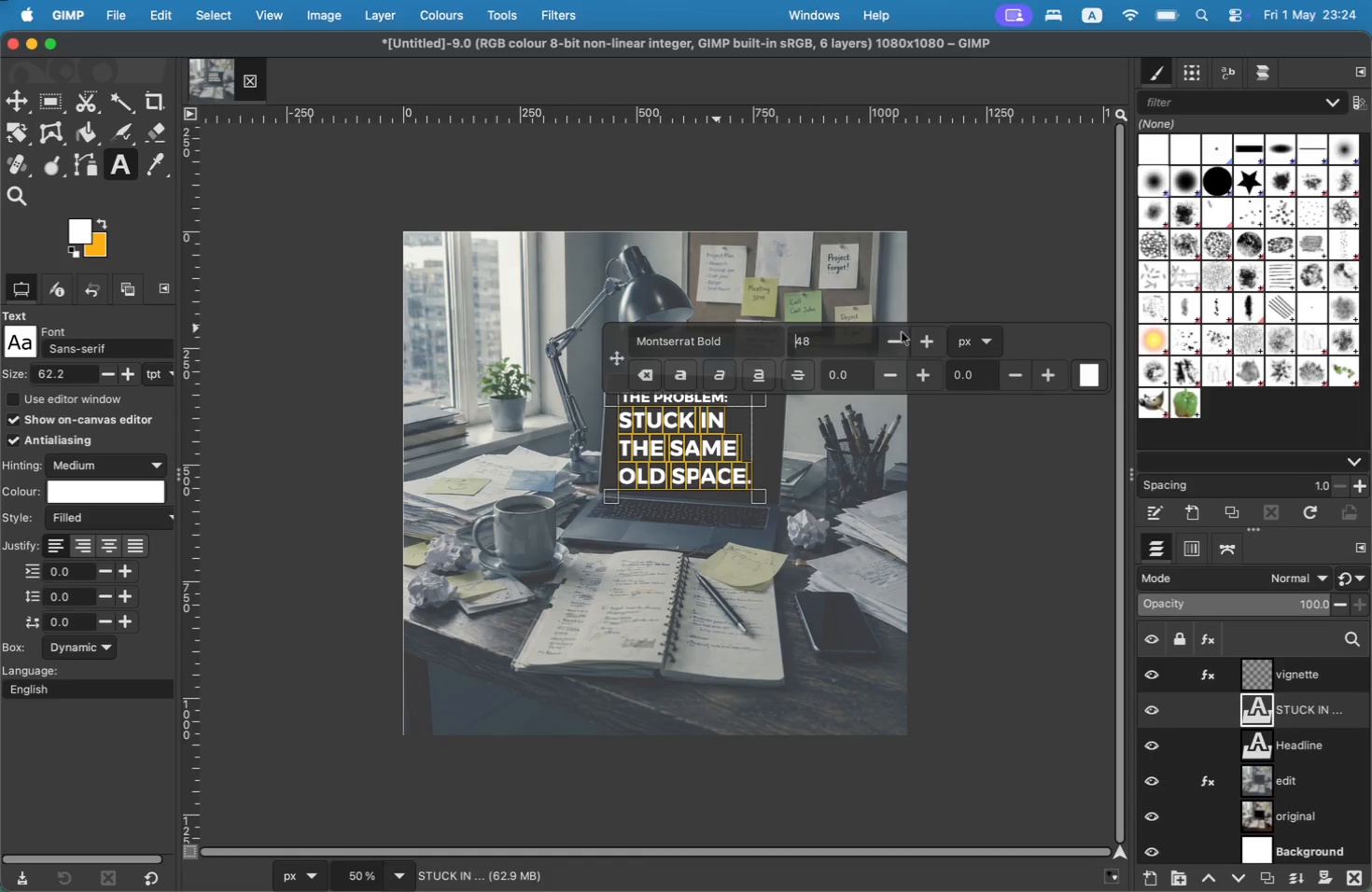 
triple_click([902, 332])
 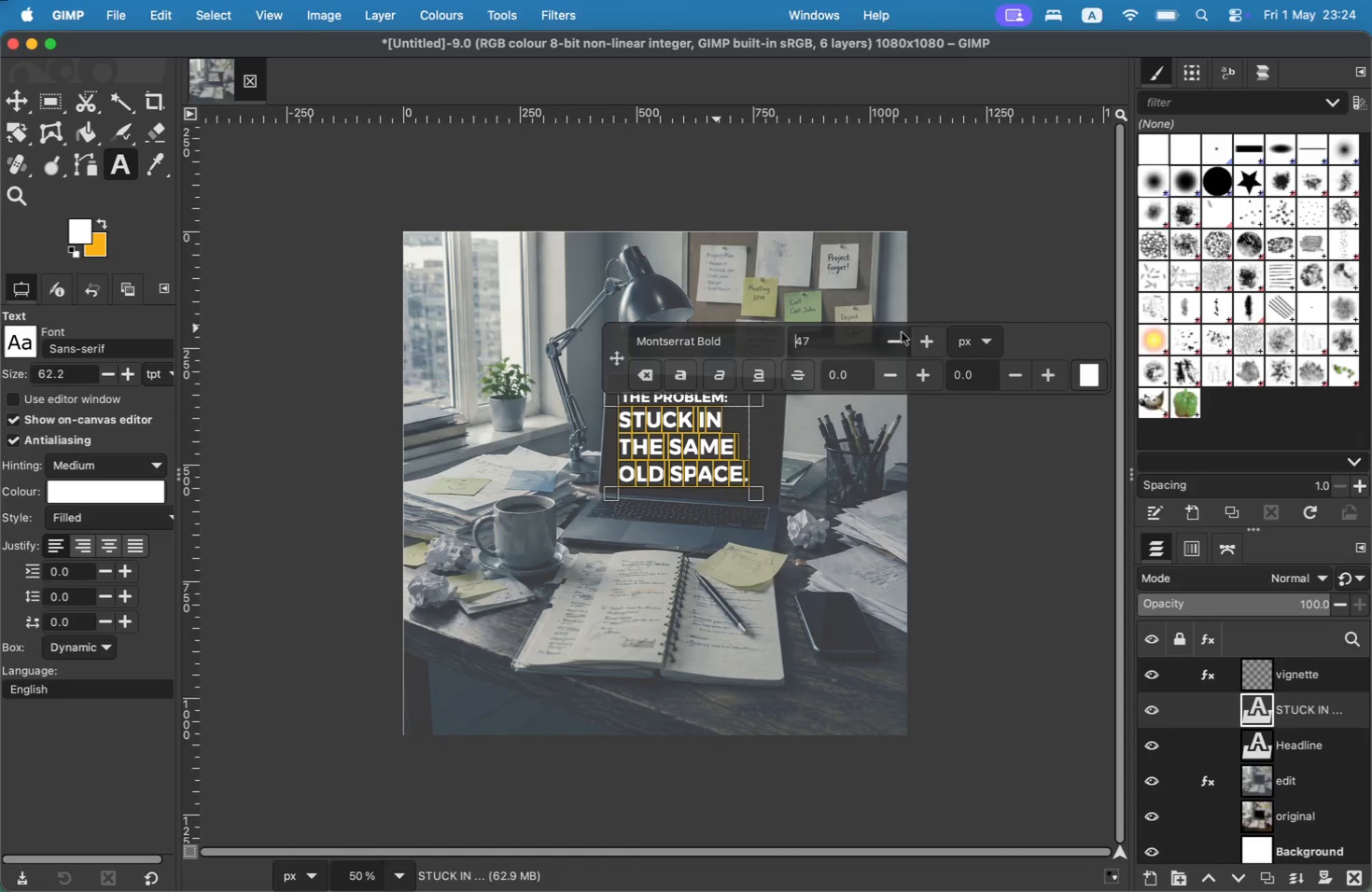 
triple_click([902, 332])
 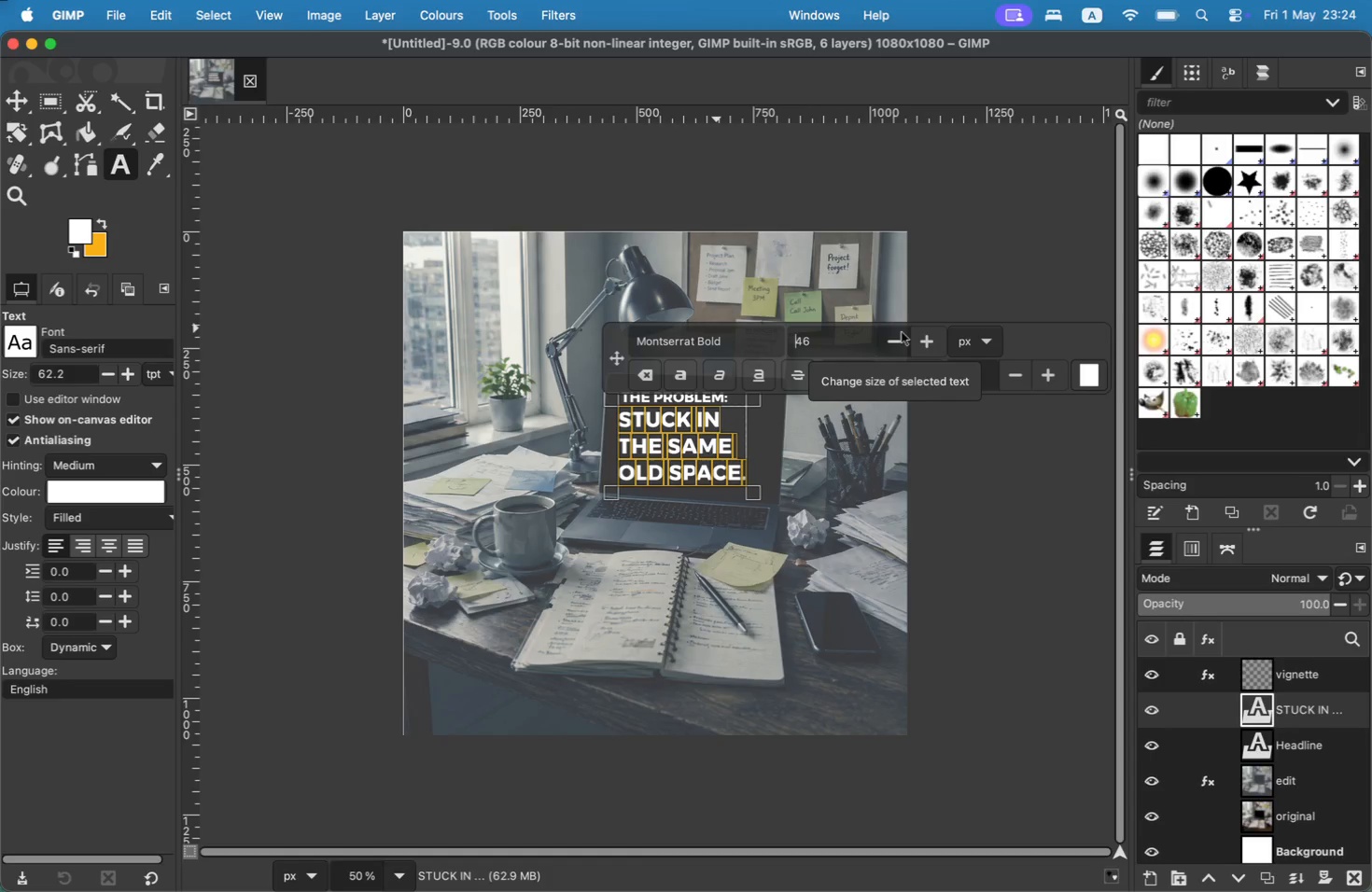 
left_click([902, 332])
 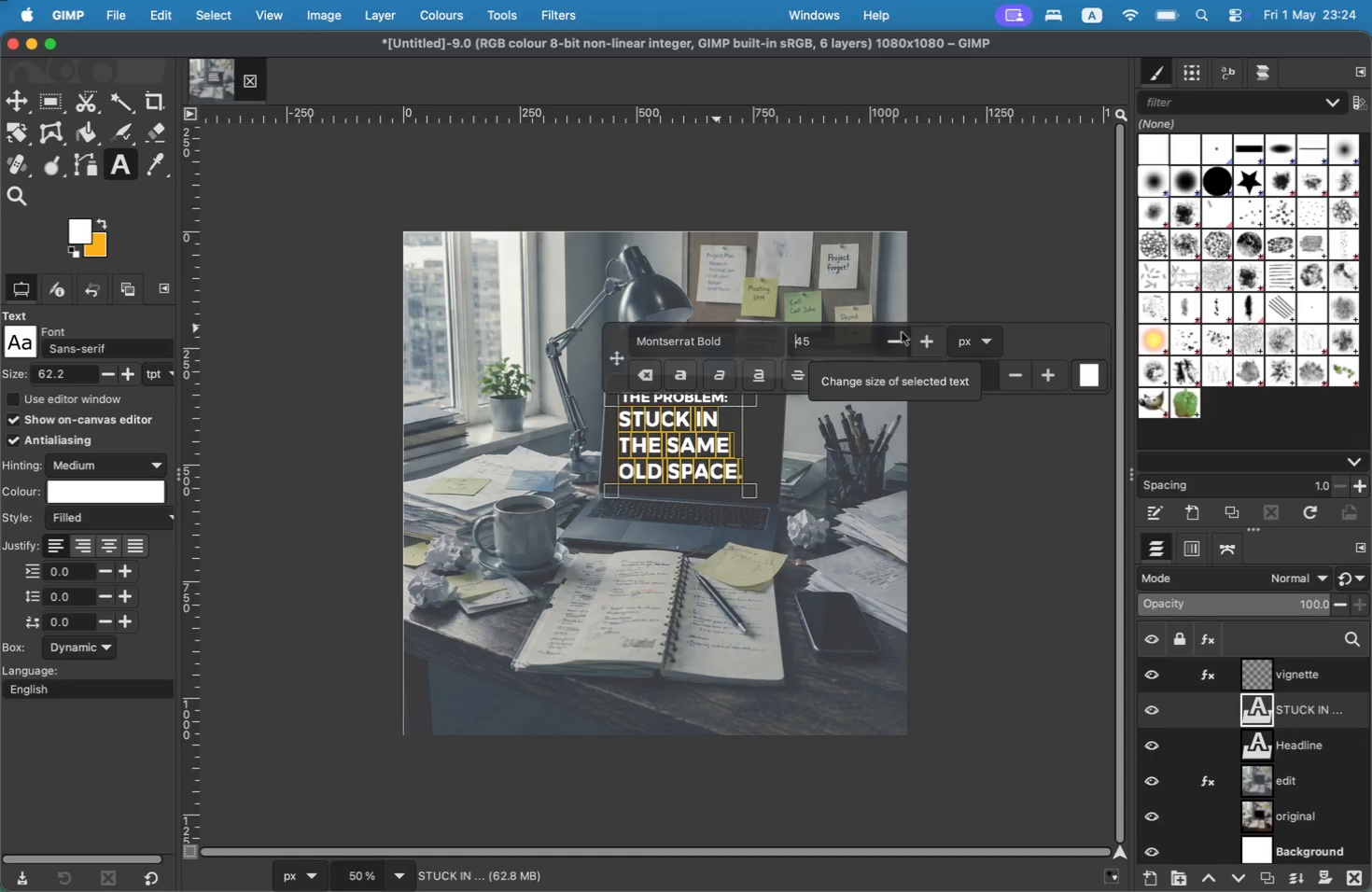 
left_click([902, 332])
 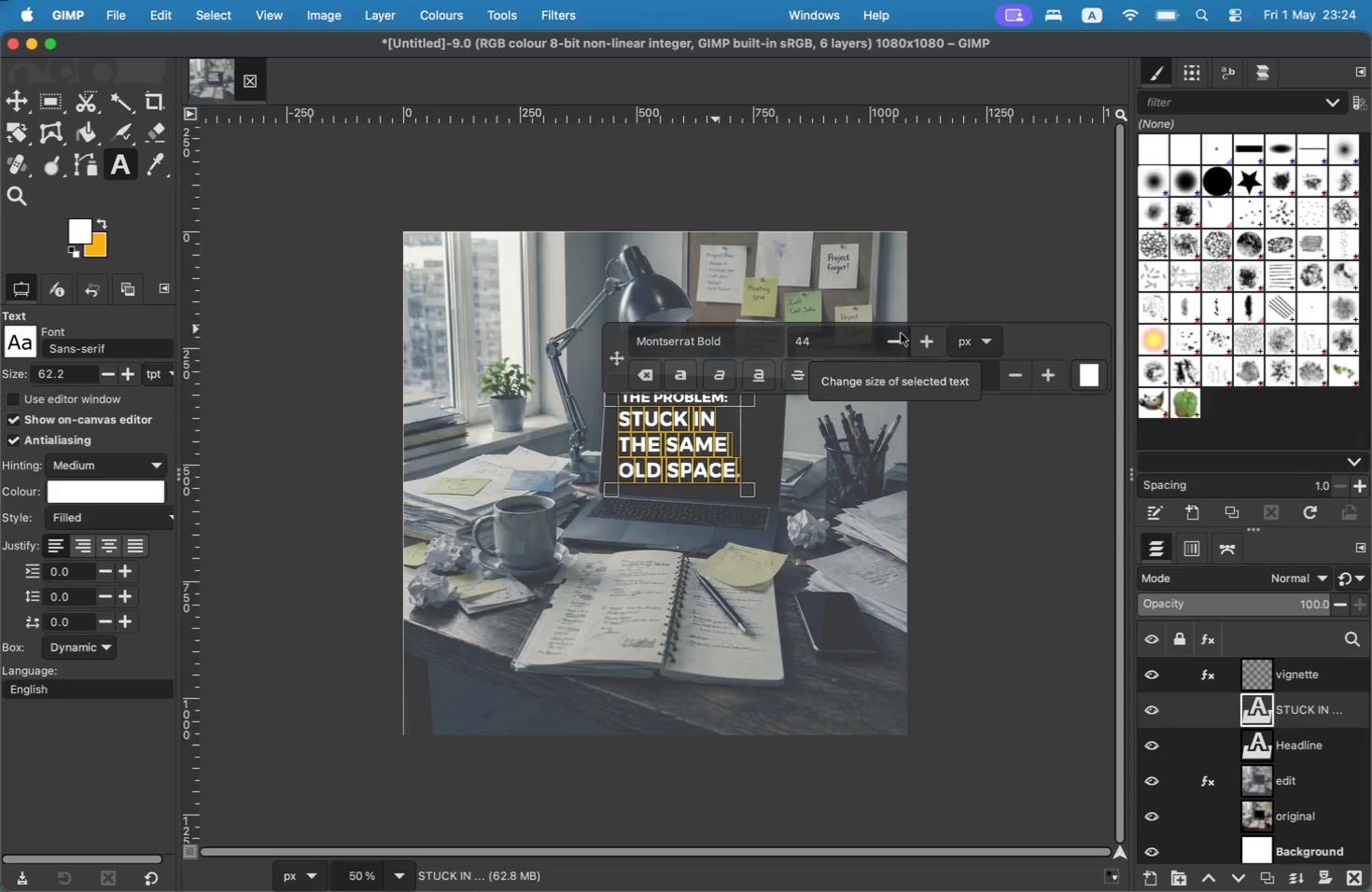 
wait(12.53)
 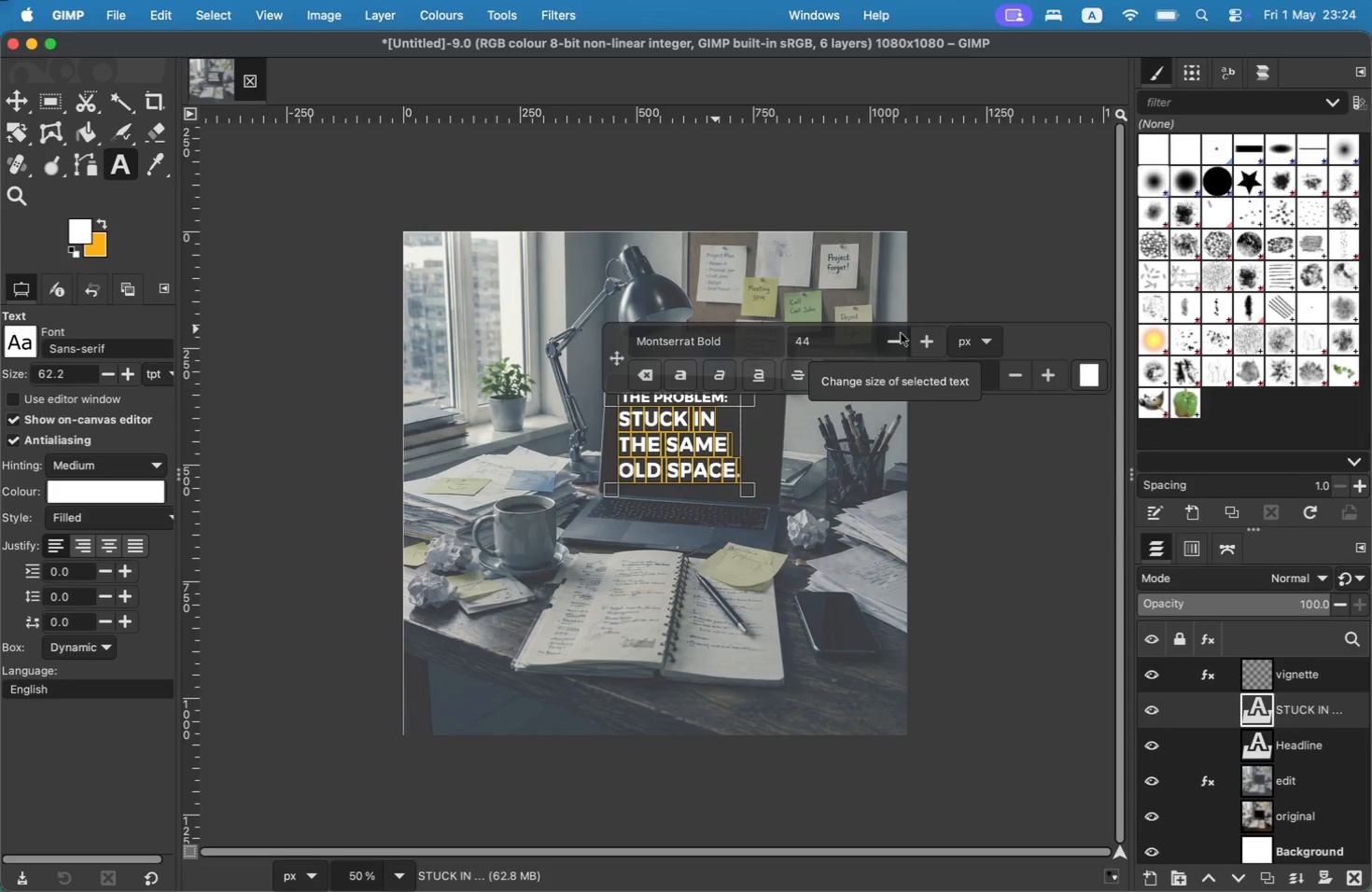 
key(T)
 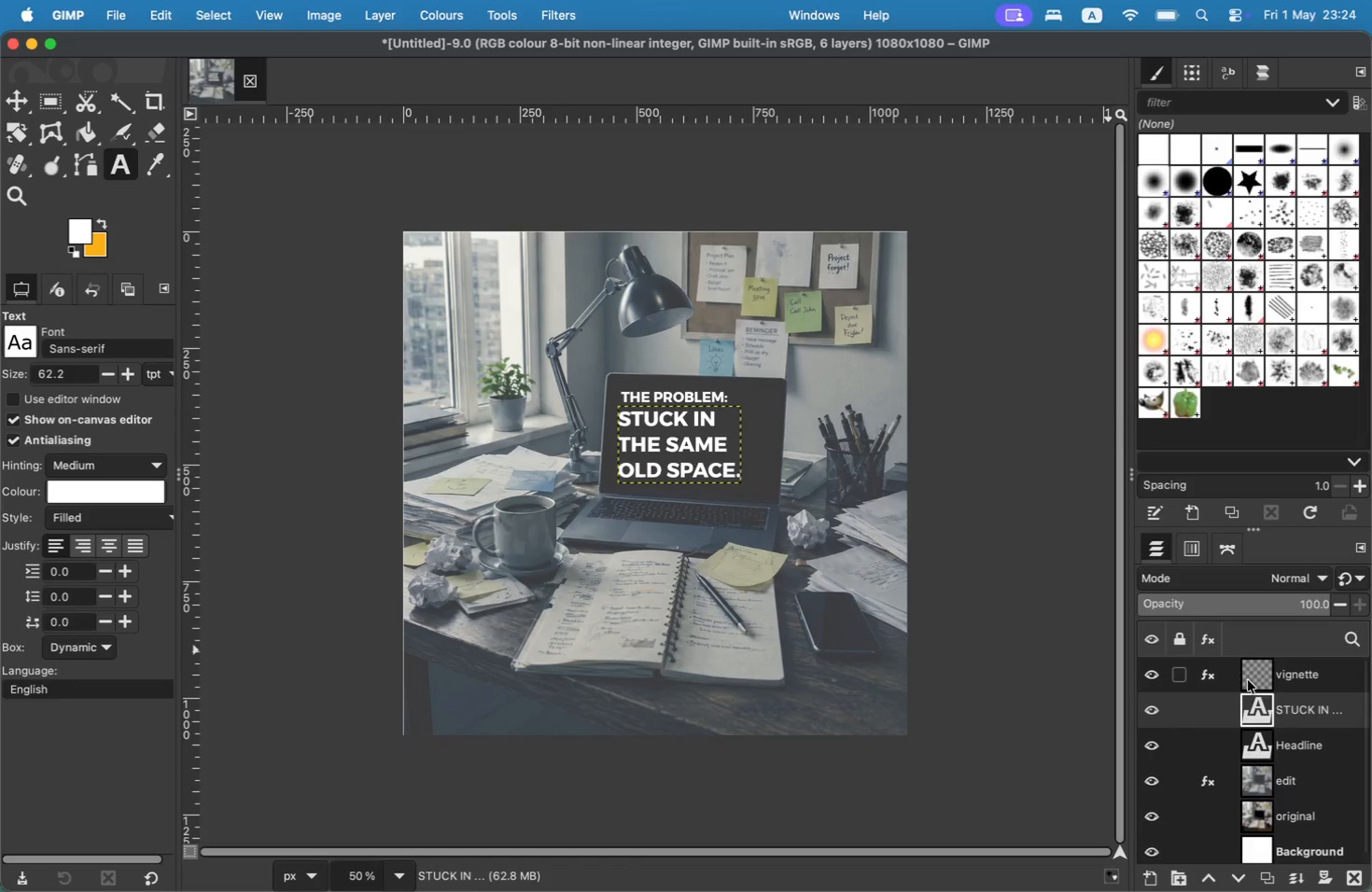 
left_click([1318, 750])
 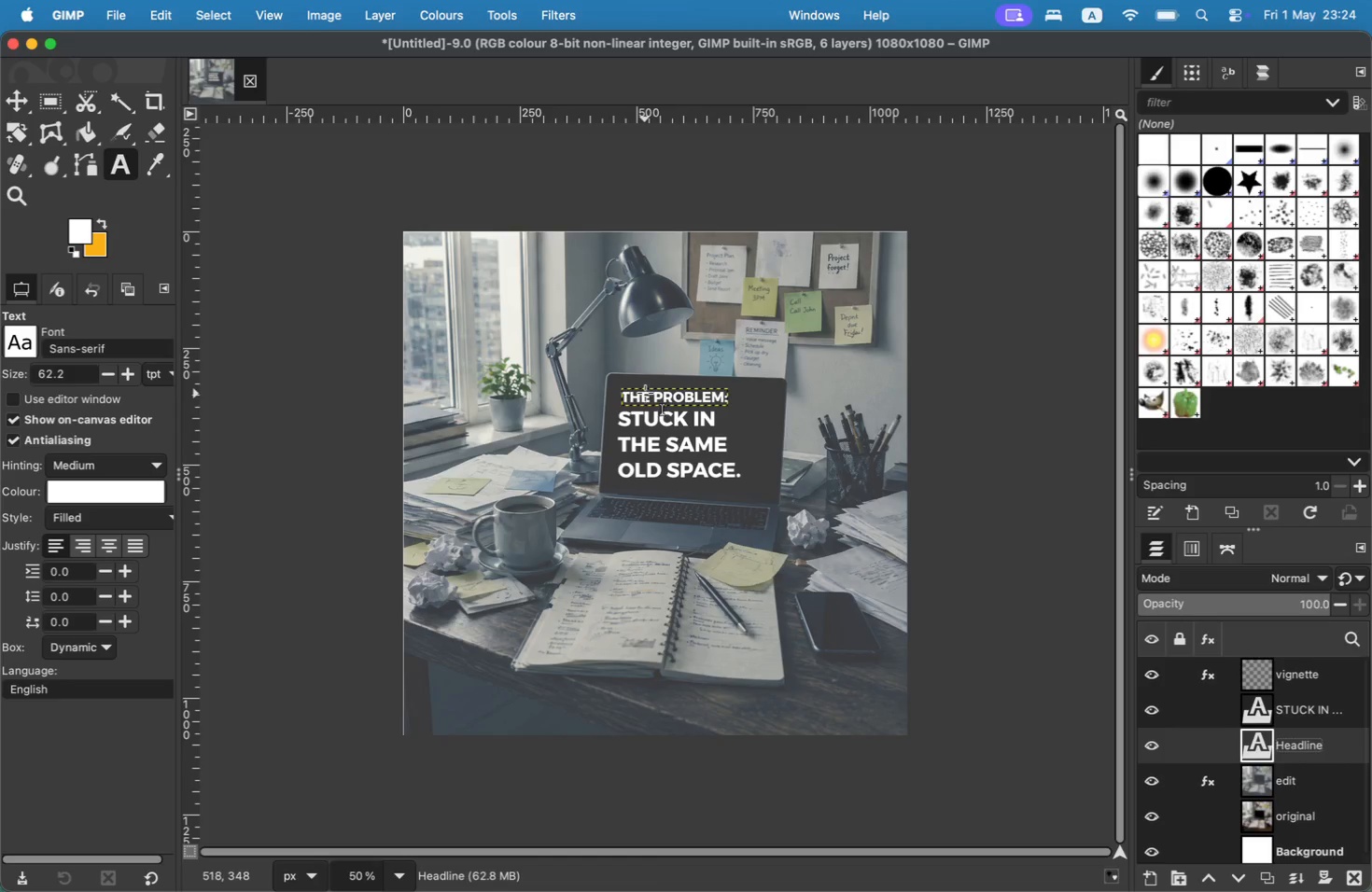 
left_click([645, 382])
 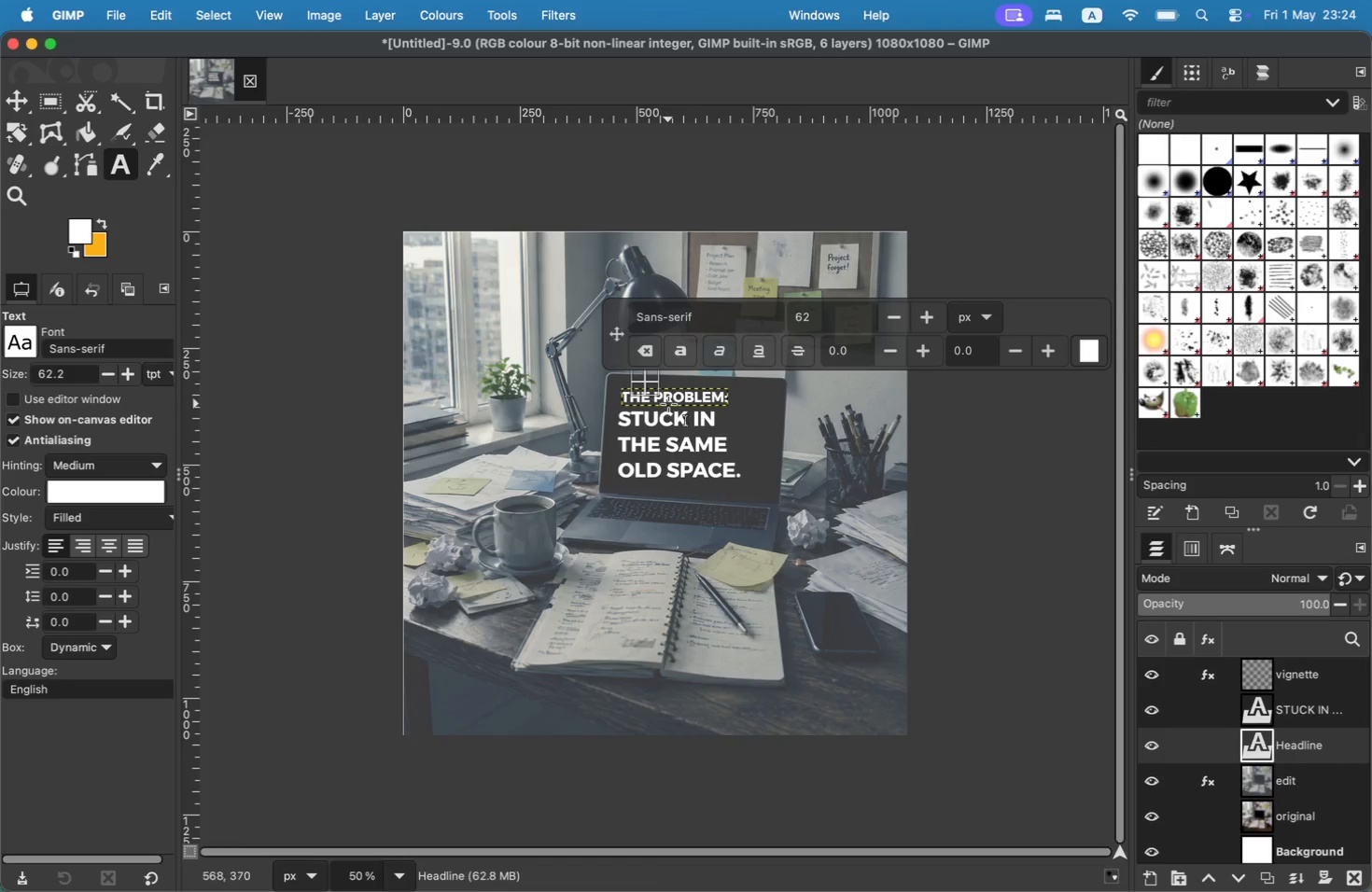 
left_click([671, 399])
 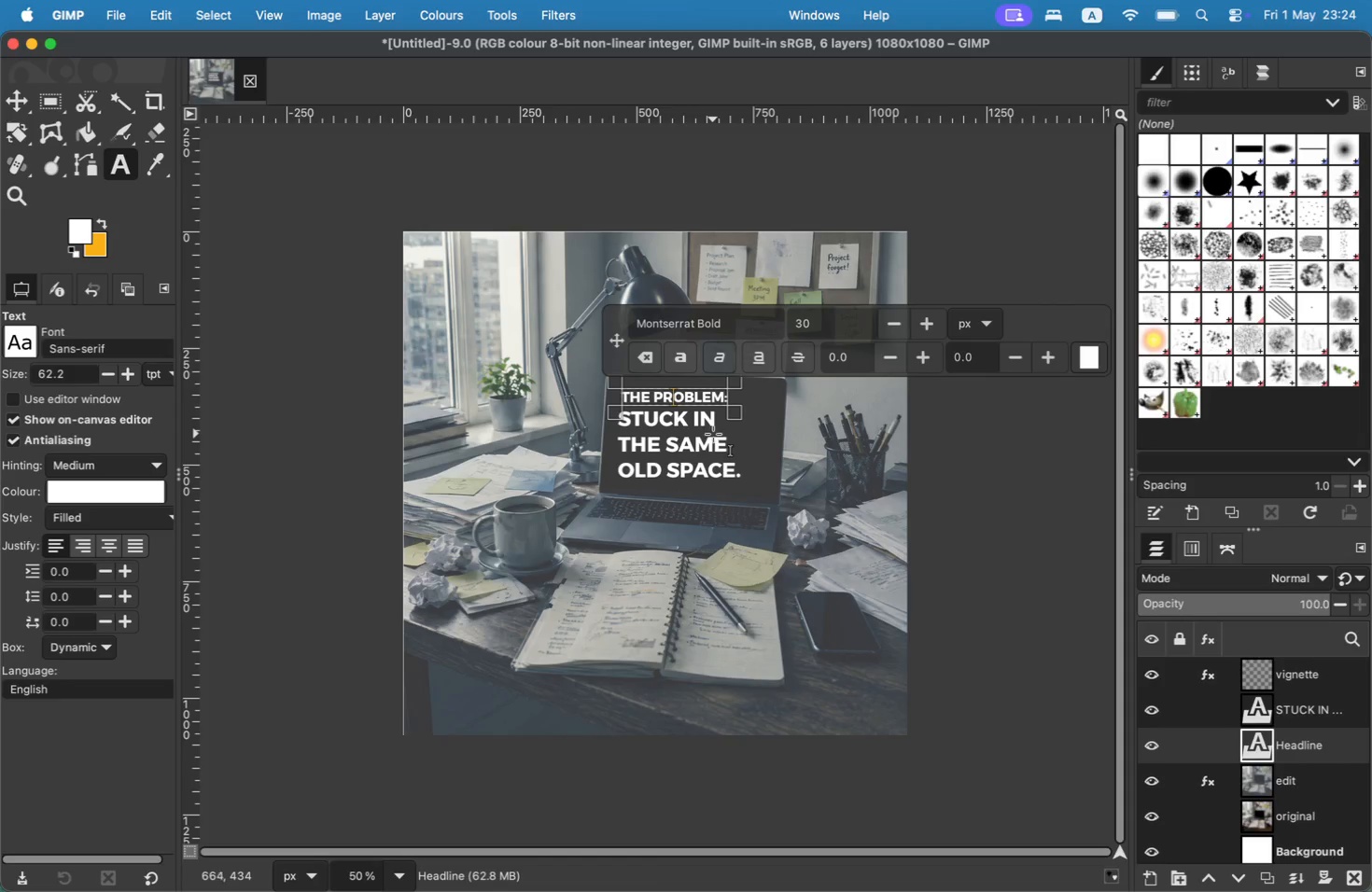 
key(Meta+CommandLeft)
 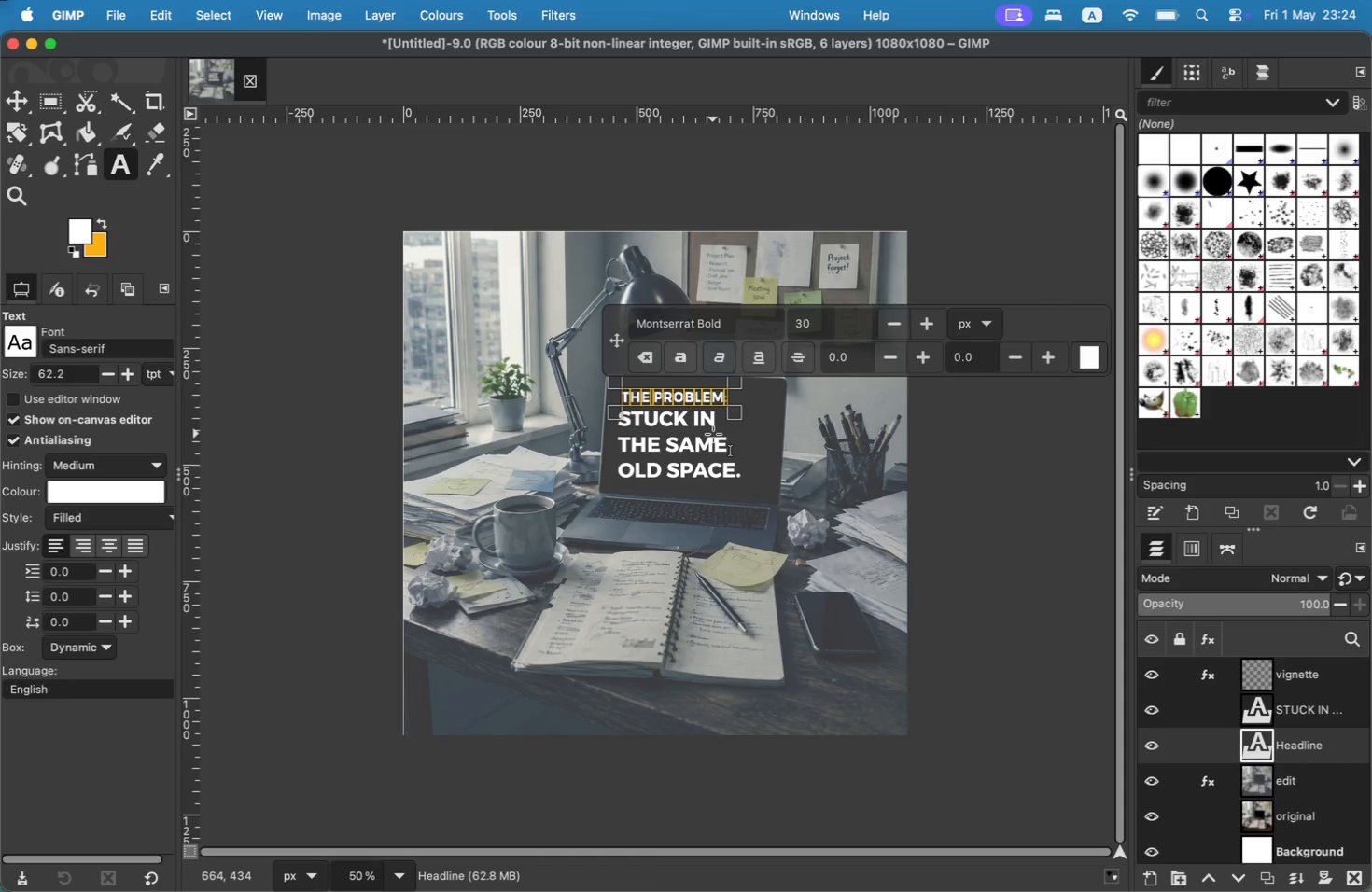 
key(Meta+A)
 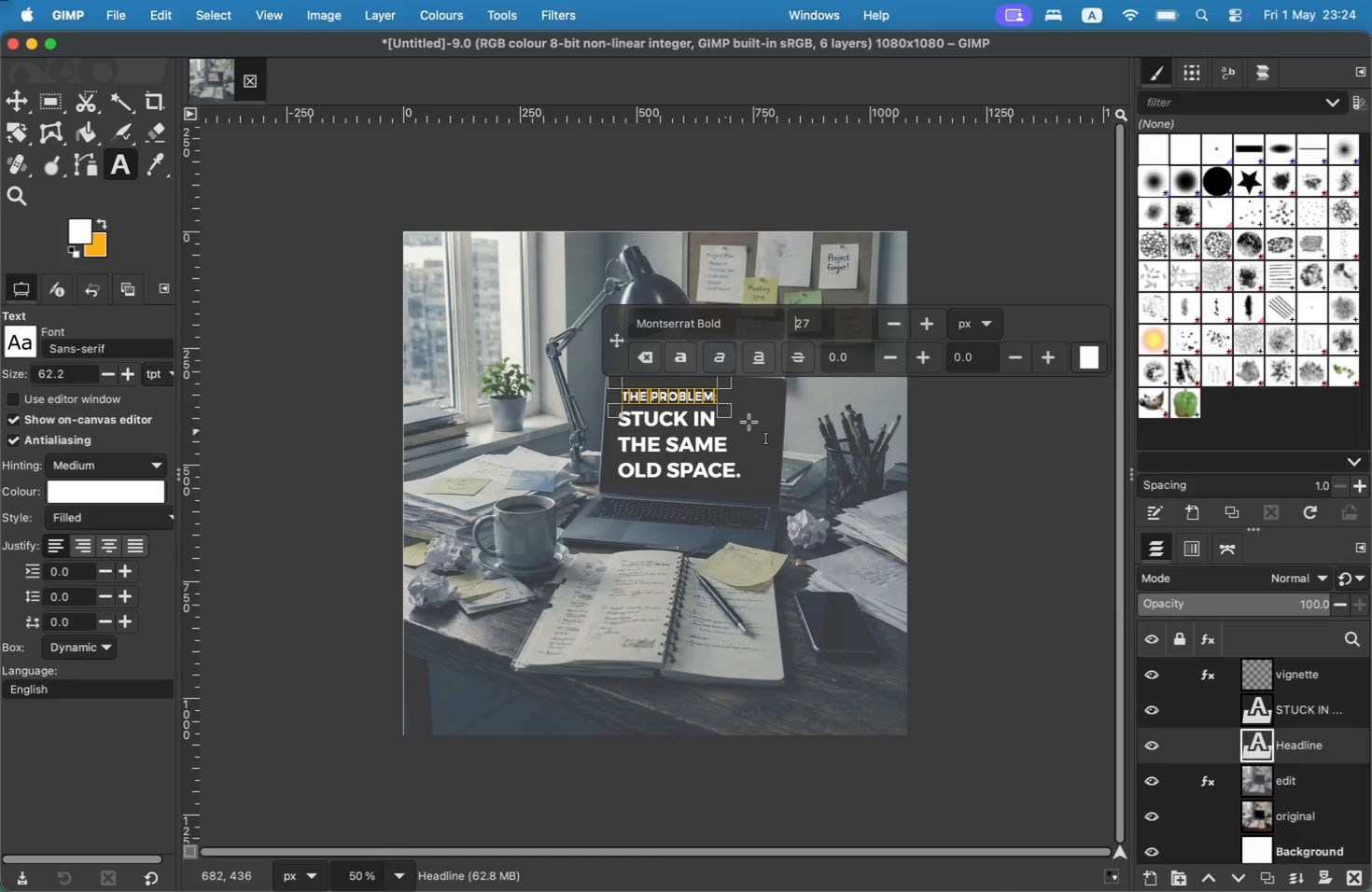 
wait(6.11)
 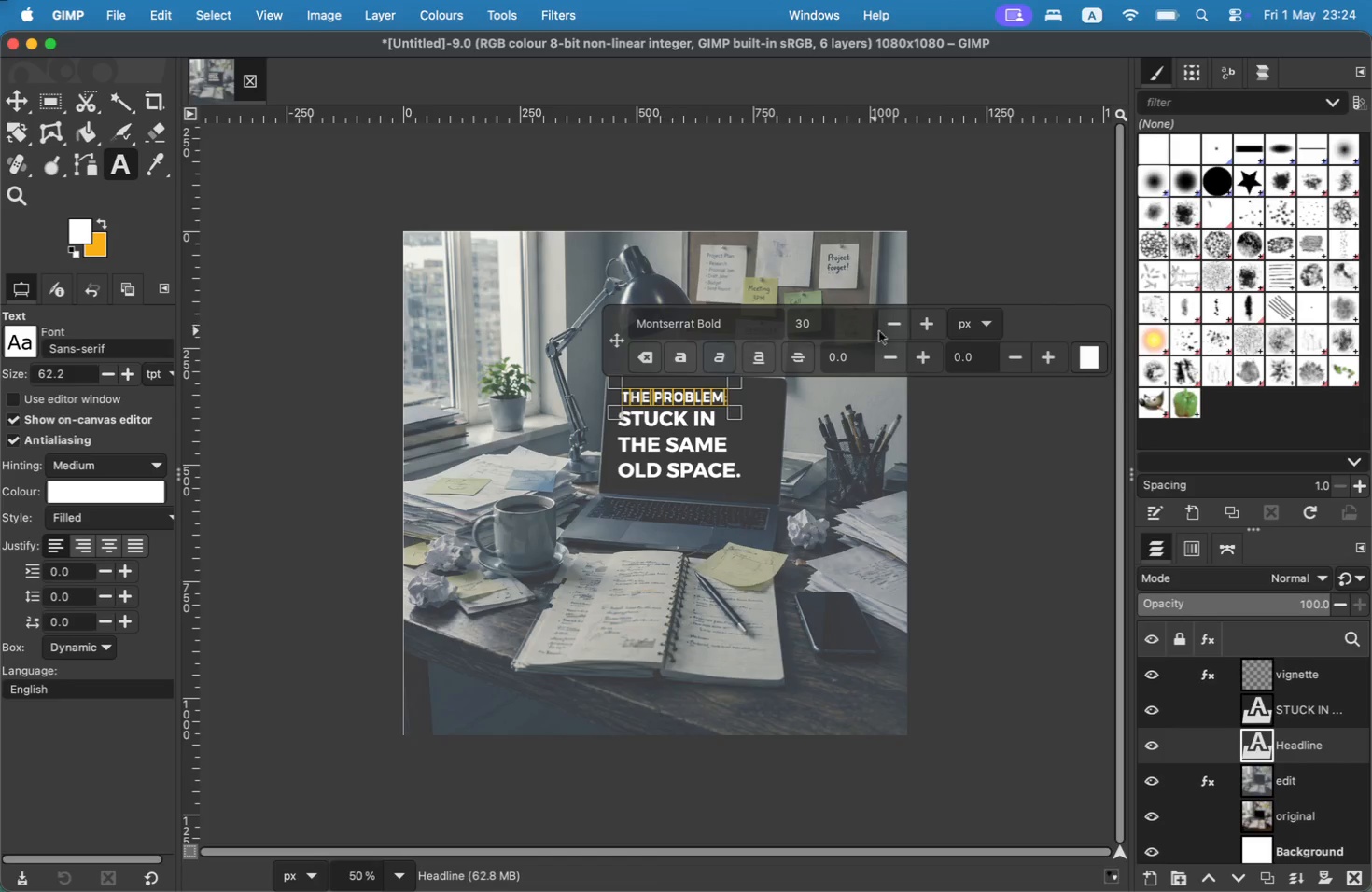 
left_click([679, 452])
 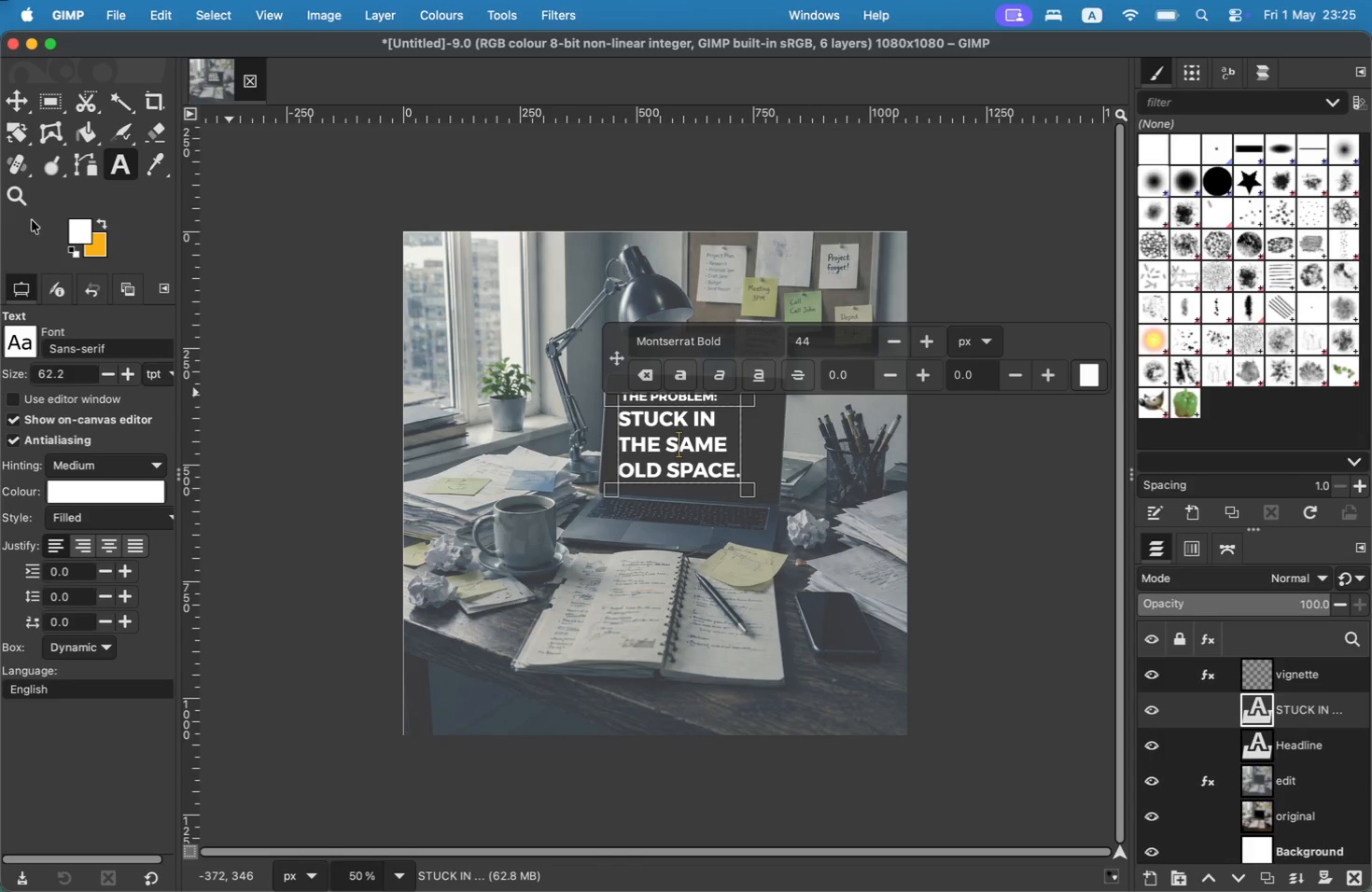 
wait(6.92)
 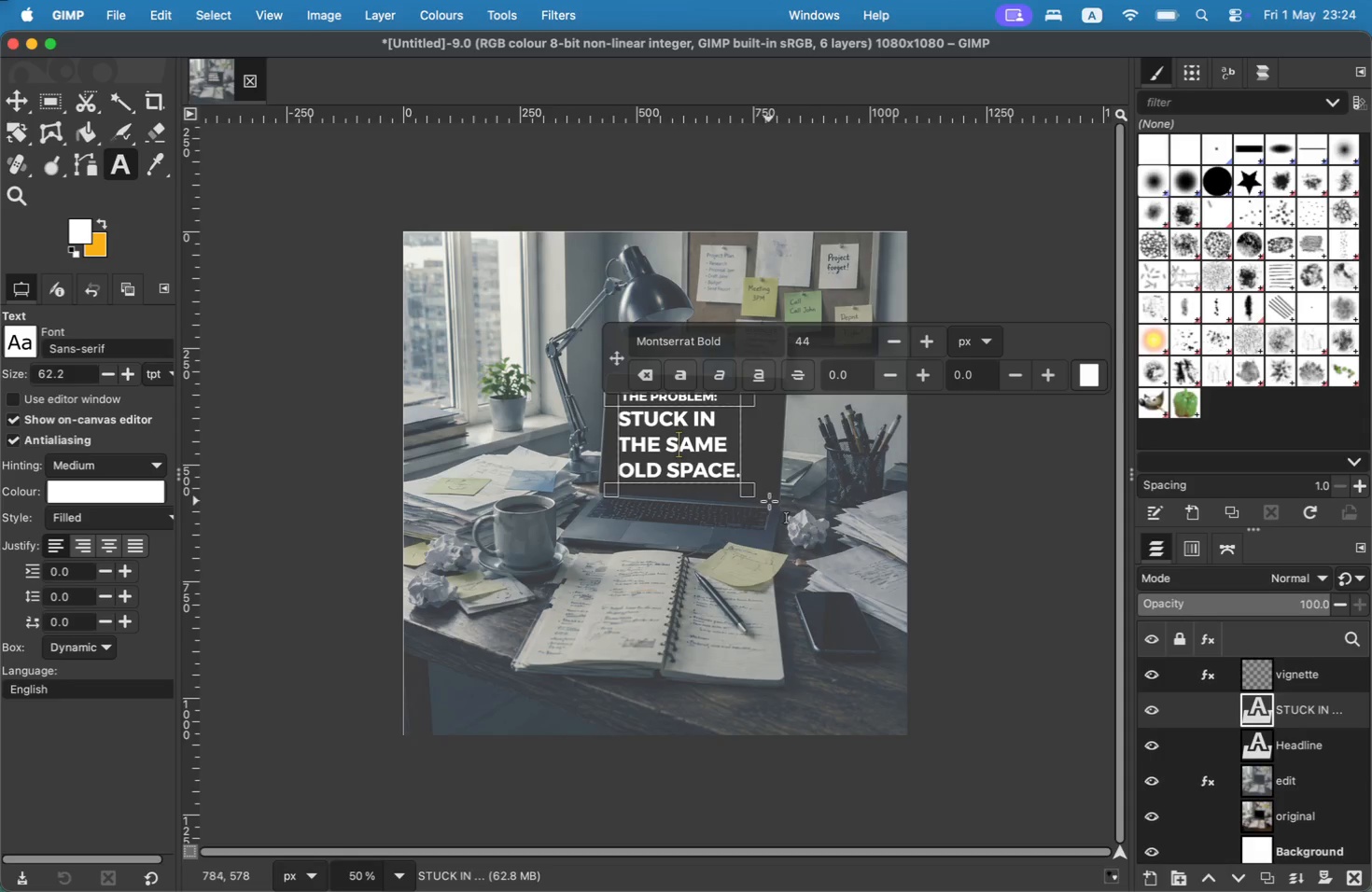 
left_click([18, 110])
 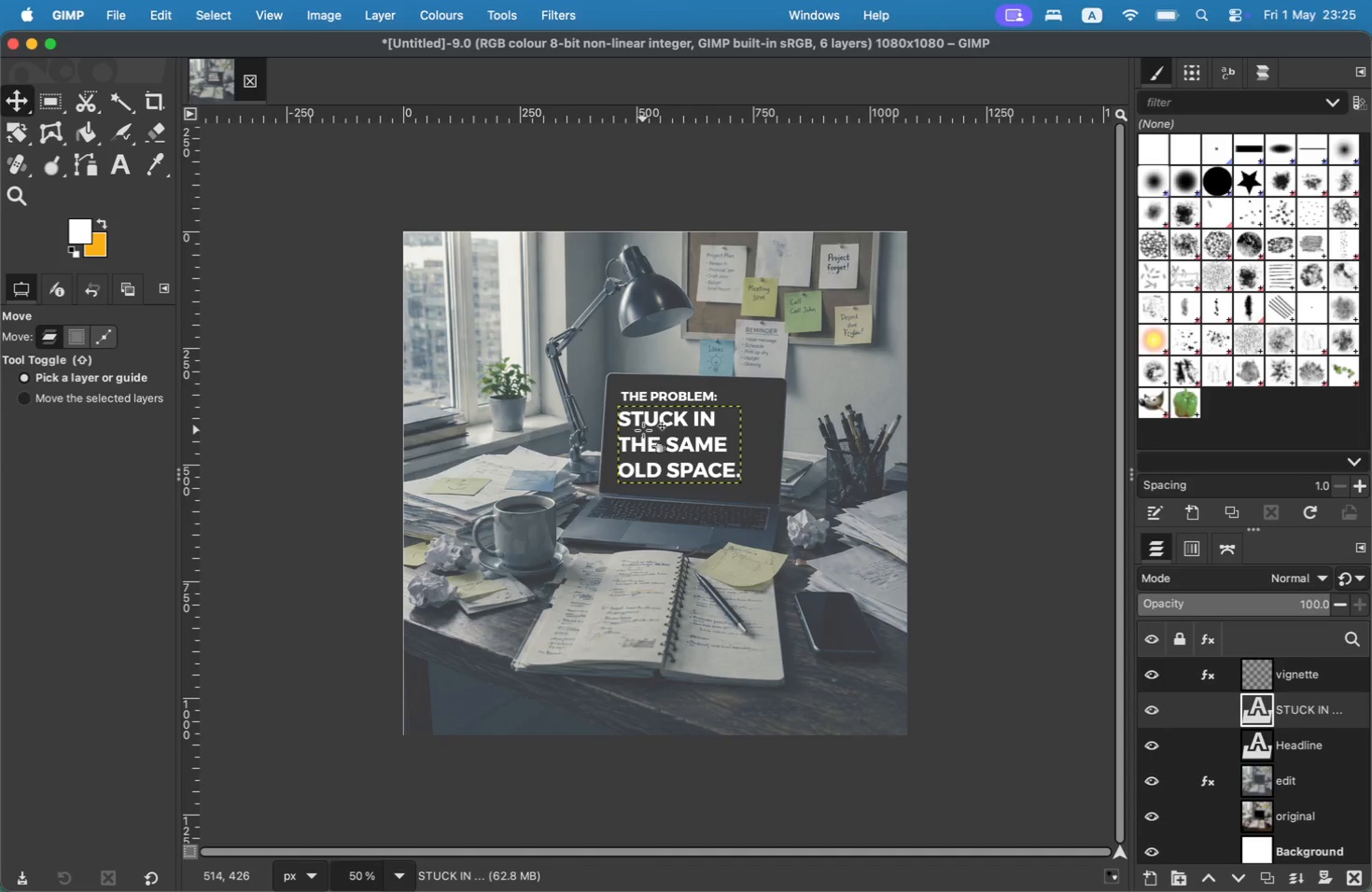 
hold_key(key=ShiftLeft, duration=0.35)
 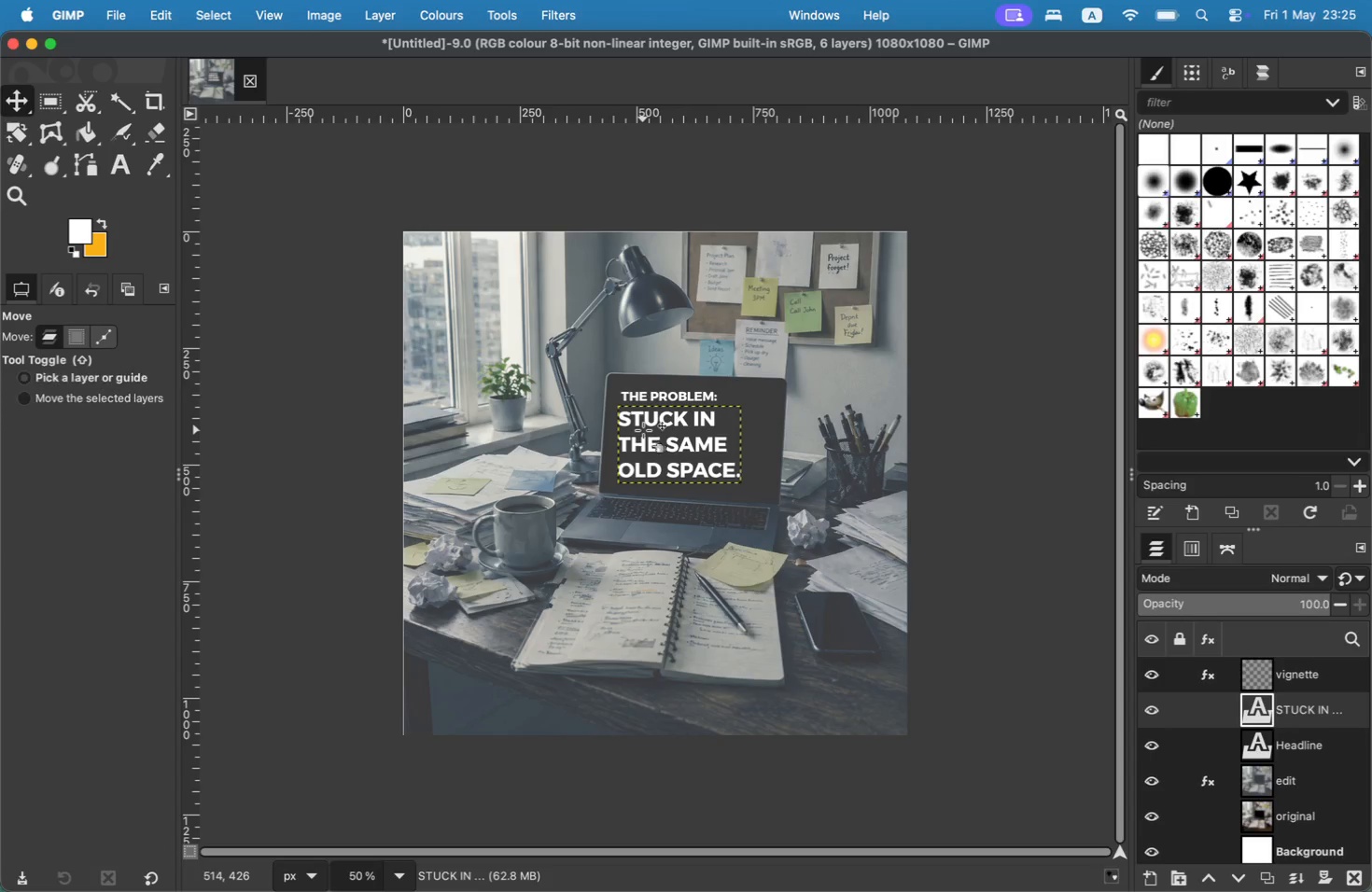 
key(CapsLock)
 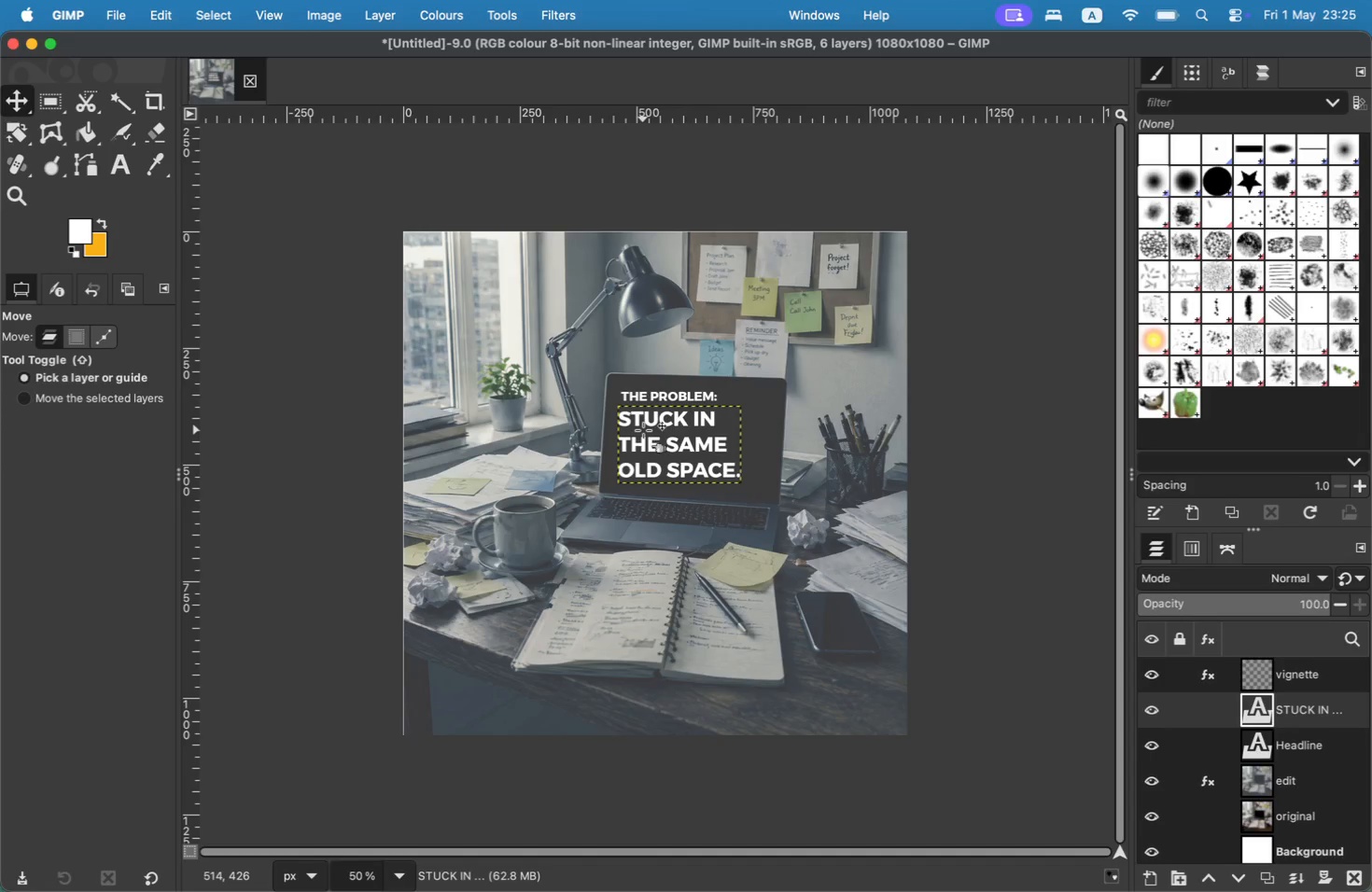 
key(Shift+R)
 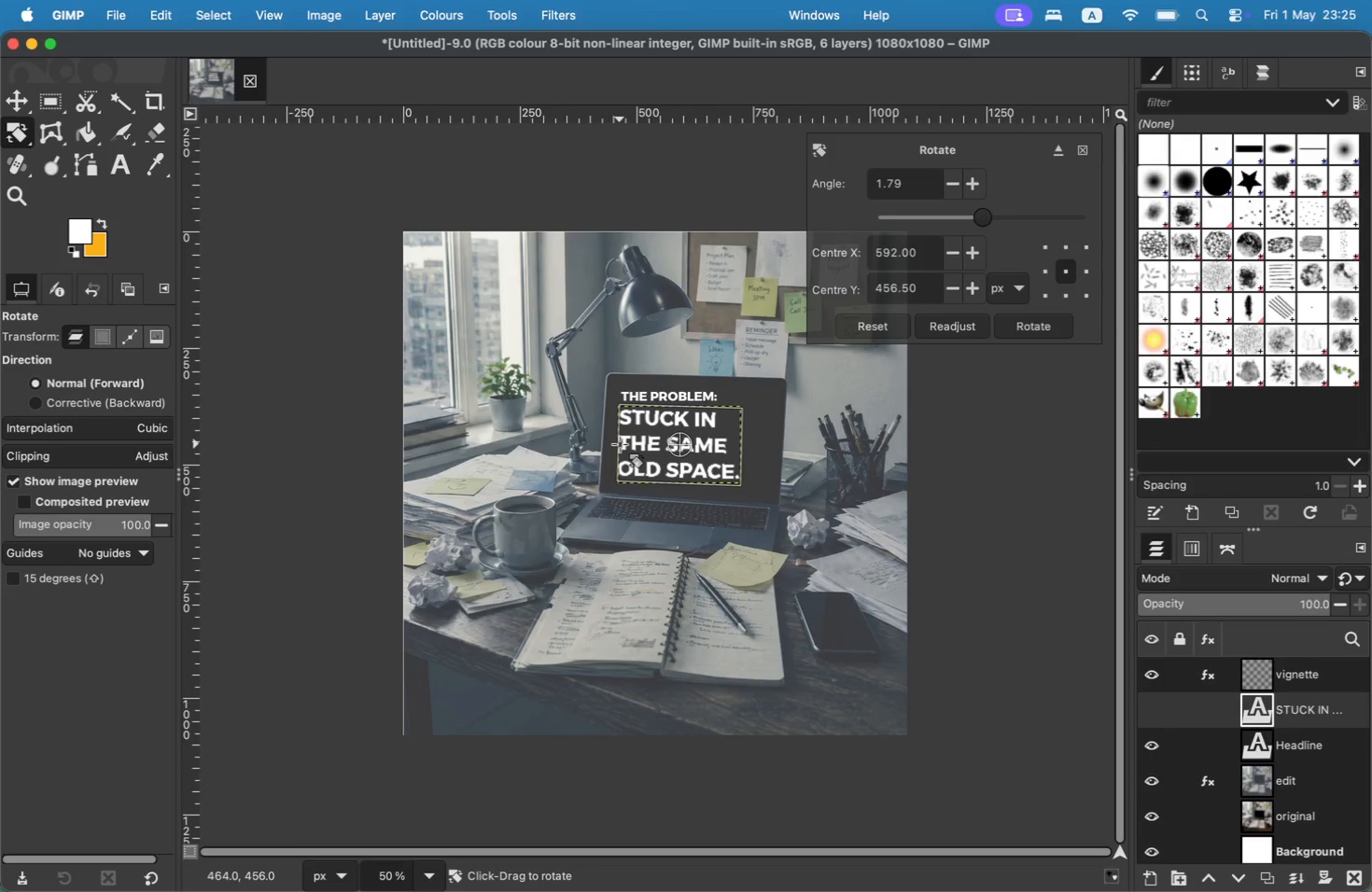 
wait(8.39)
 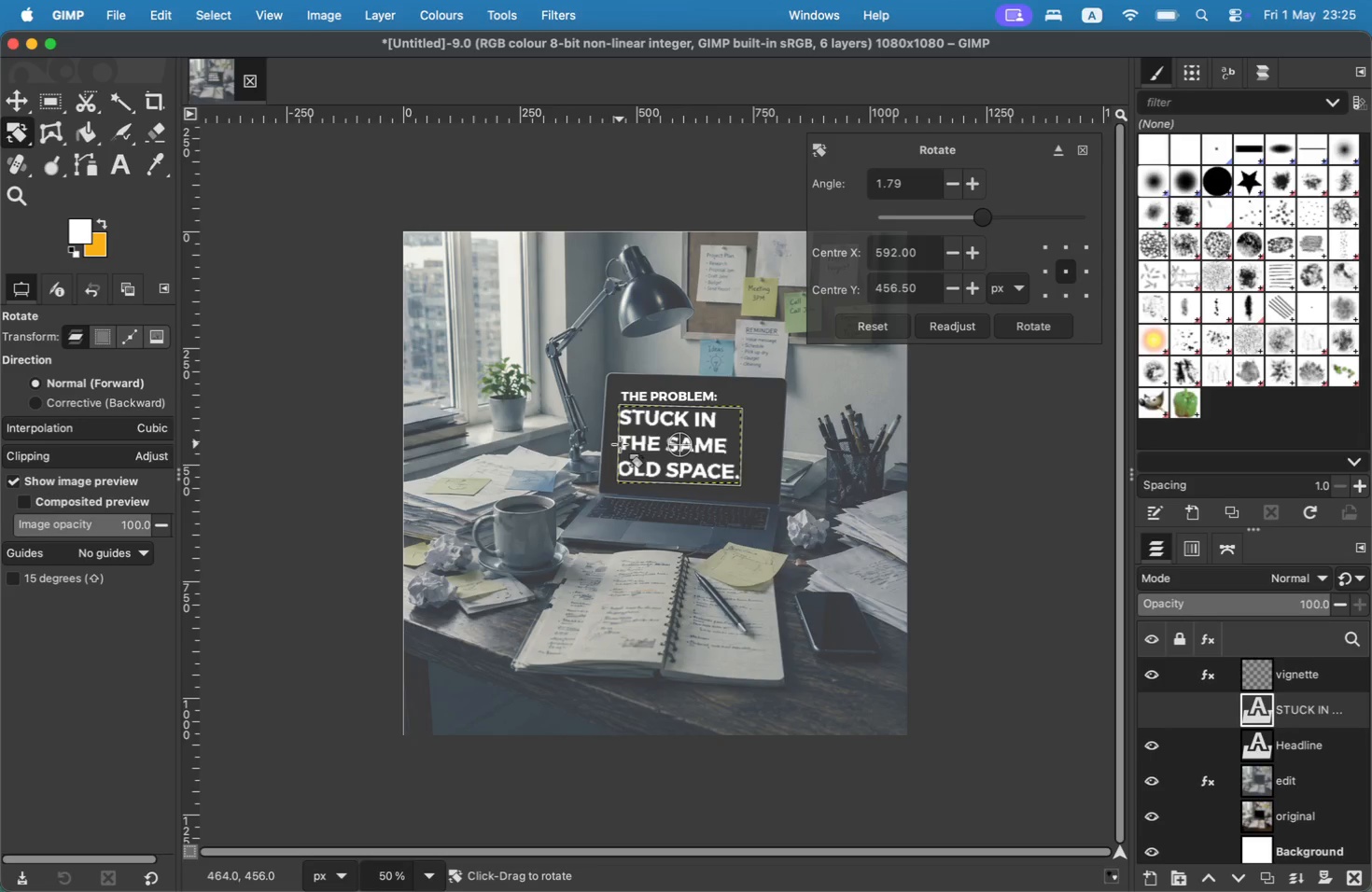 
left_click([1030, 328])
 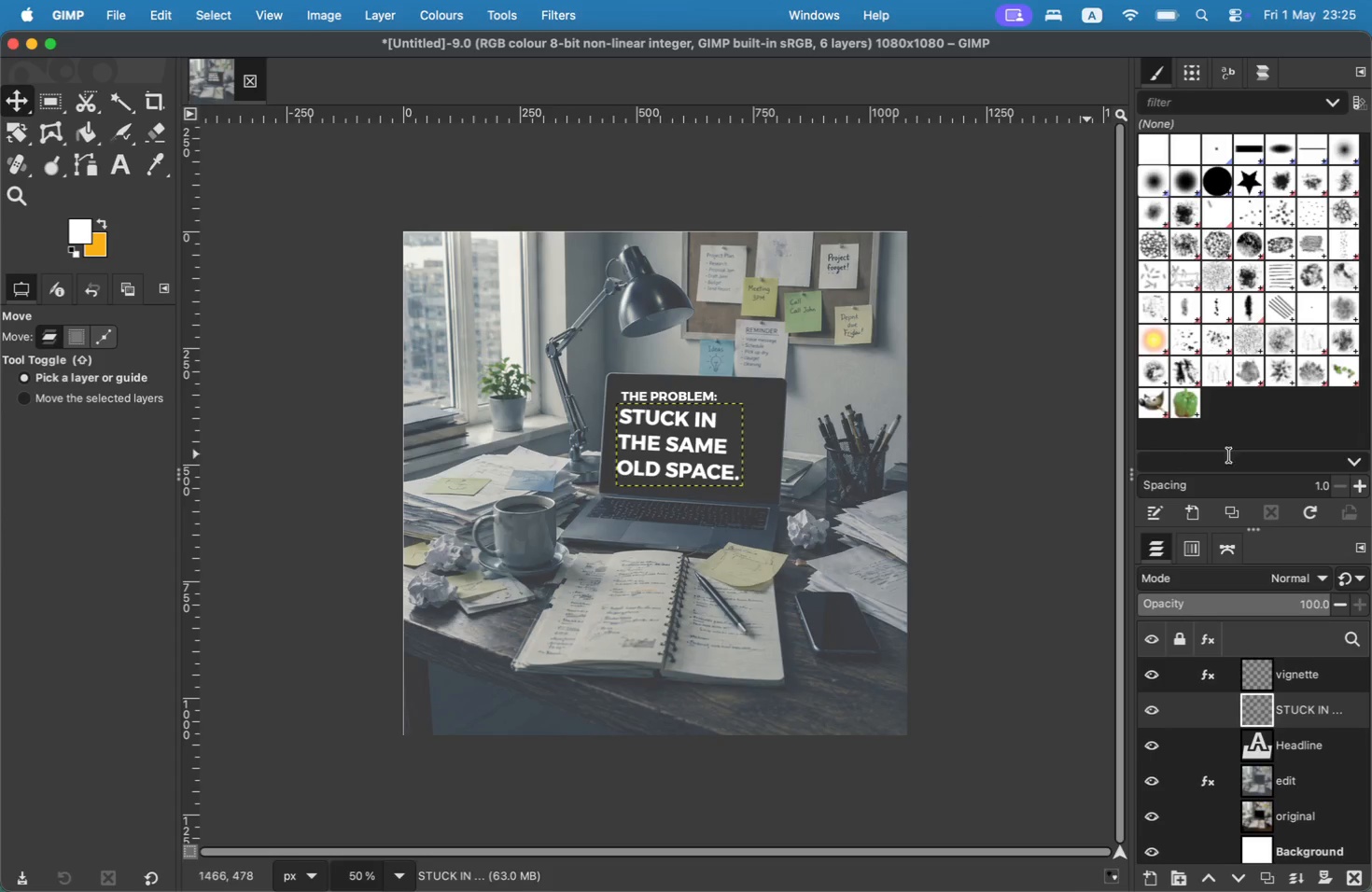 
double_click([1316, 706])
 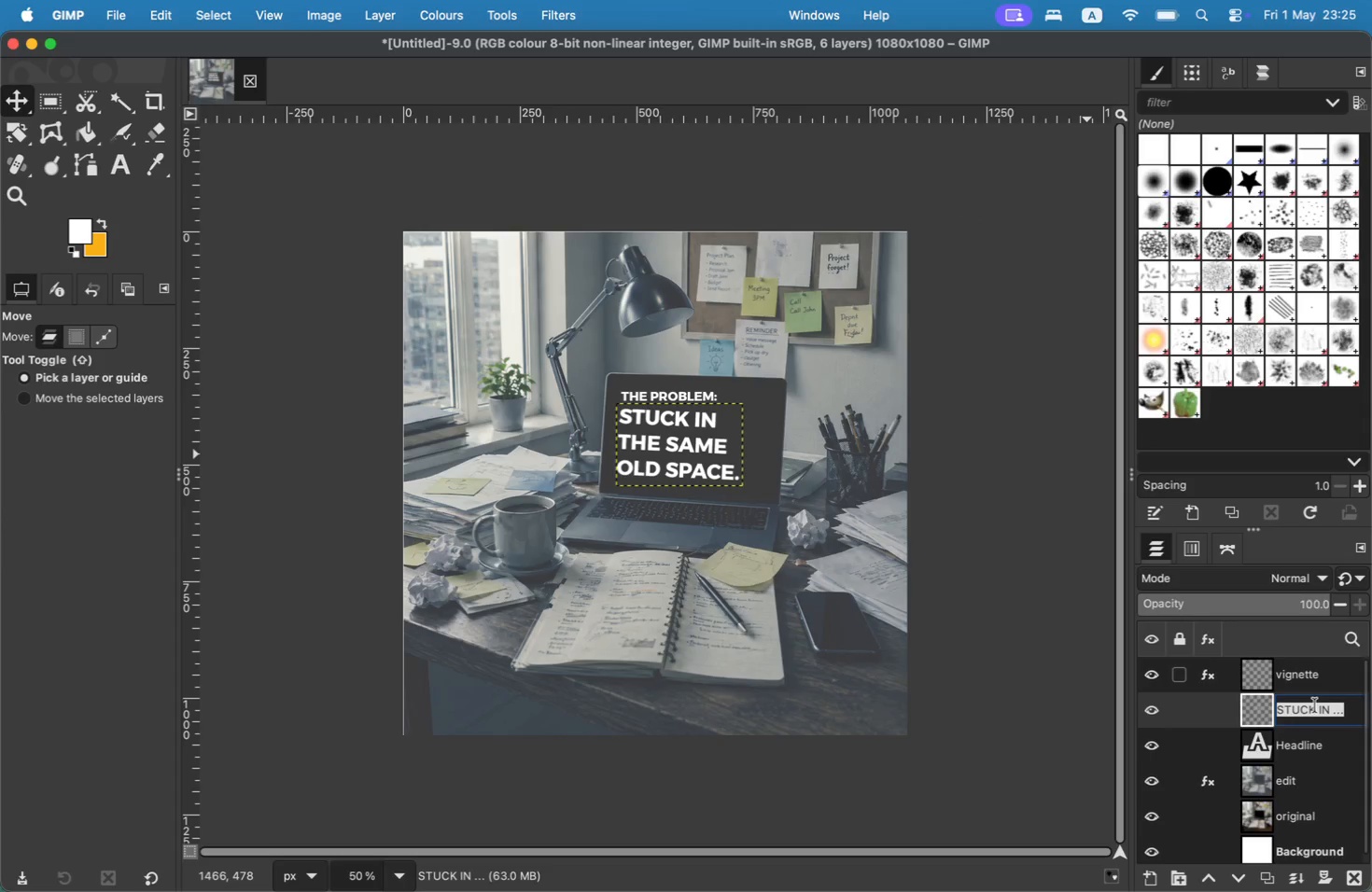 
type(Mainn)
key(Backspace)
type( Text)
 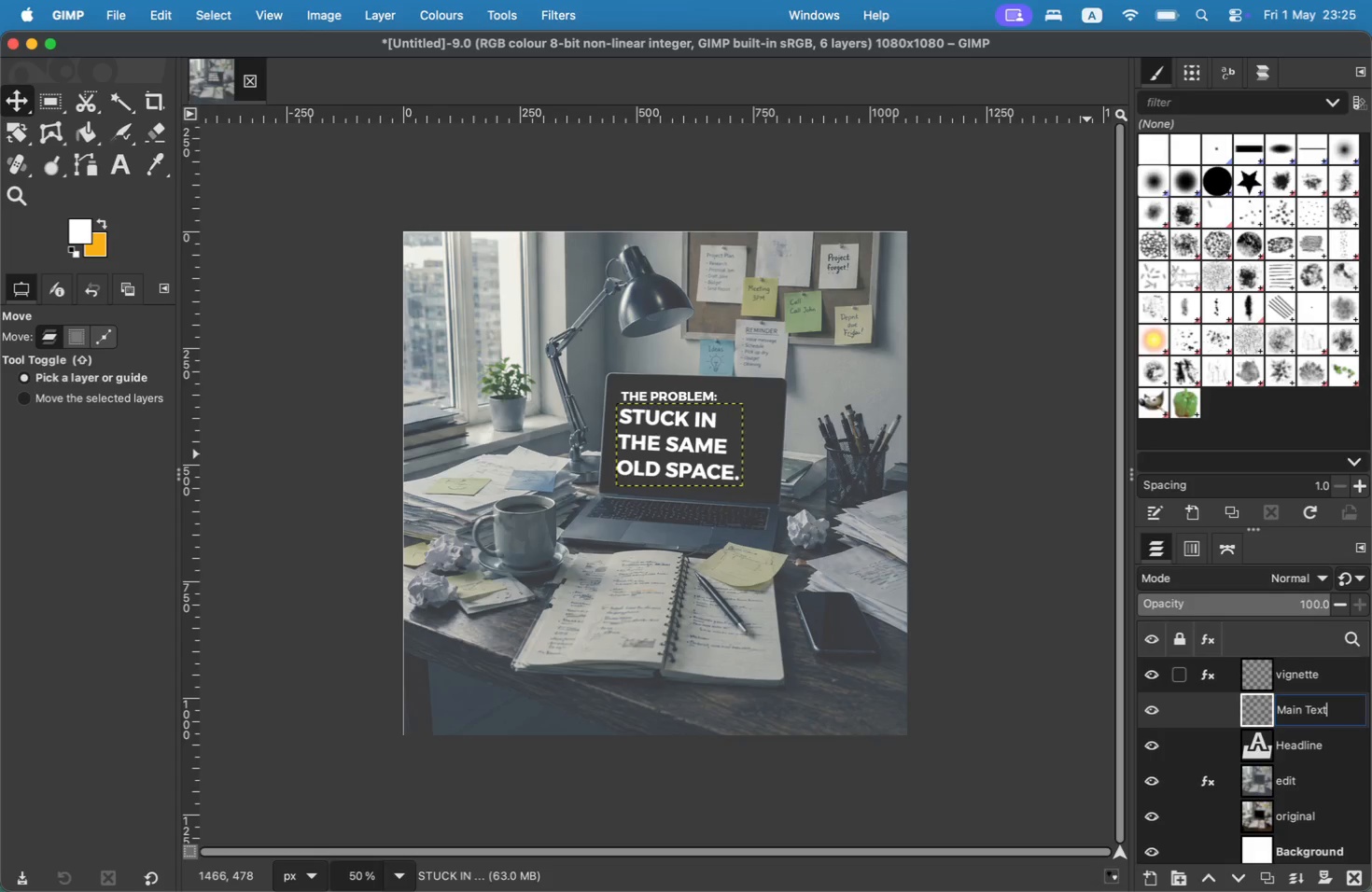 
key(Enter)
 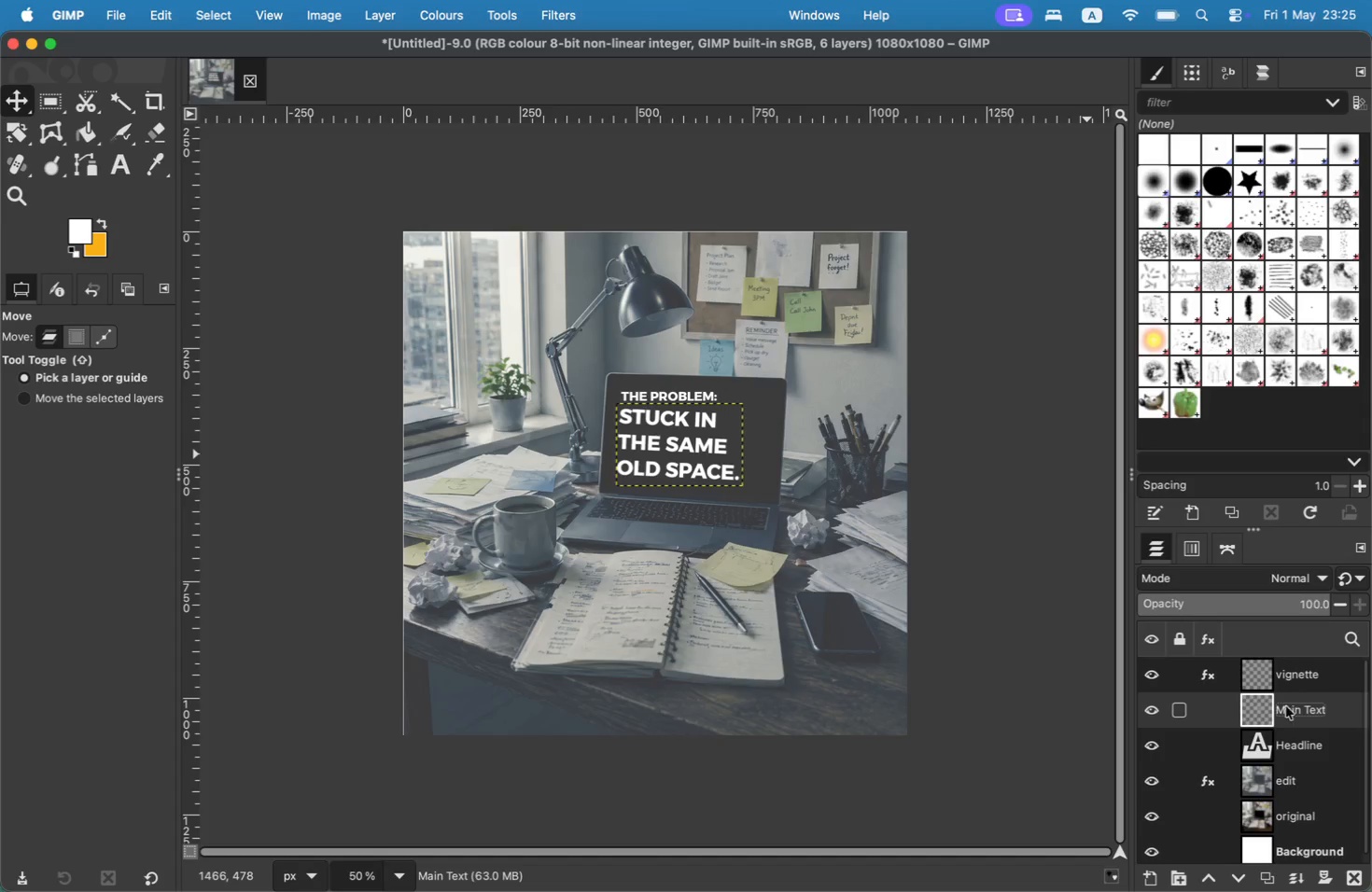 
left_click([1316, 748])
 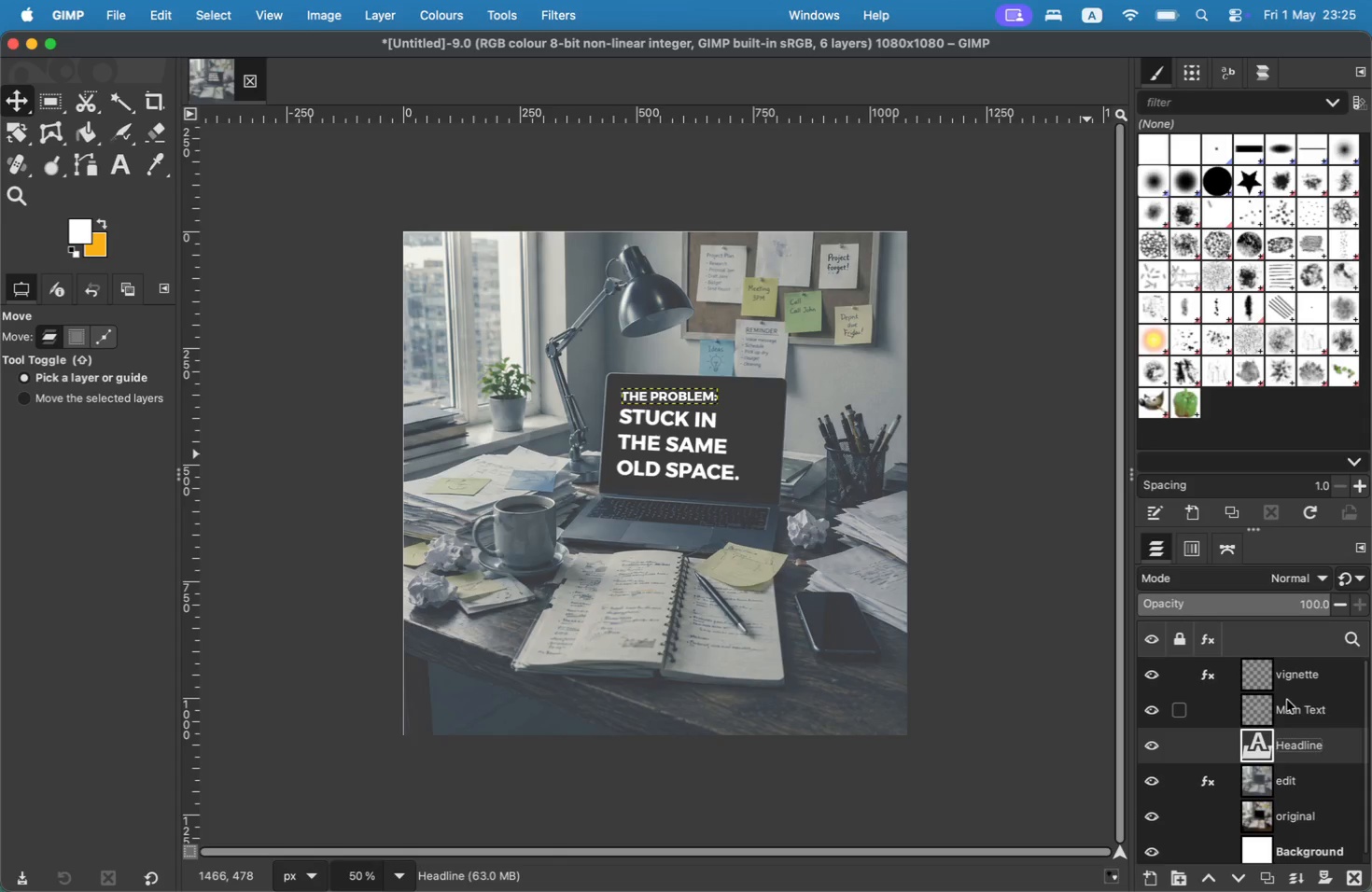 
left_click([1288, 704])
 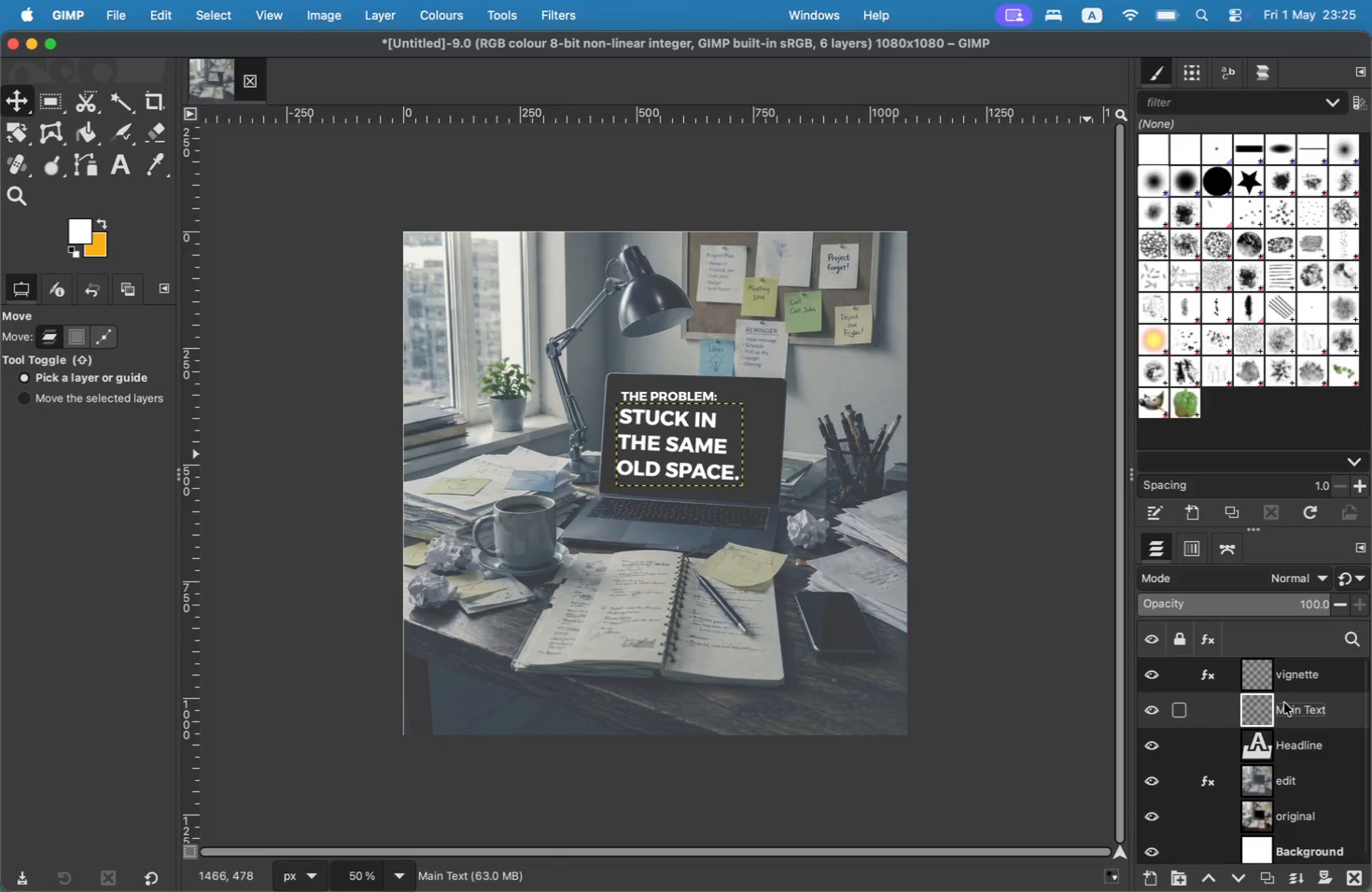 
wait(7.08)
 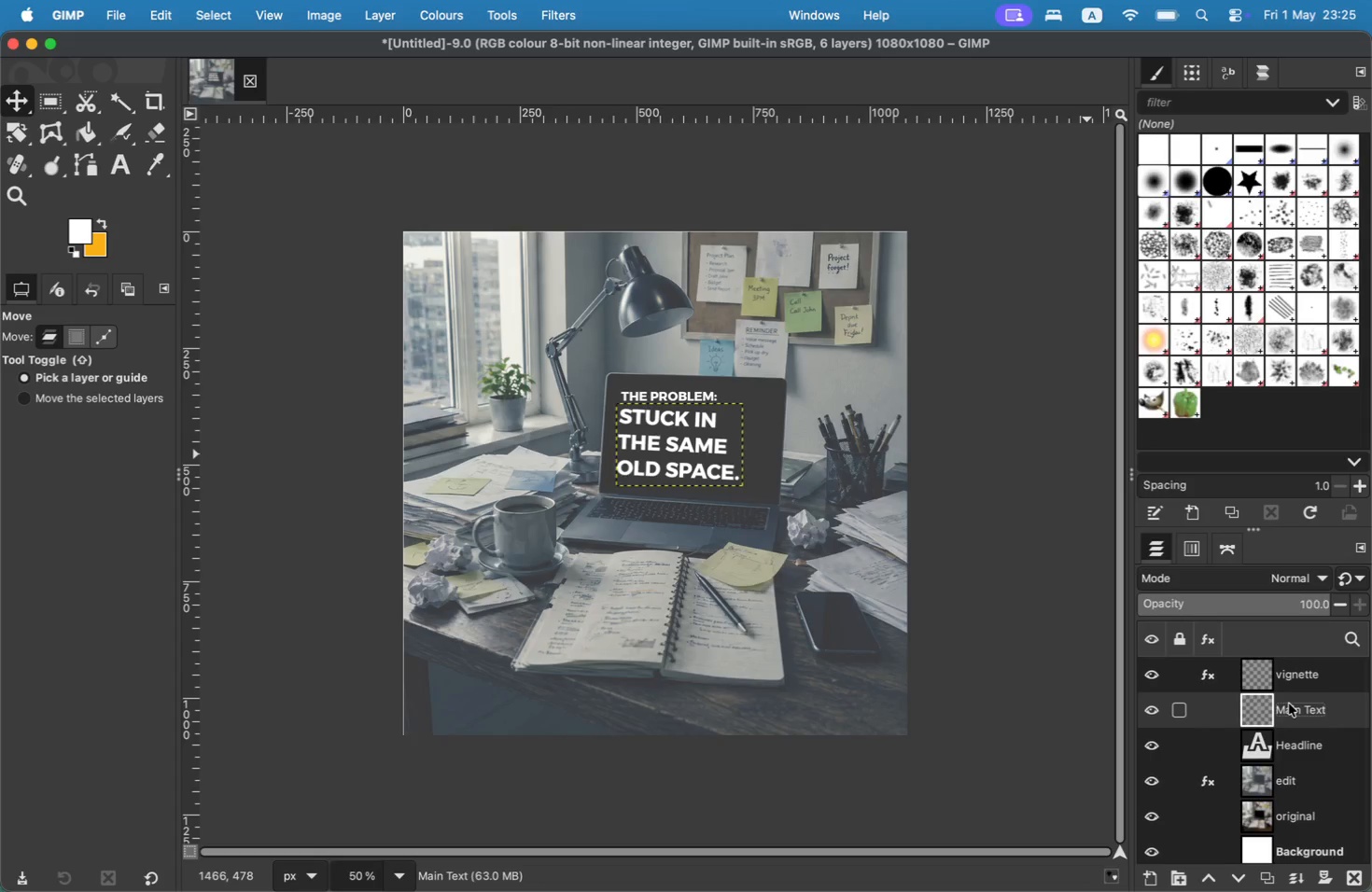 
key(T)
 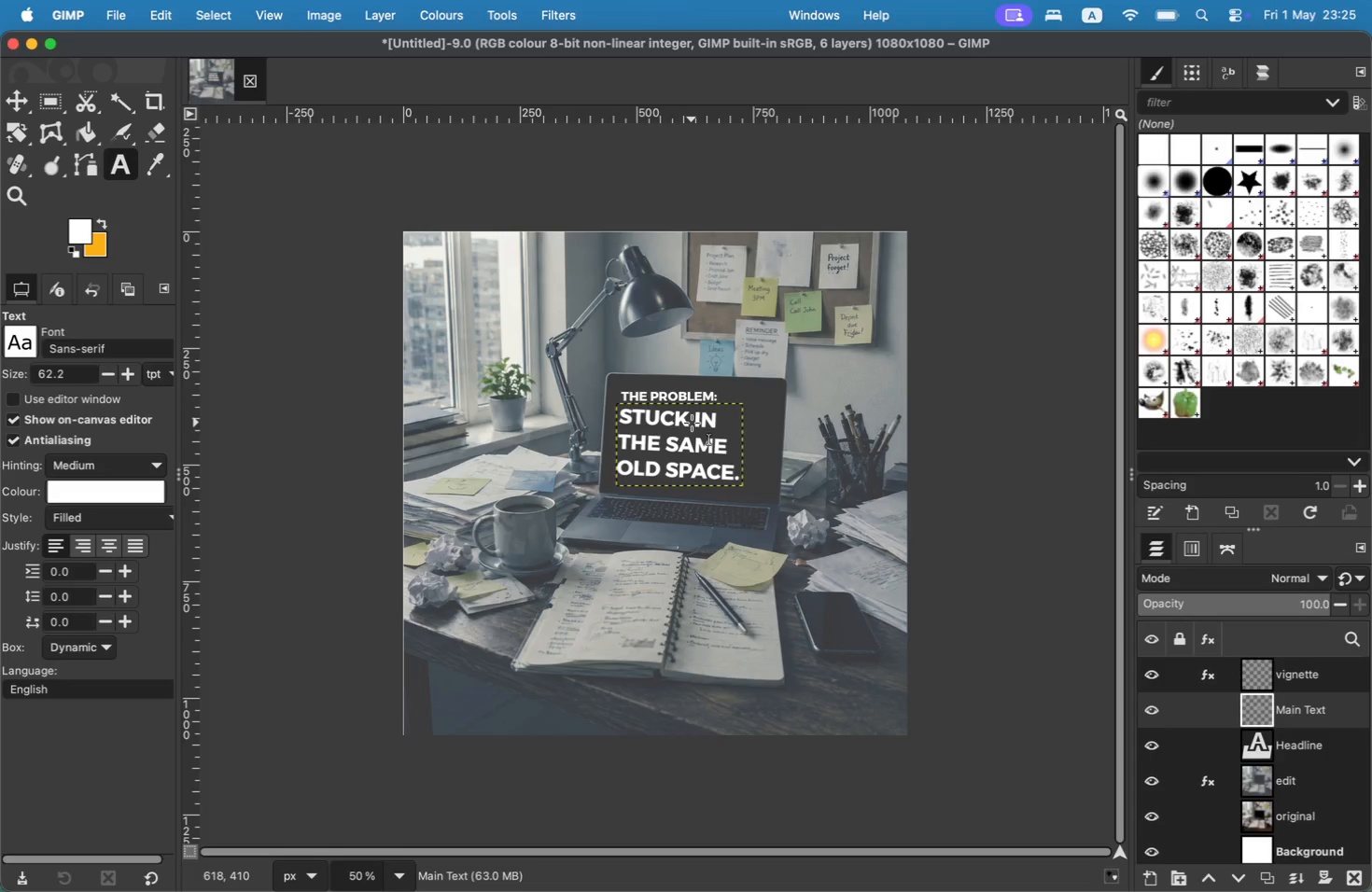 
left_click([688, 429])
 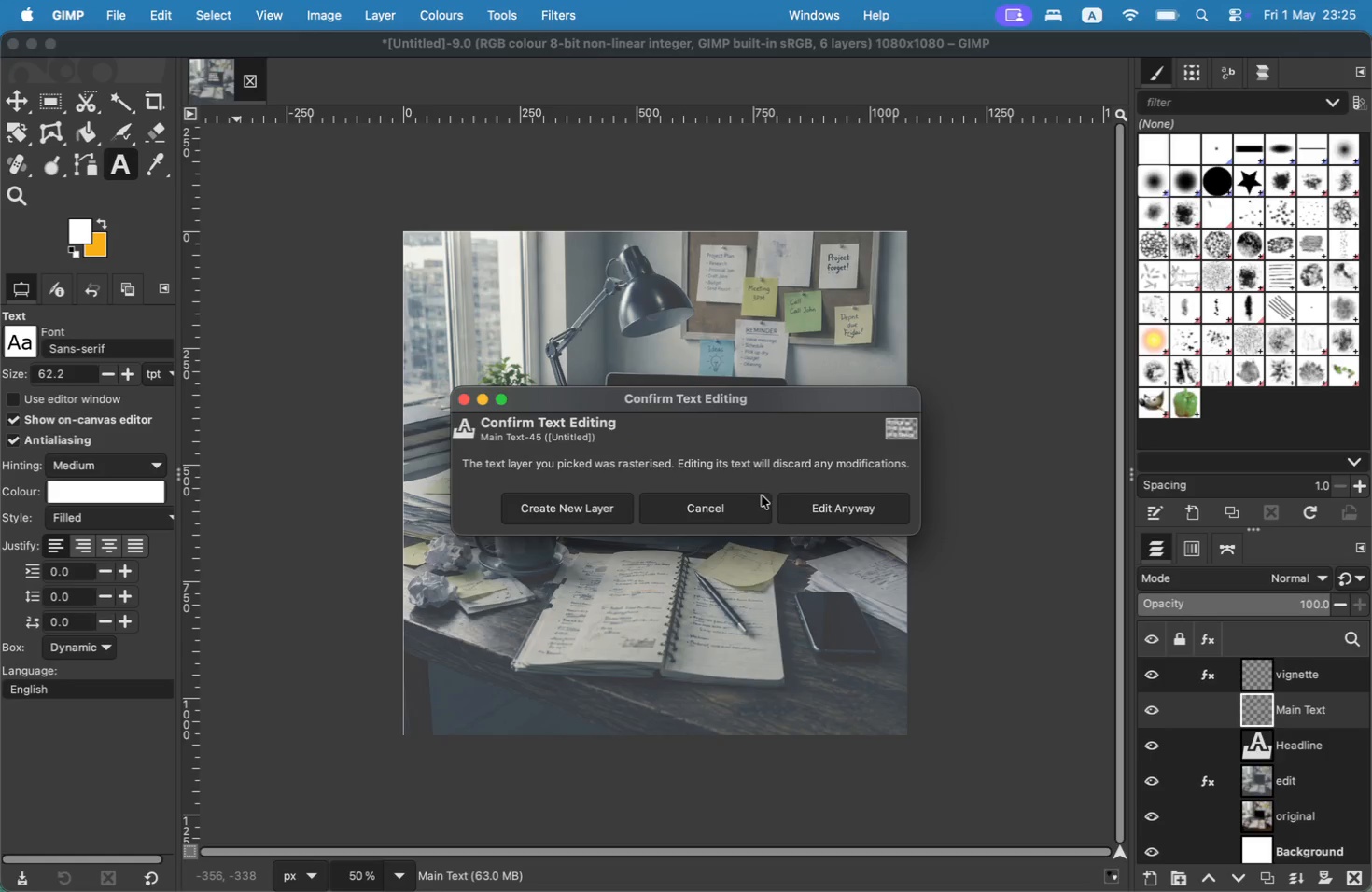 
left_click([834, 500])
 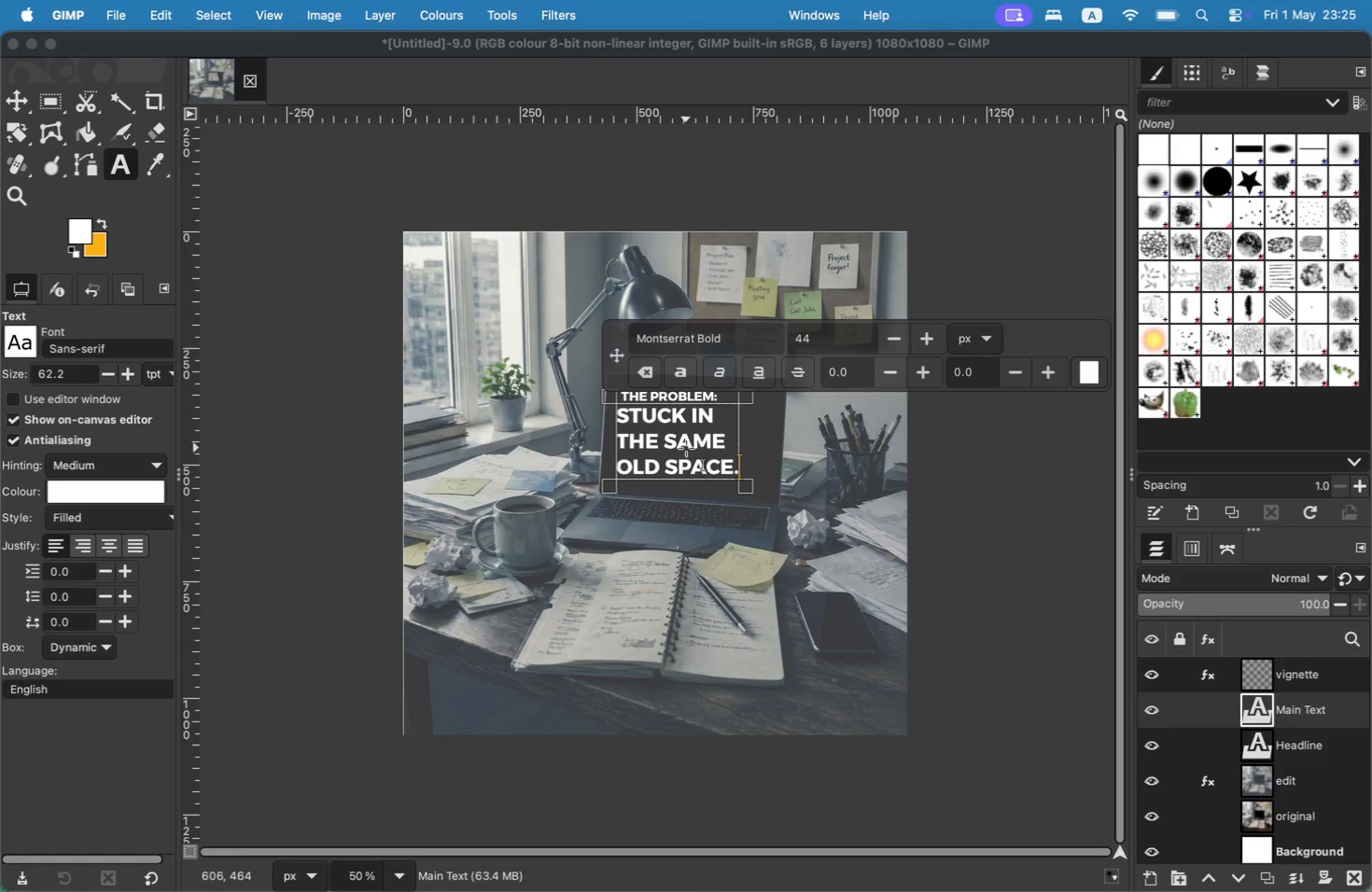 
double_click([686, 448])
 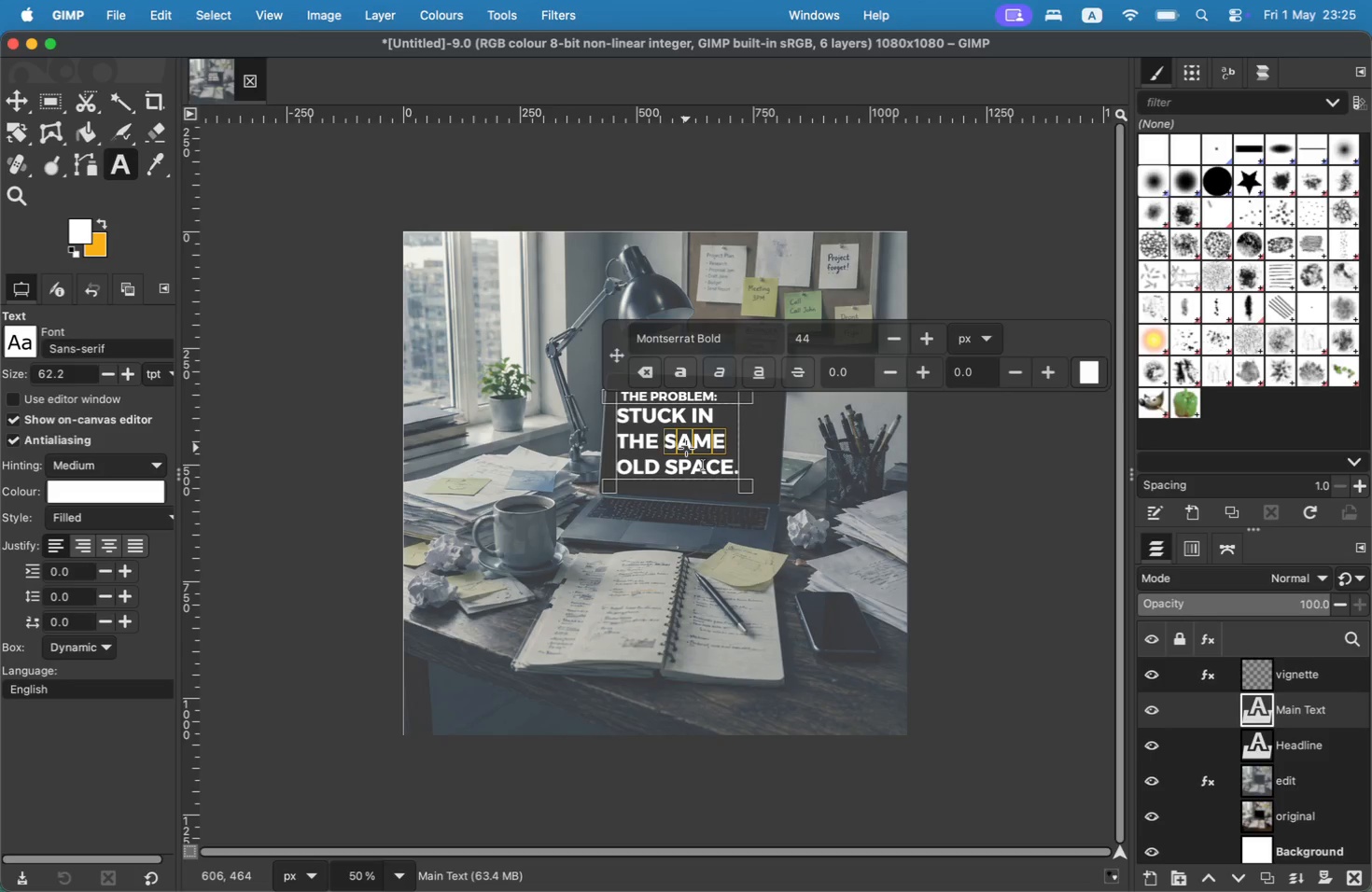 
key(Meta+CommandLeft)
 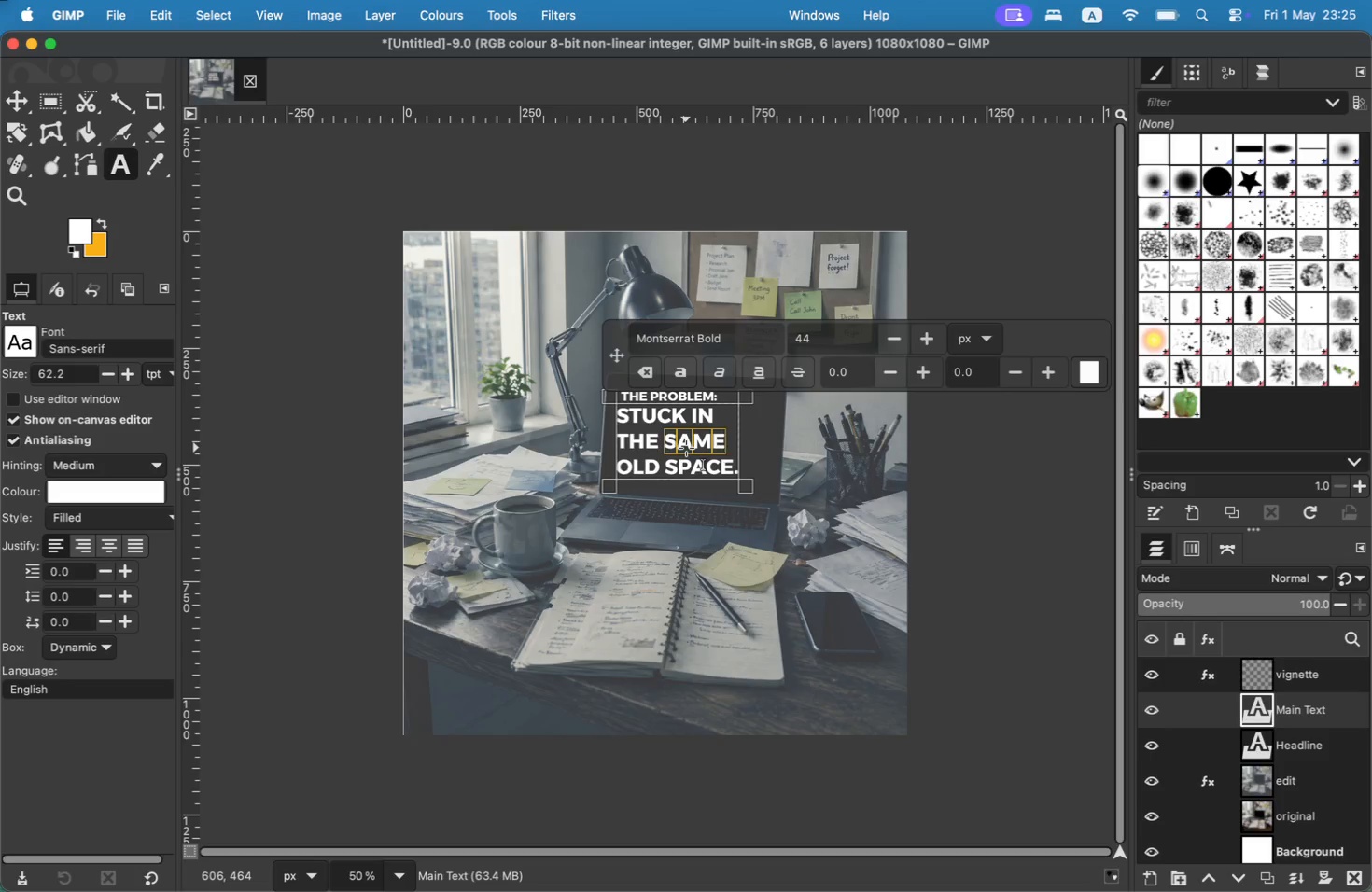 
key(Meta+A)
 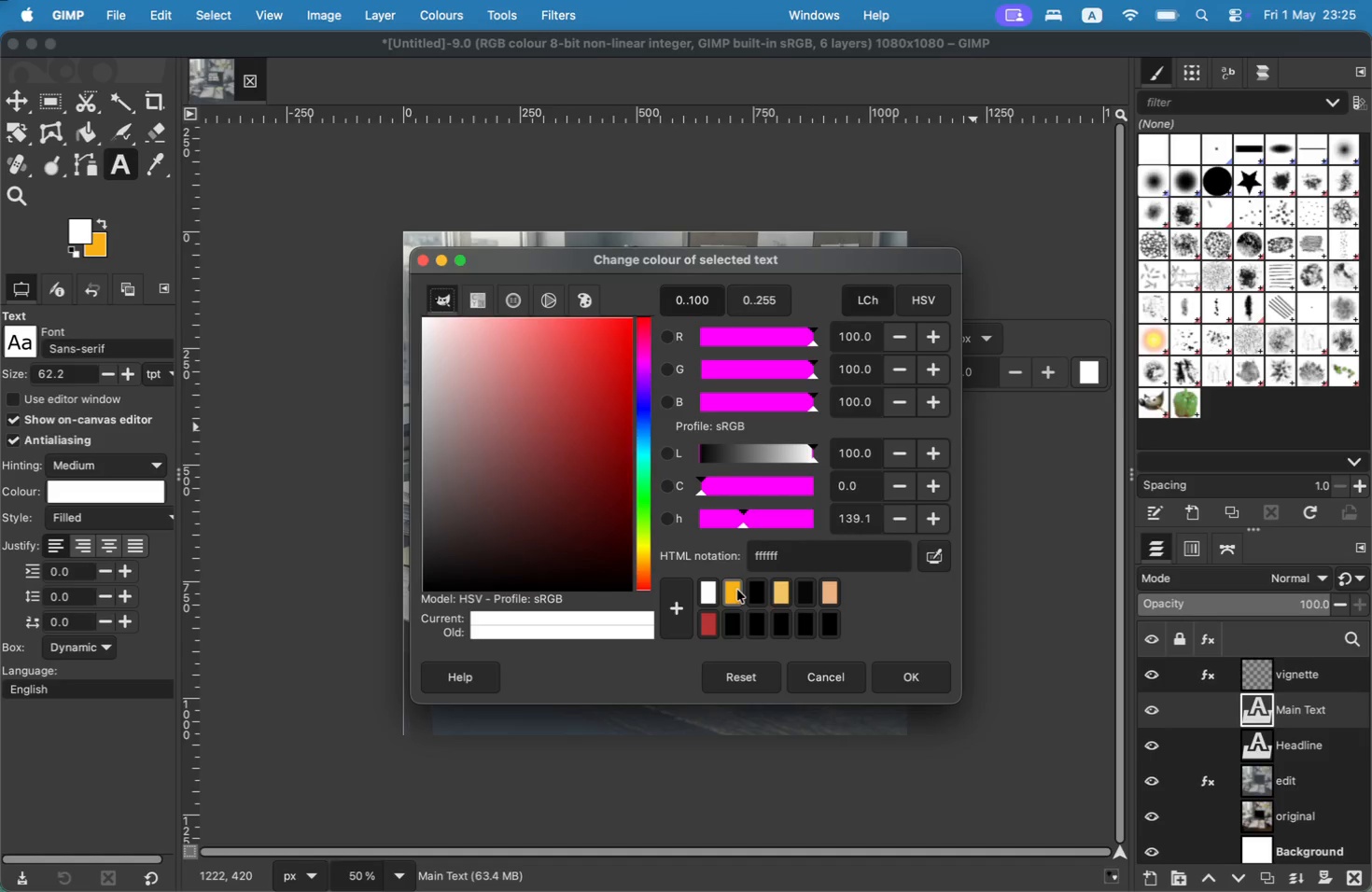 
left_click([717, 590])
 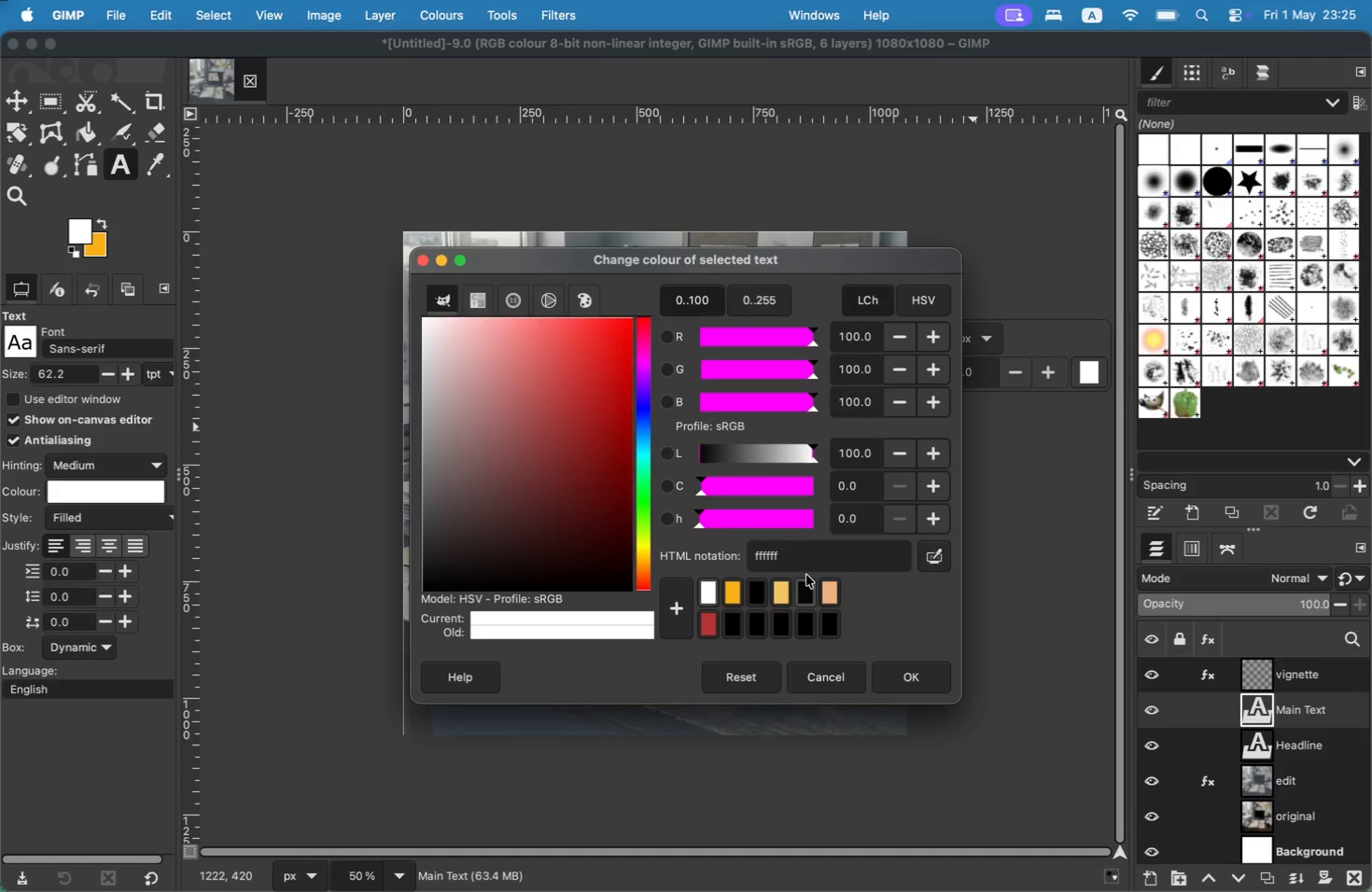 
left_click_drag(start_coordinate=[809, 564], to_coordinate=[708, 557])
 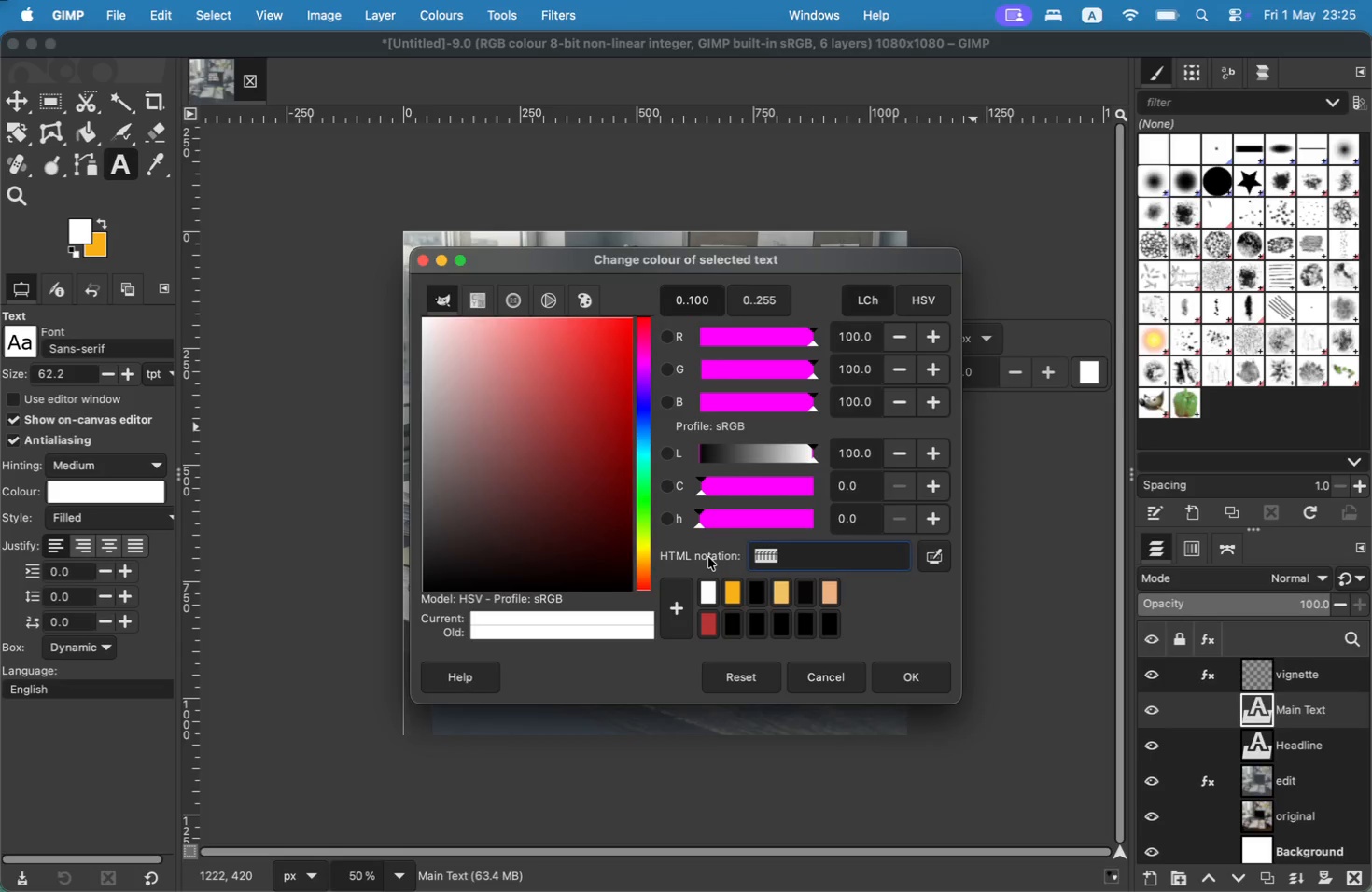 
type(F5F5F5)
 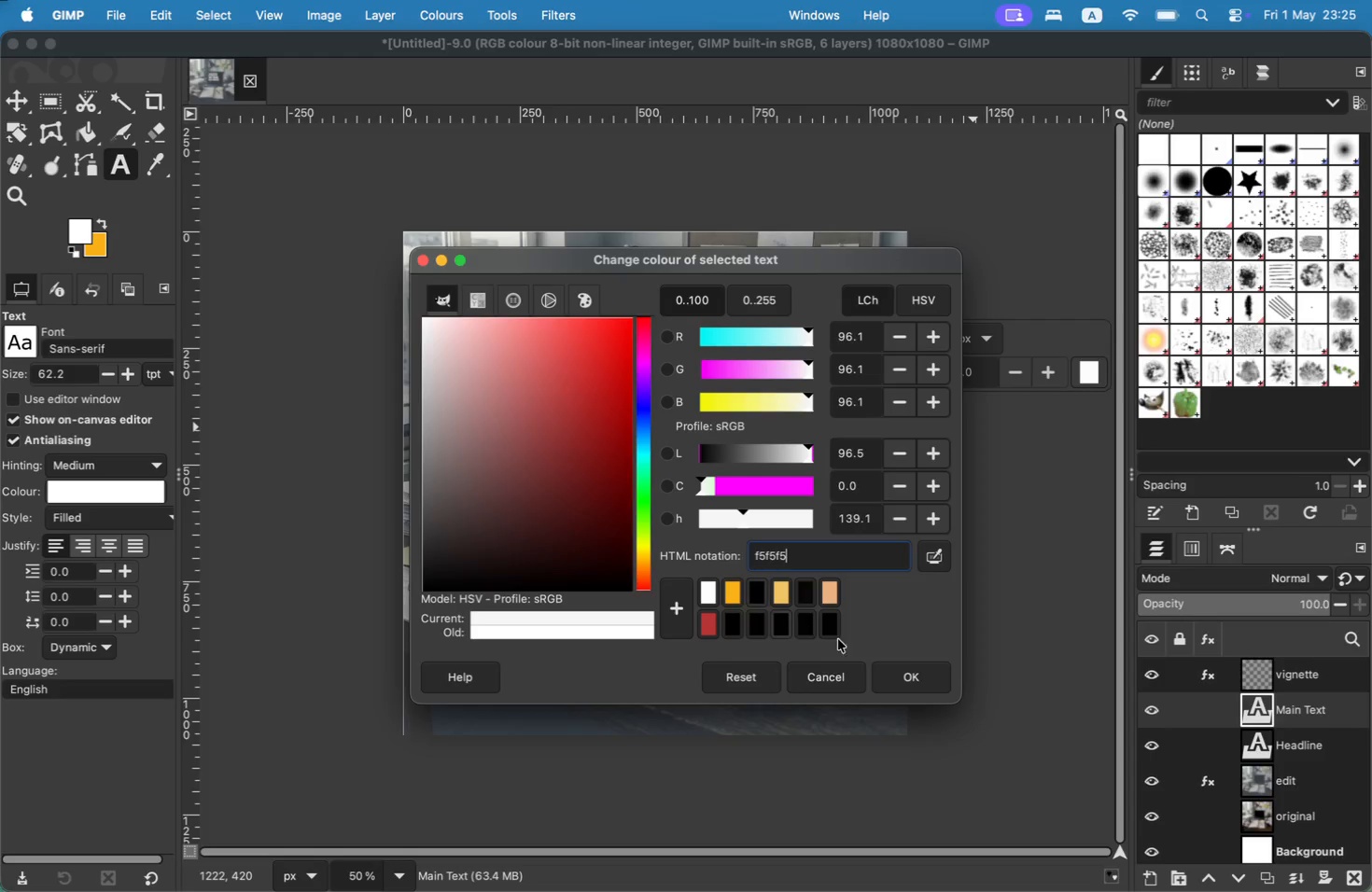 
left_click([896, 673])
 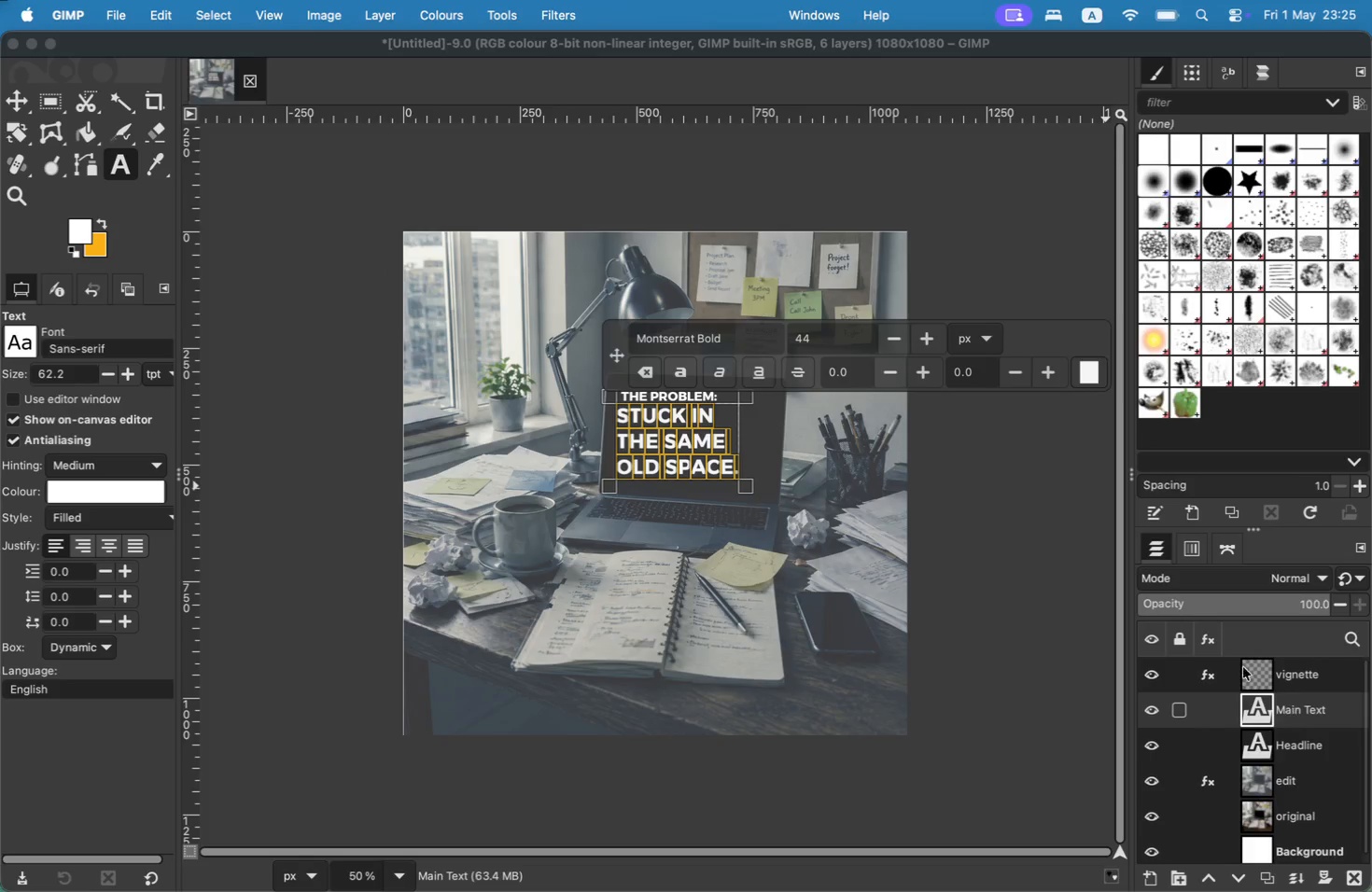 
left_click([0, 111])
 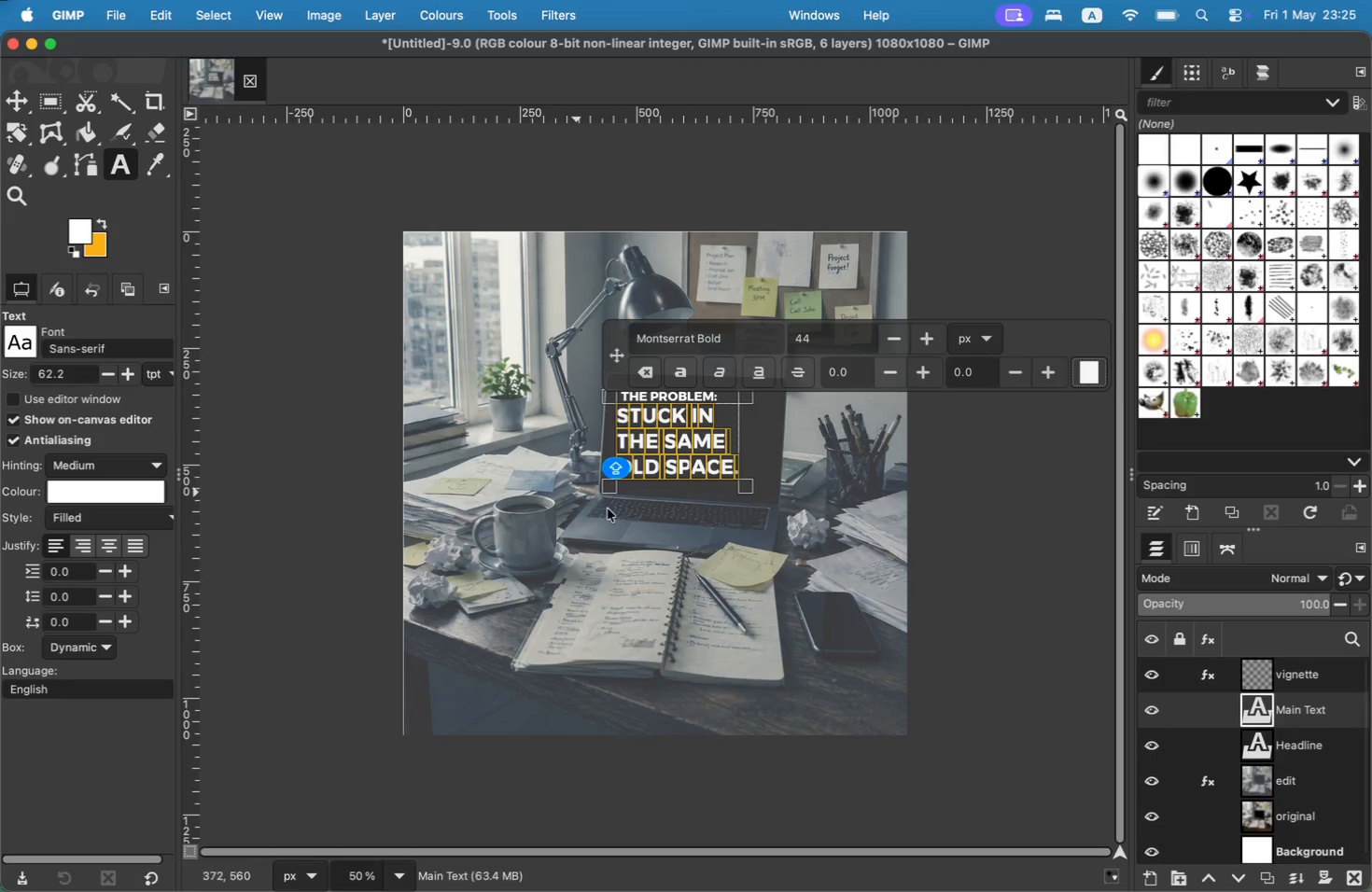 
left_click([636, 516])
 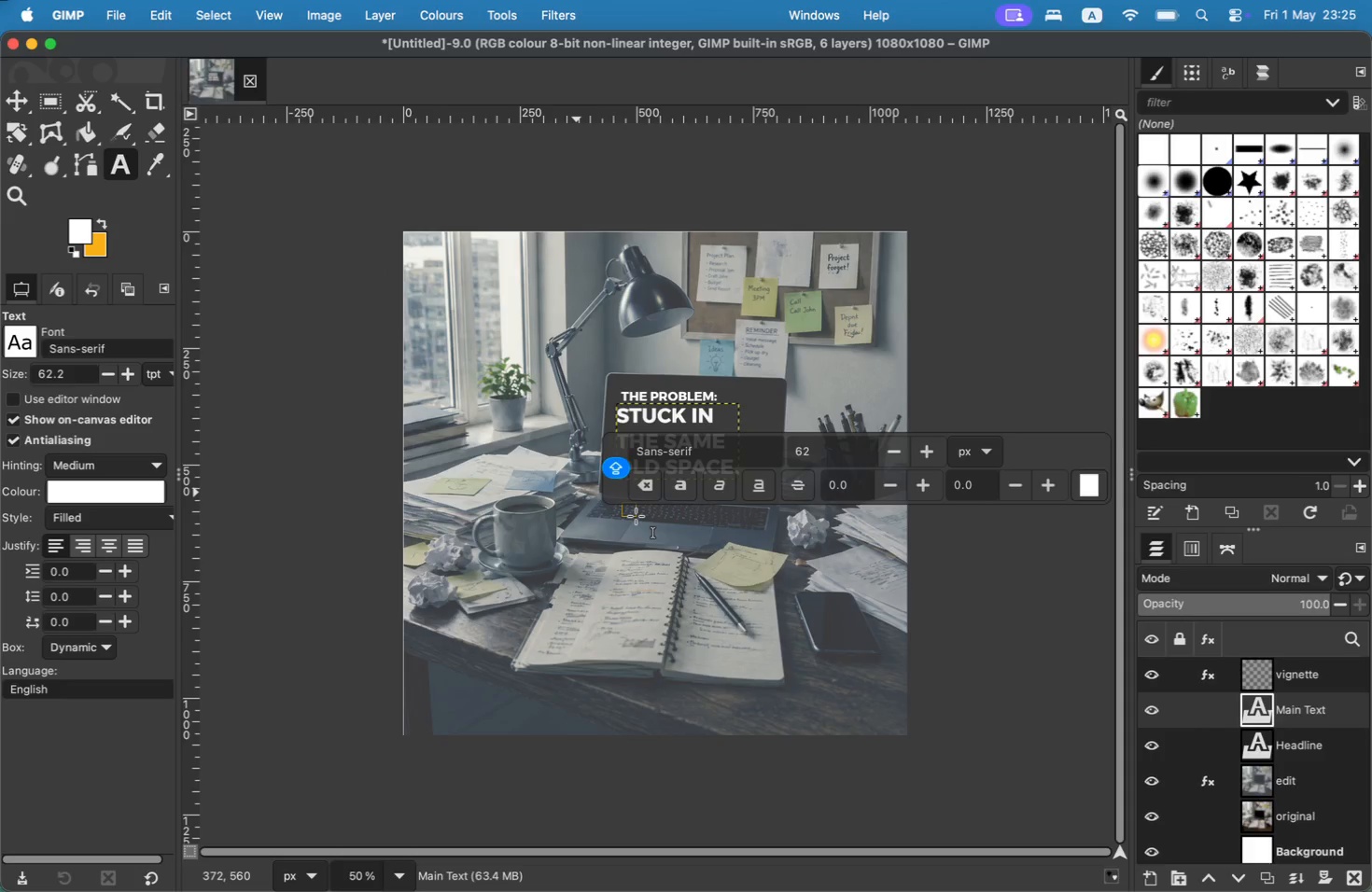 
key(CapsLock)
 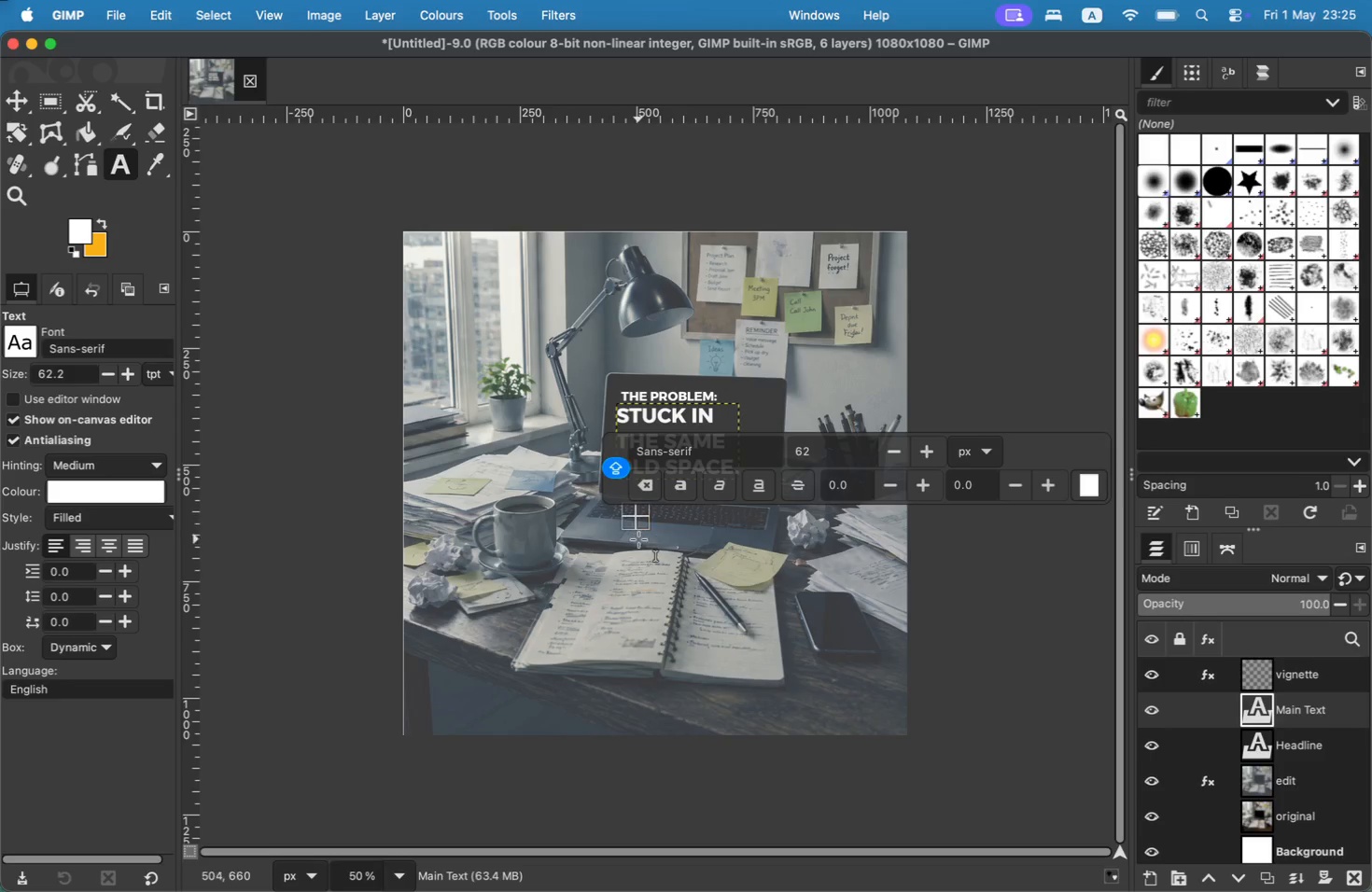 
left_click([644, 517])
 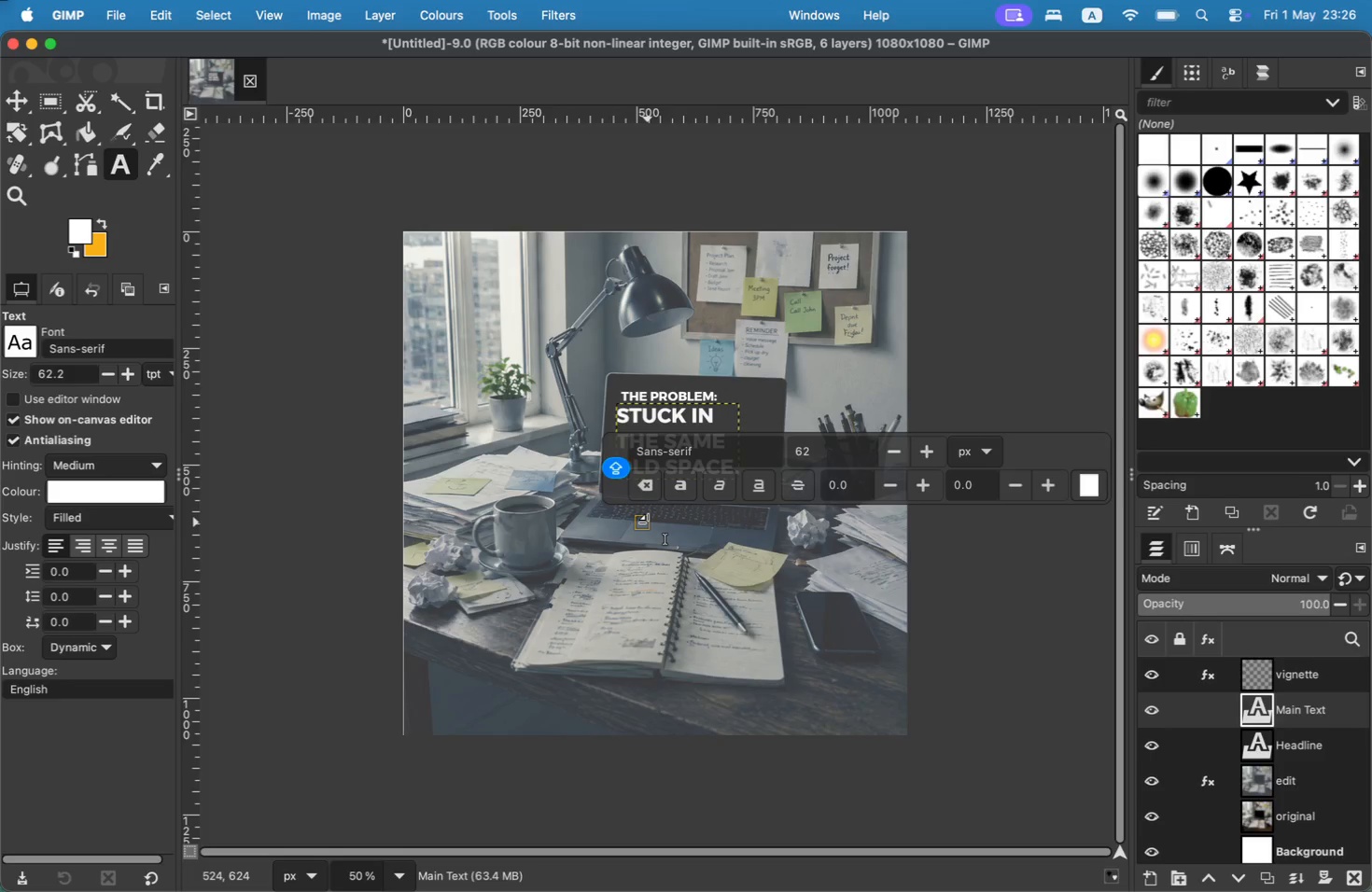 
wait(6.13)
 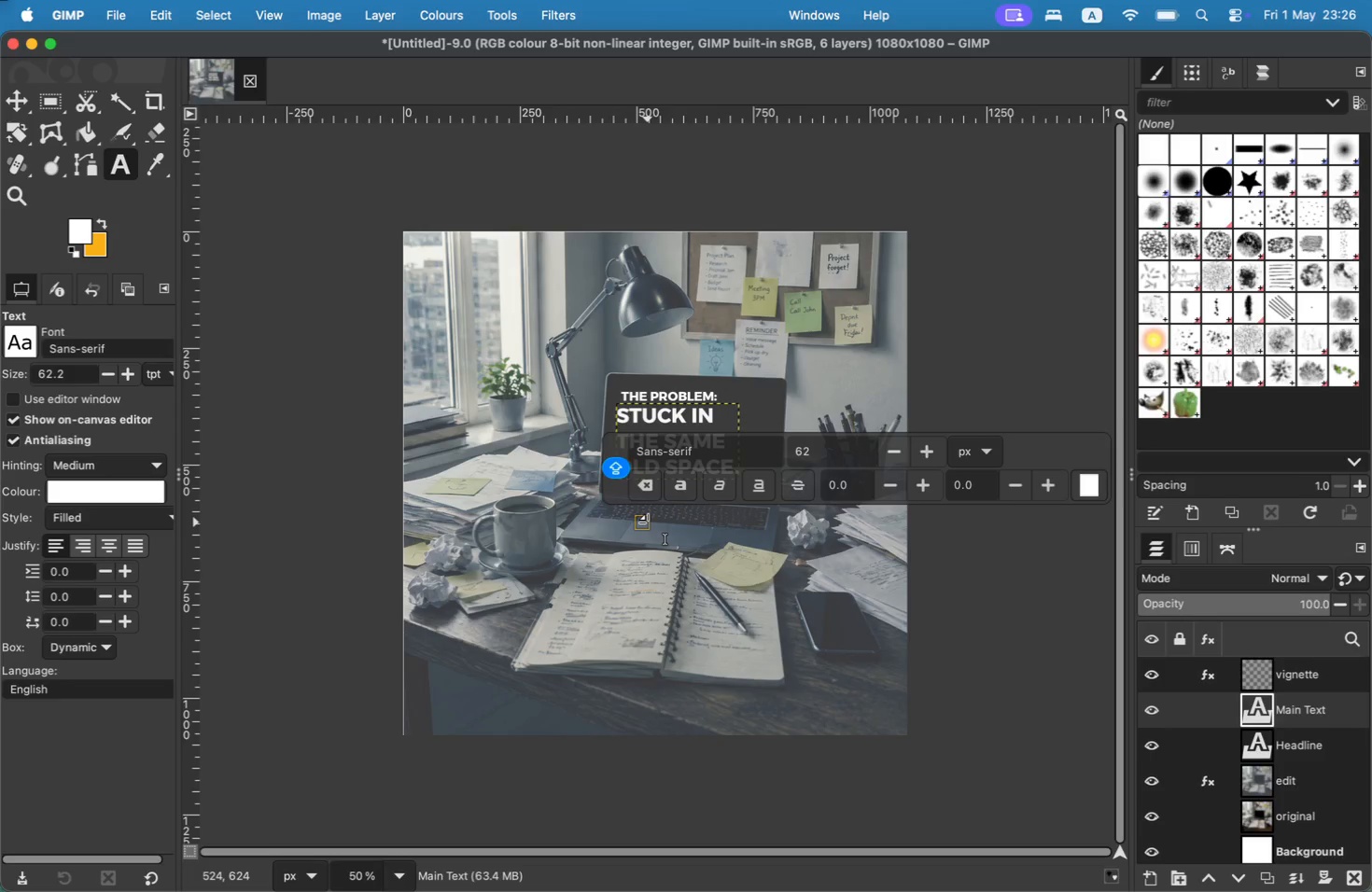 
type(It's 3pm. )
 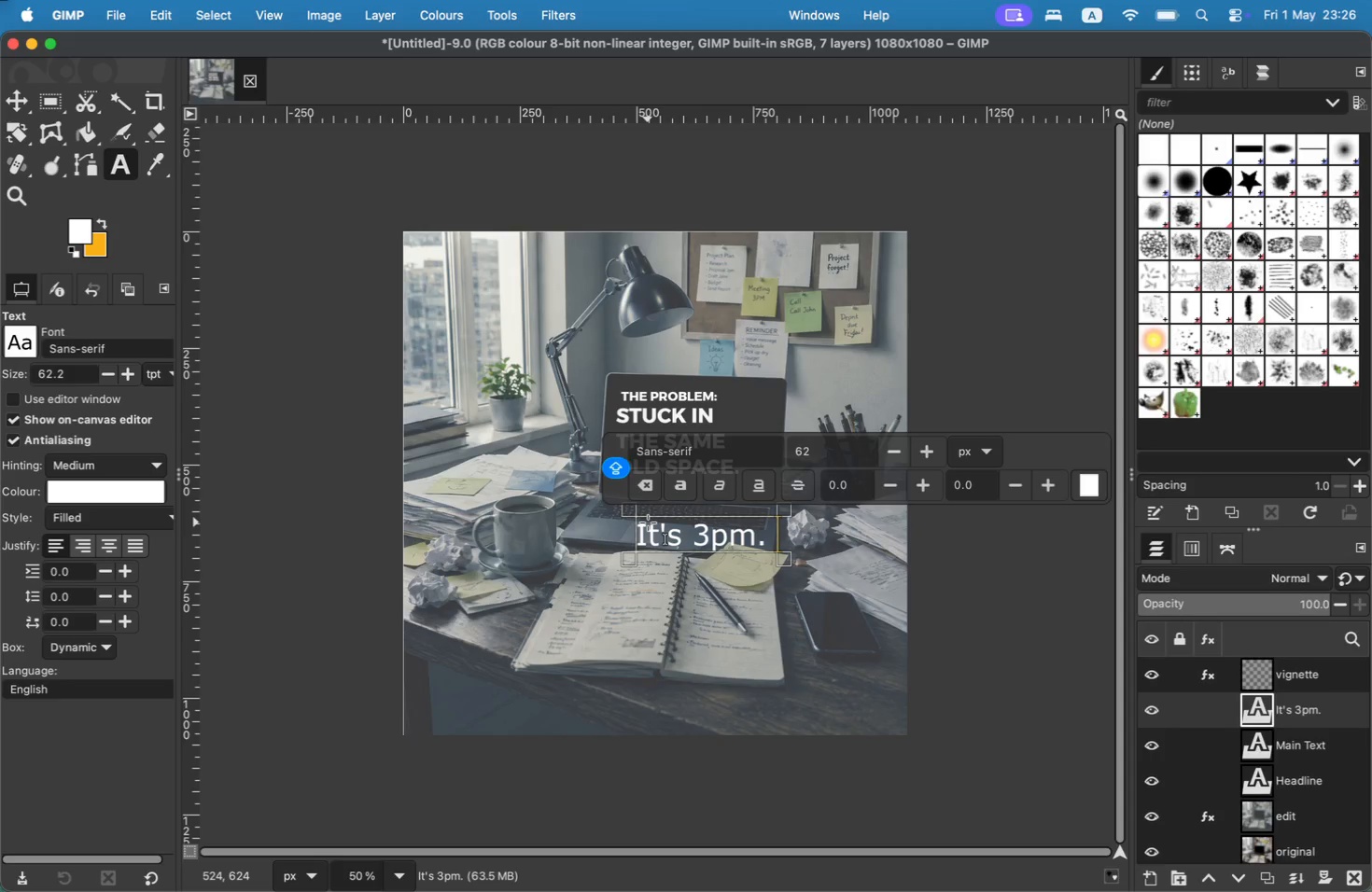 
hold_key(key=ShiftLeft, duration=0.32)
 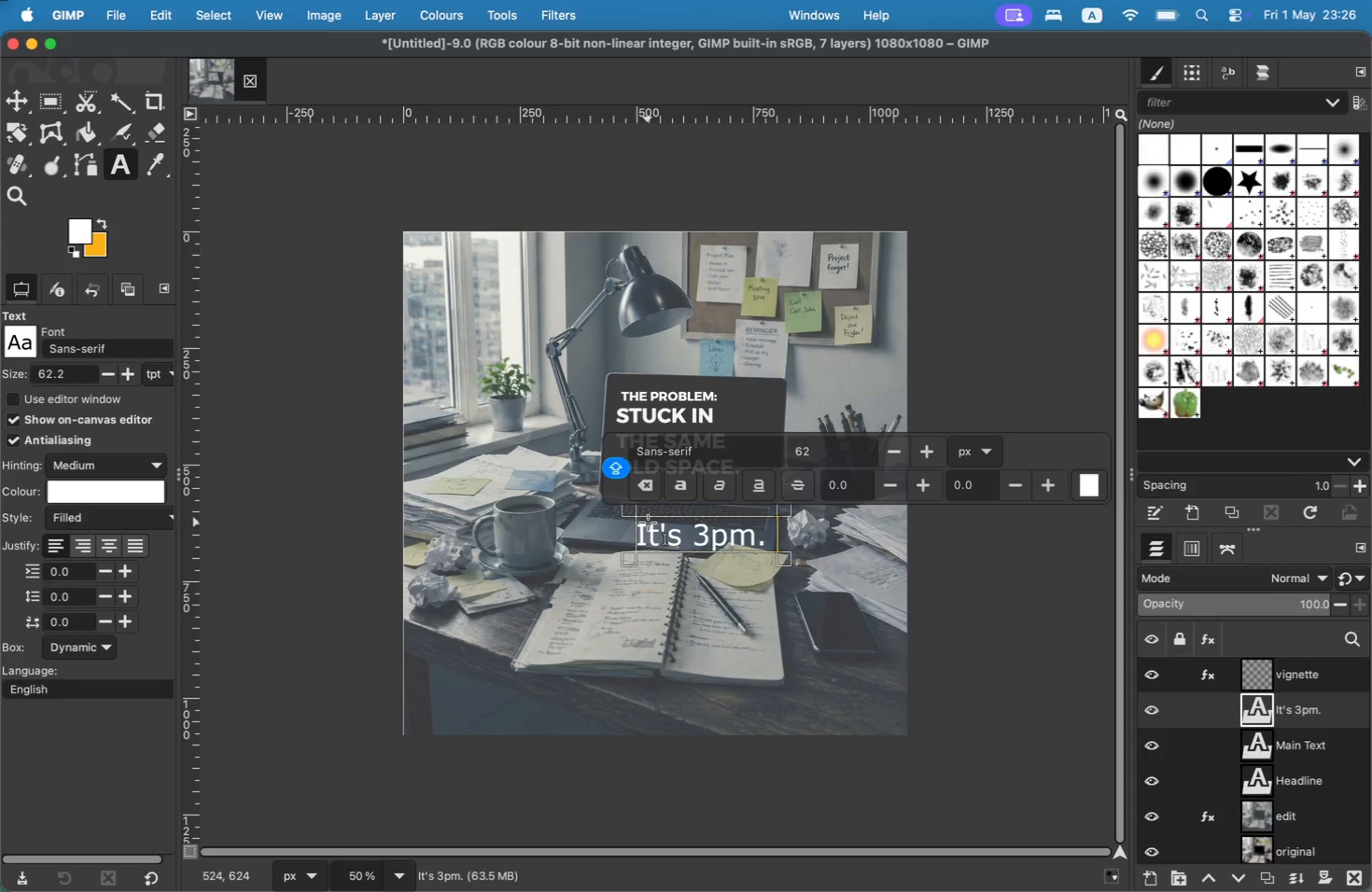 
key(Backspace)
key(Backspace)
key(Backspace)
key(Backspace)
type(PM. Your energy e)
key(Backspace)
type(ism)
key(Backspace)
type(n't.)
 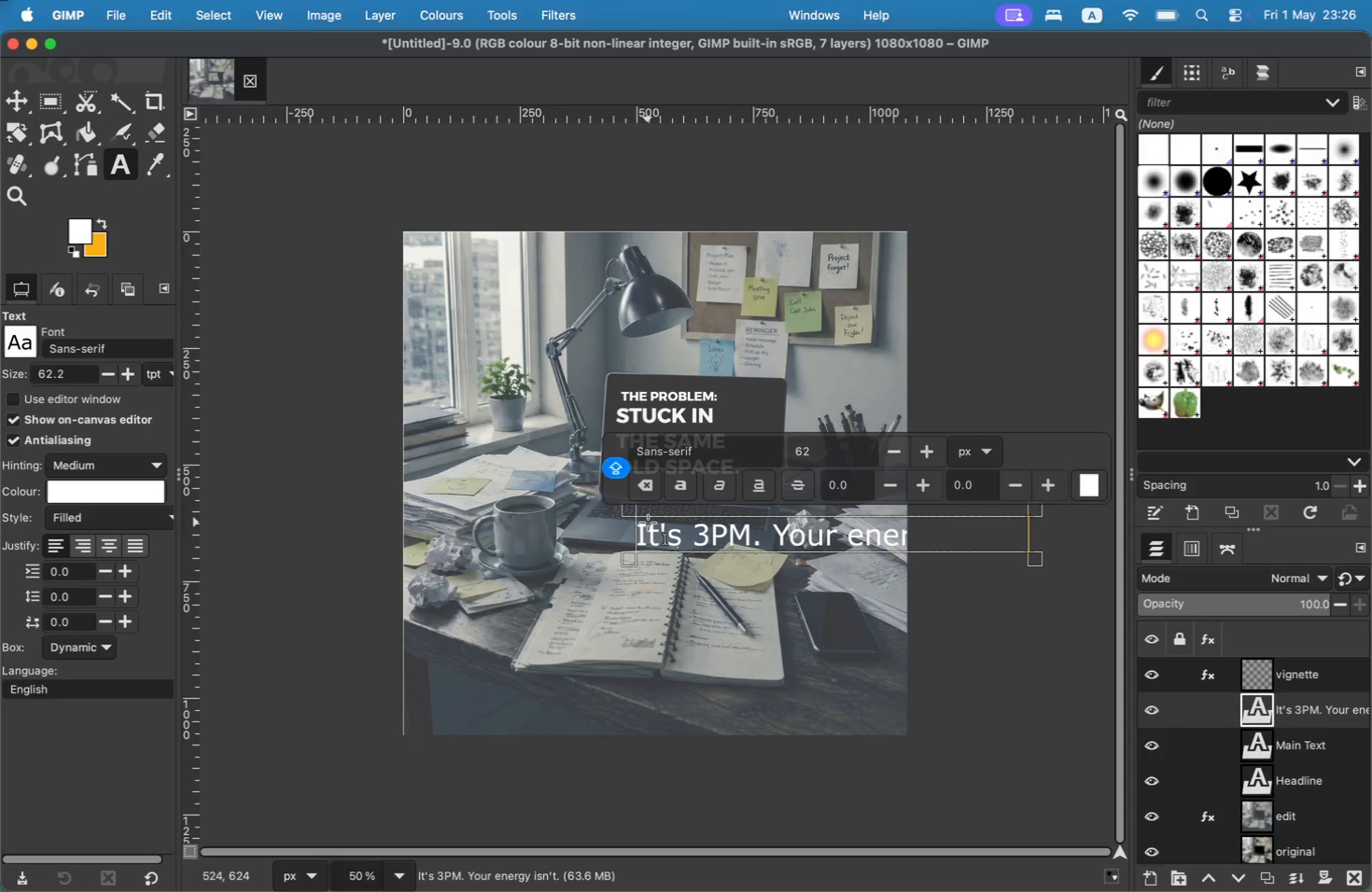 
key(Meta+CommandLeft)
 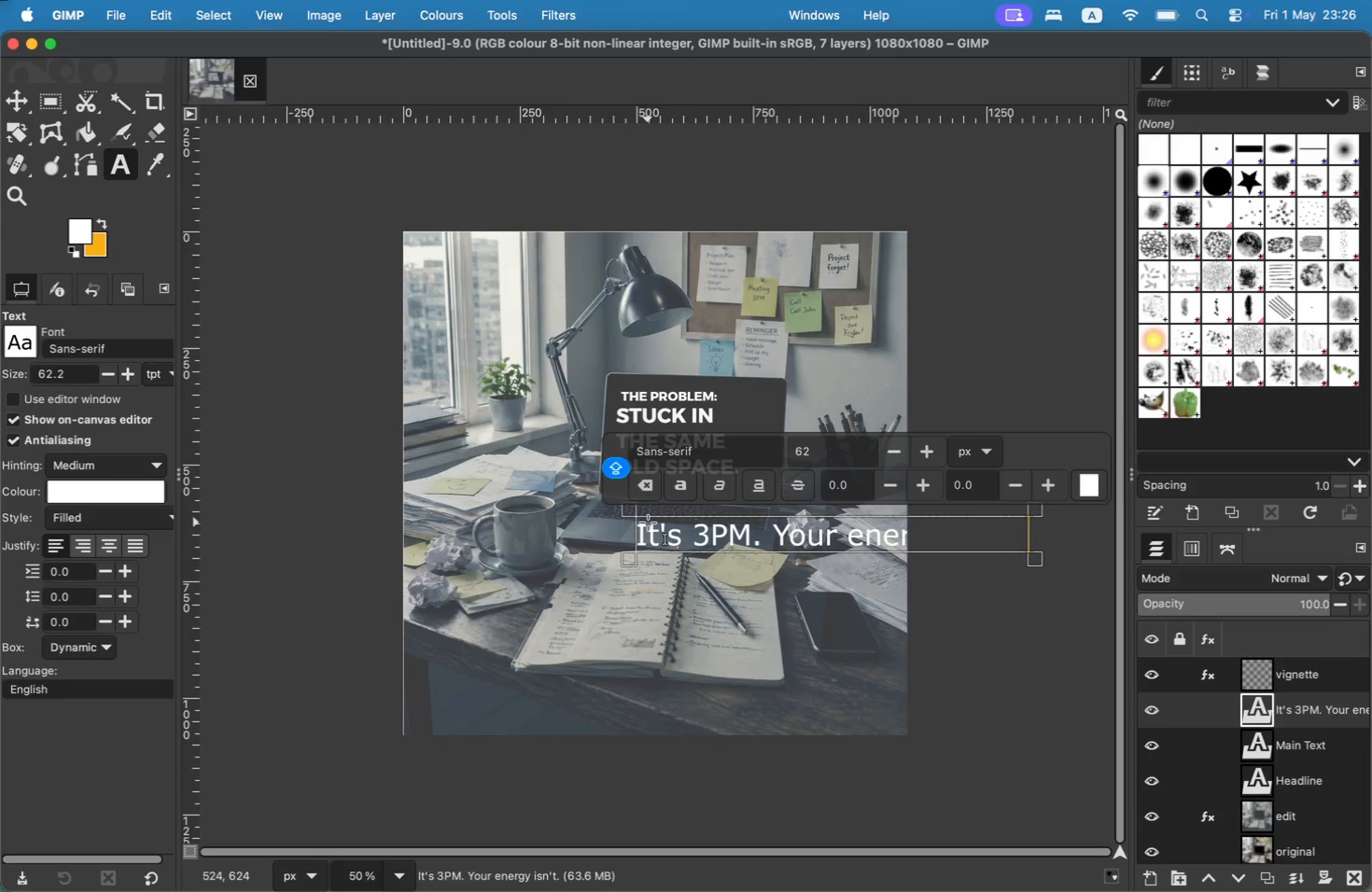 
key(Meta+A)
 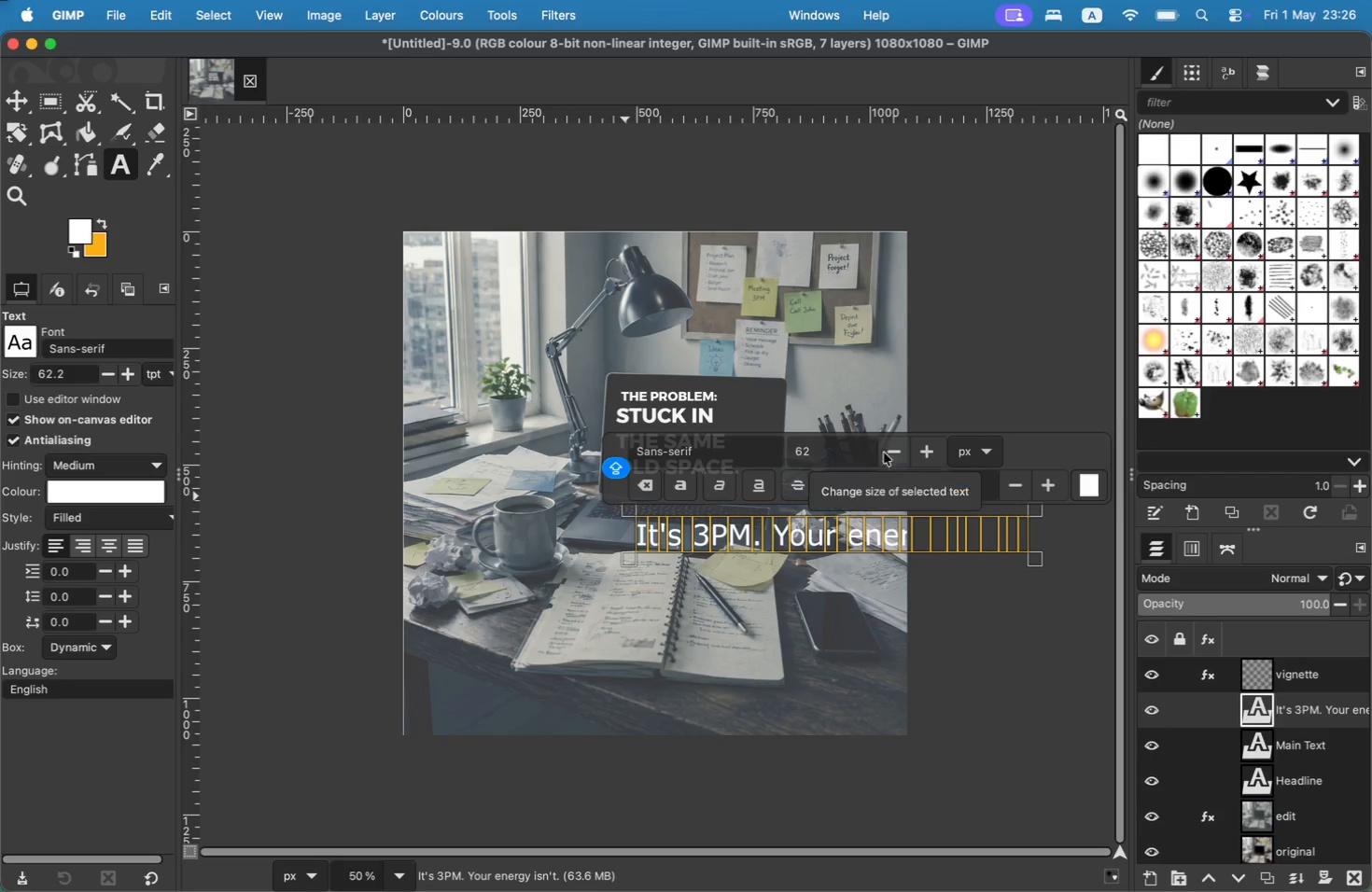 
left_click([731, 439])
 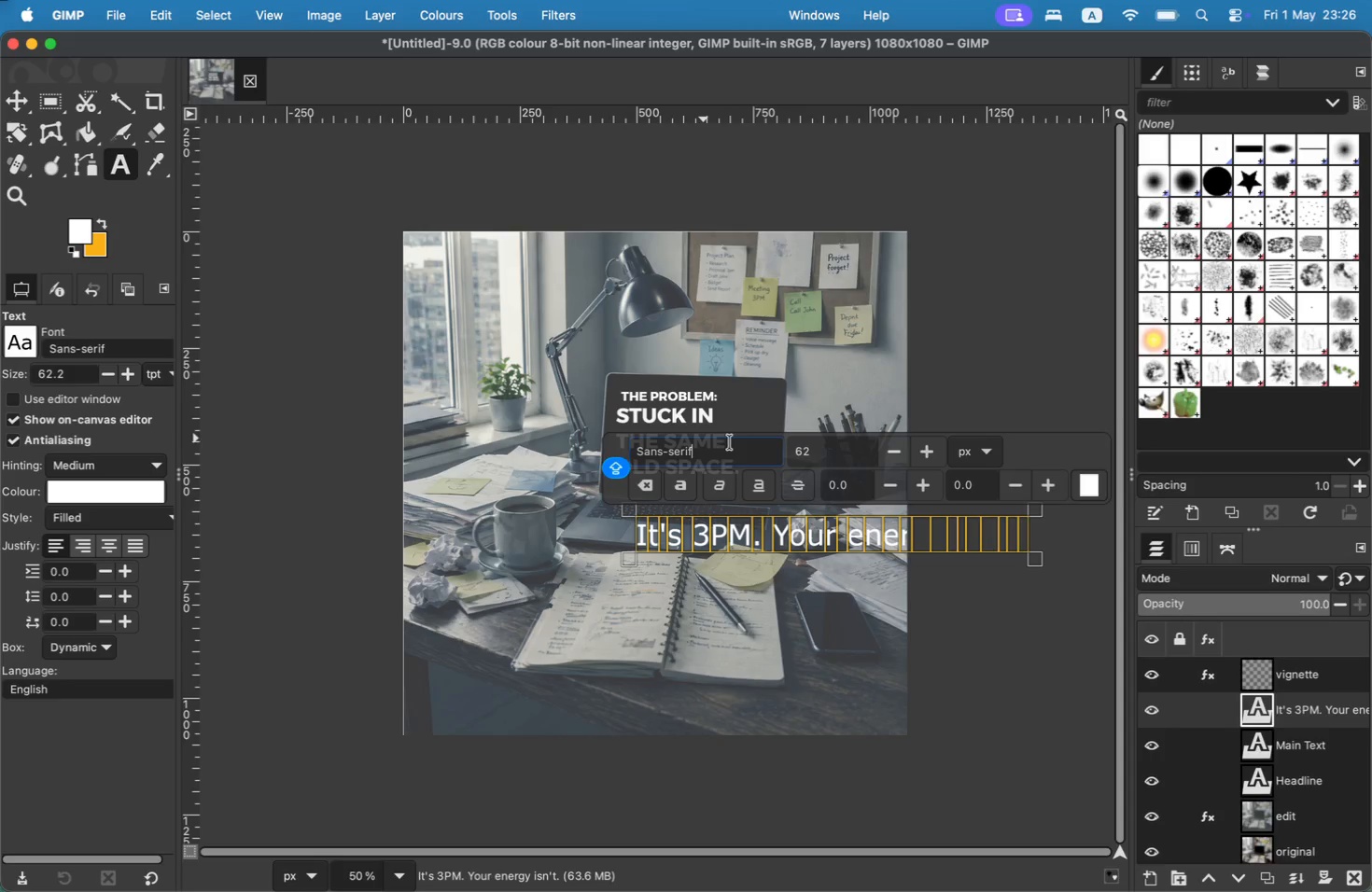 
left_click_drag(start_coordinate=[727, 449], to_coordinate=[613, 450])
 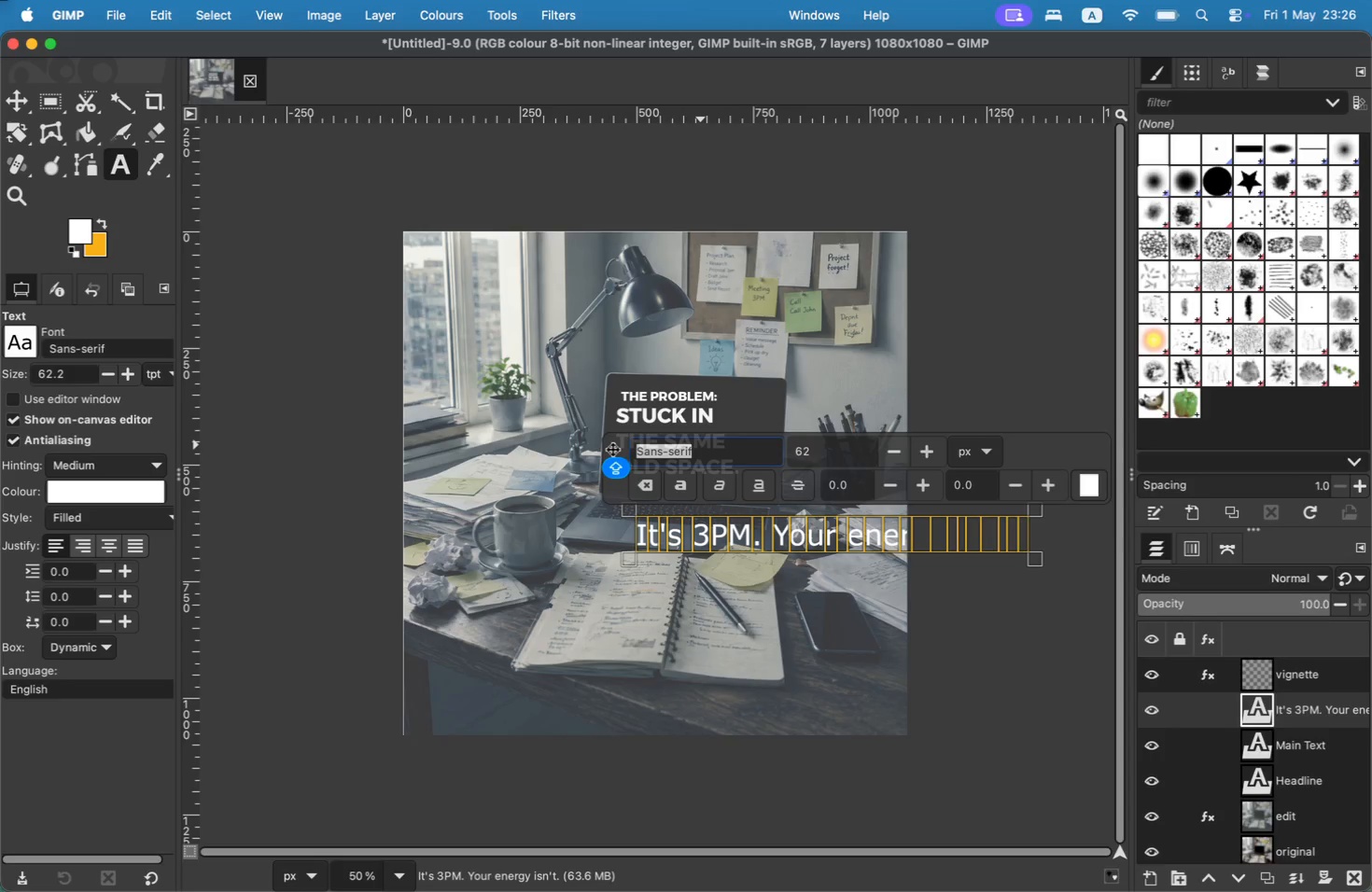 
type(mont)
 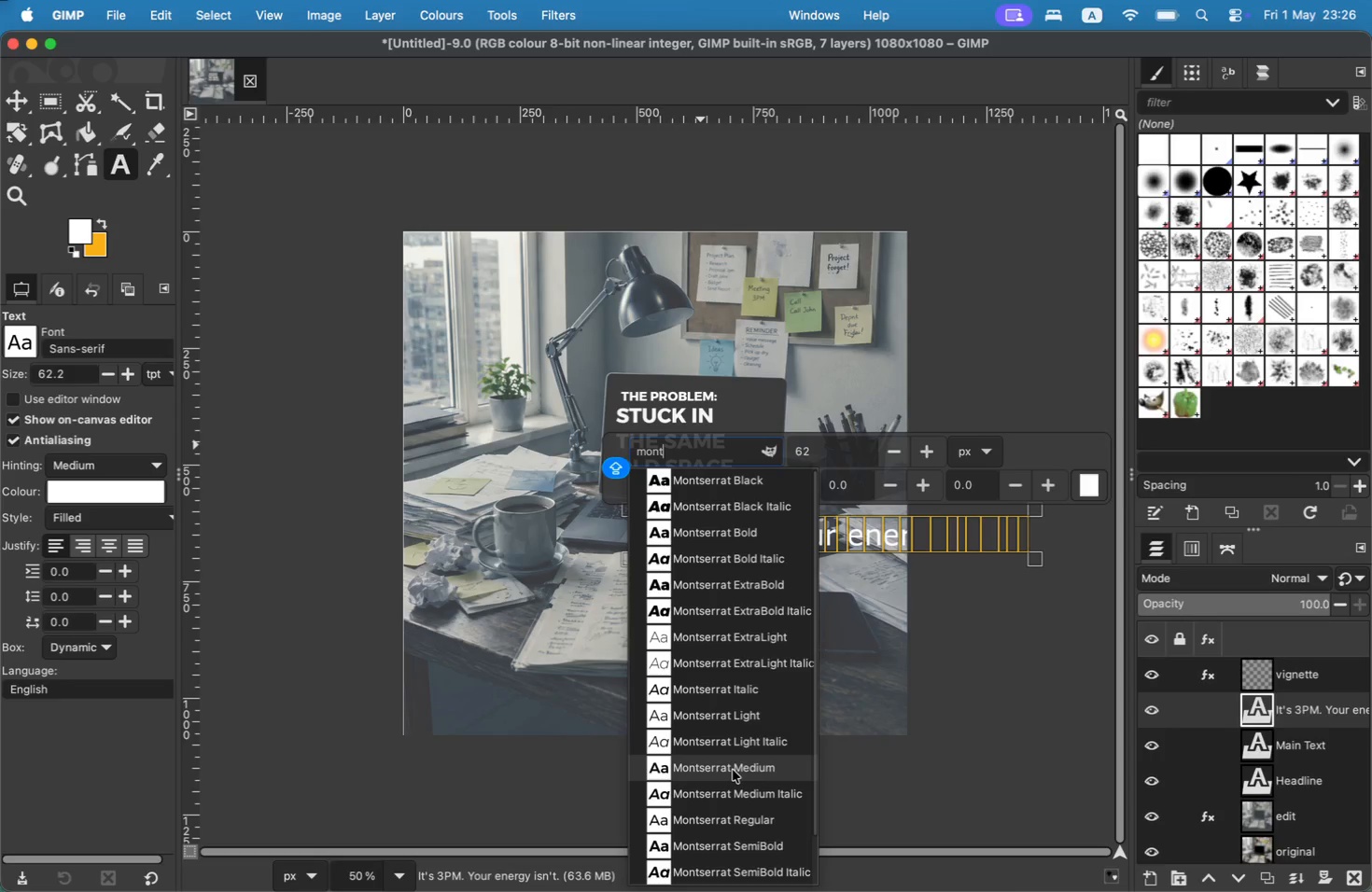 
wait(7.31)
 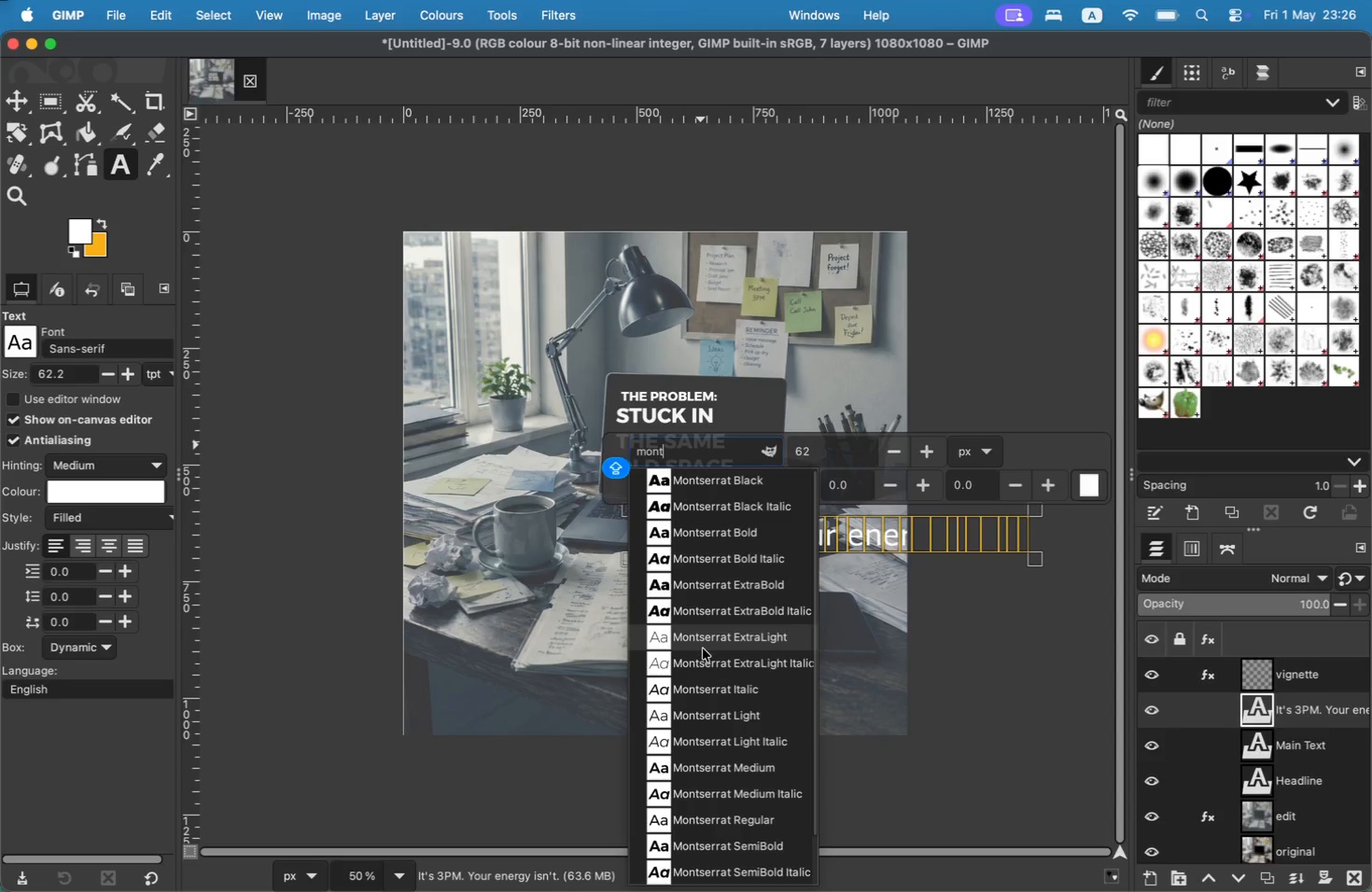 
left_click([729, 761])
 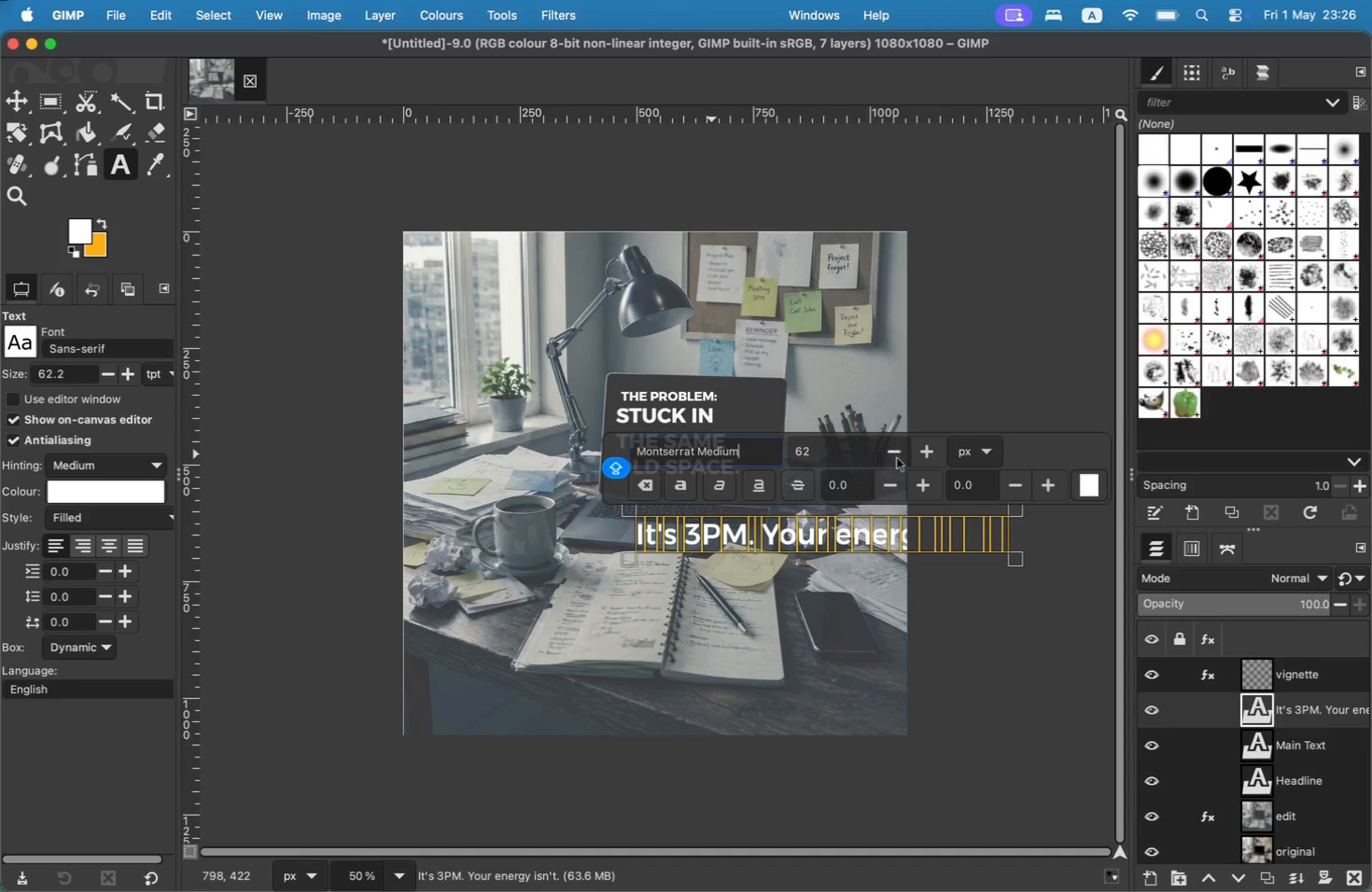 
double_click([897, 458])
 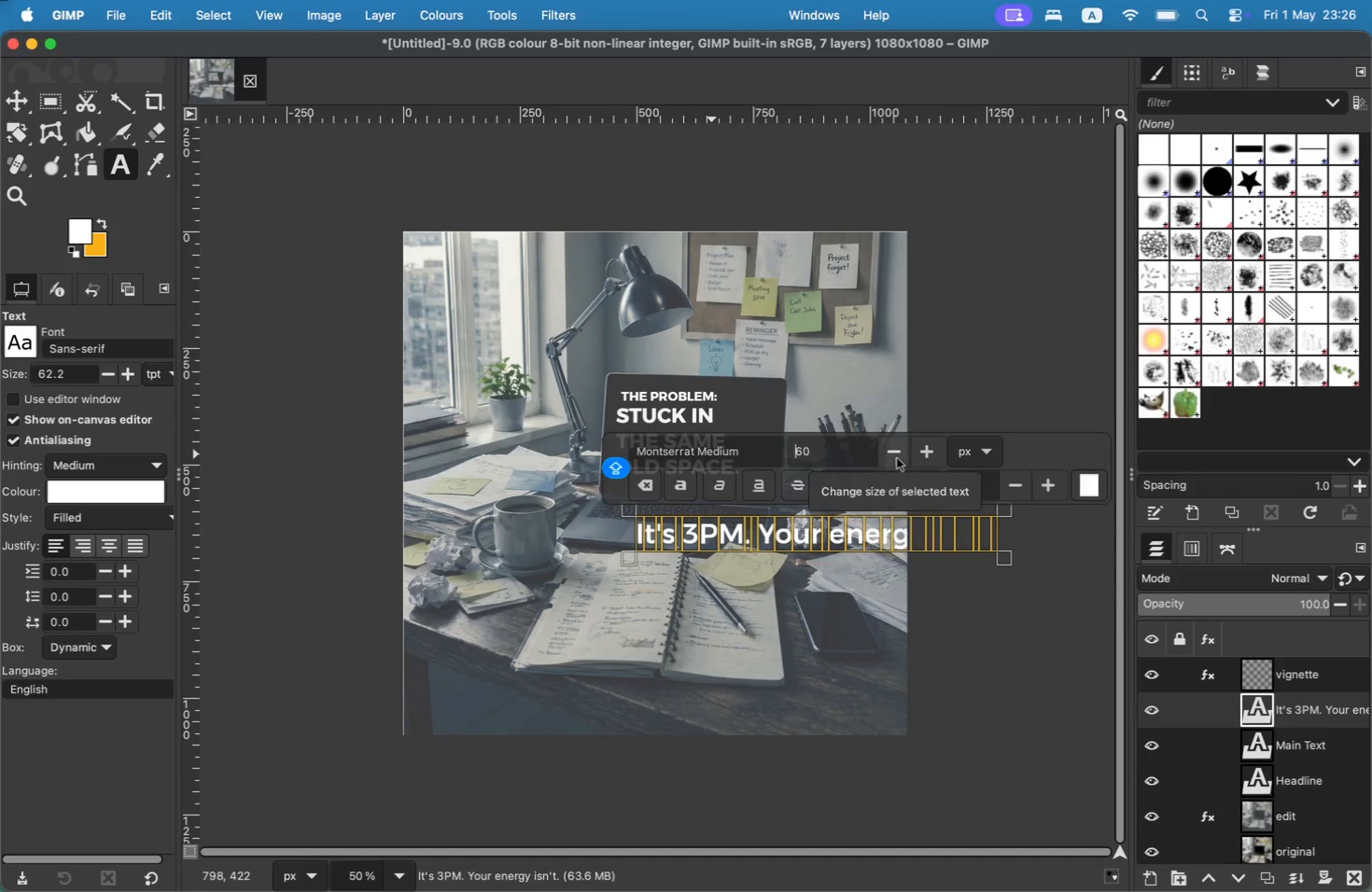 
triple_click([897, 458])
 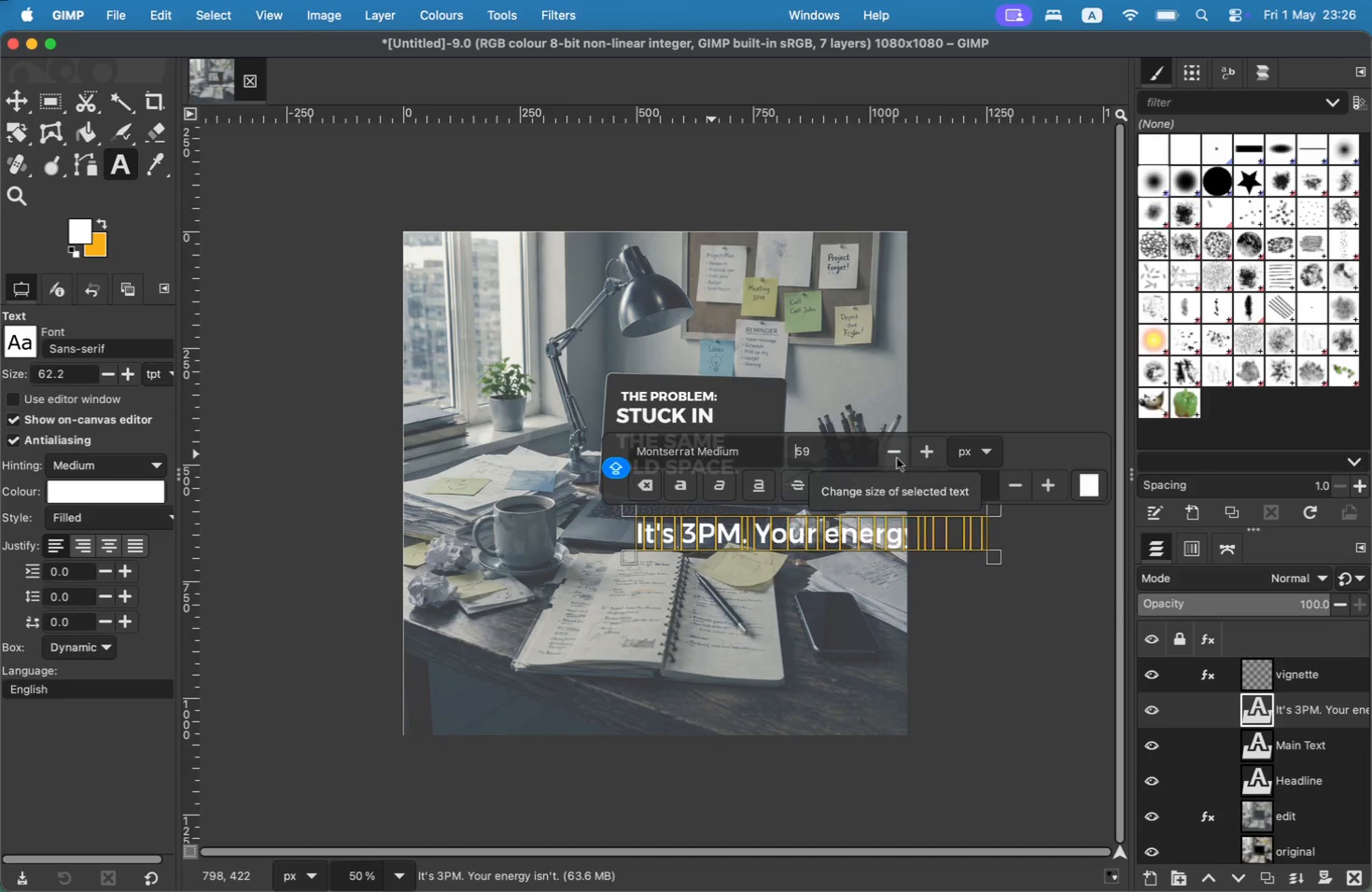 
triple_click([897, 458])
 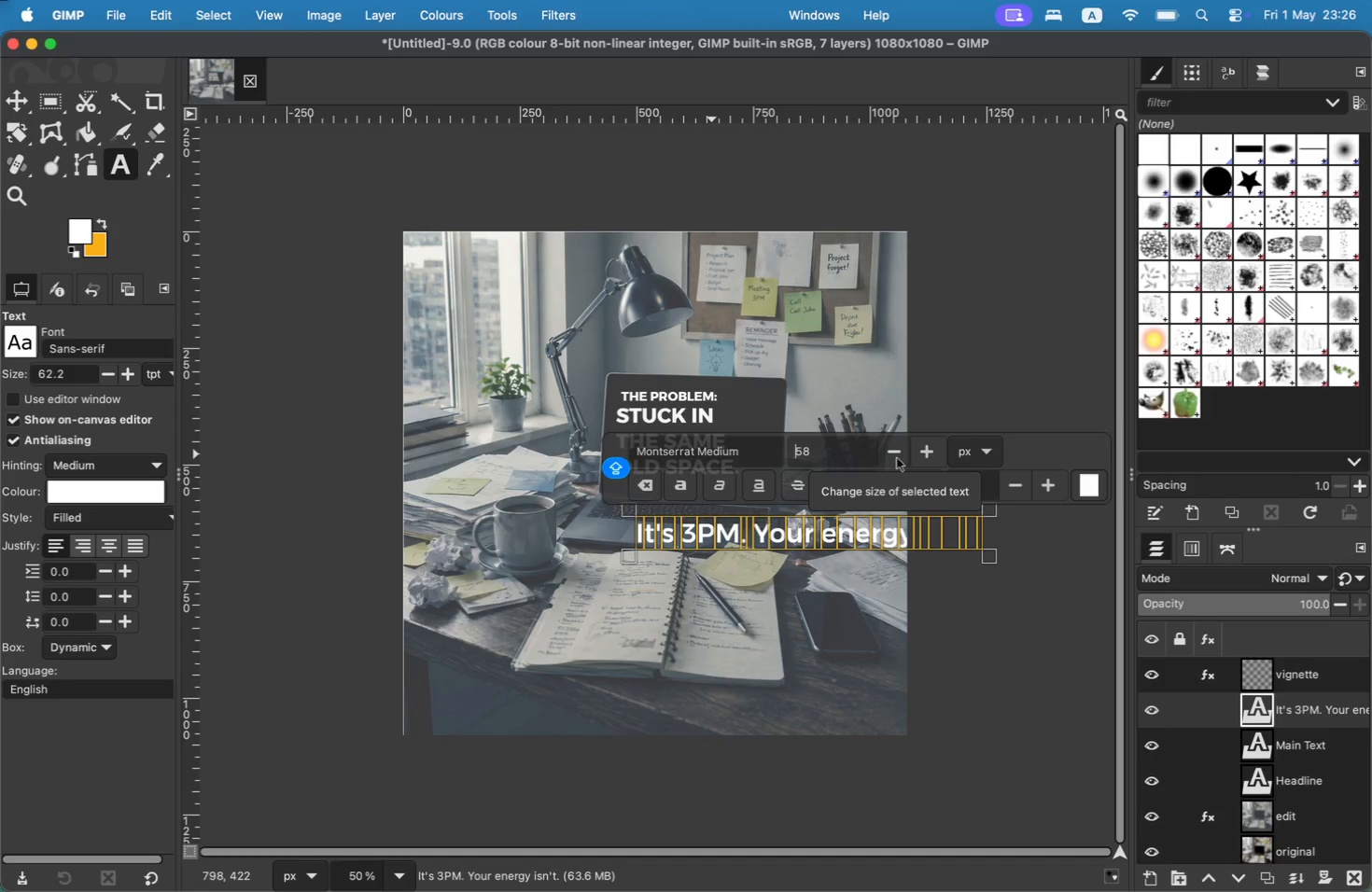 
triple_click([897, 458])
 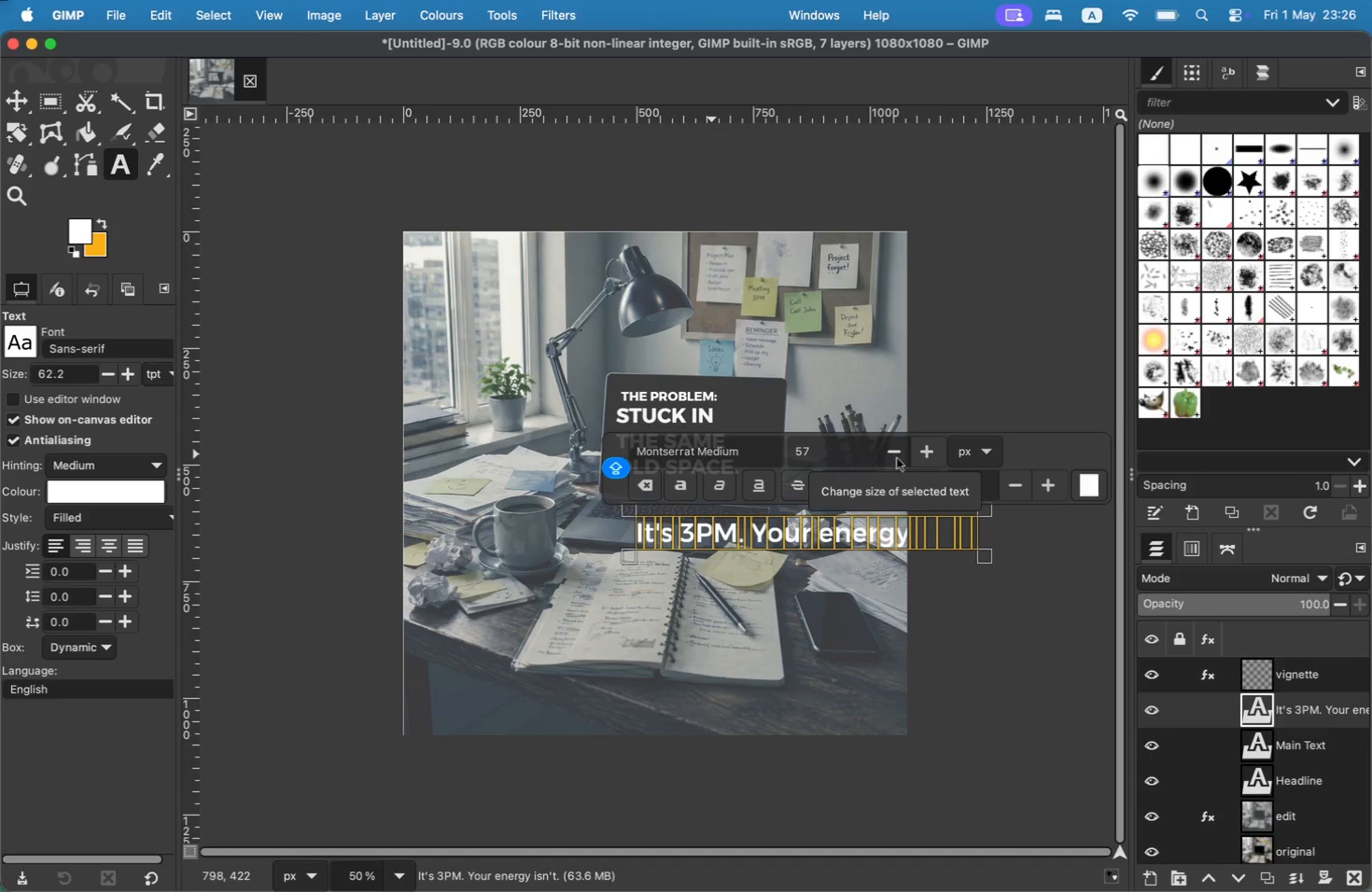 
triple_click([897, 458])
 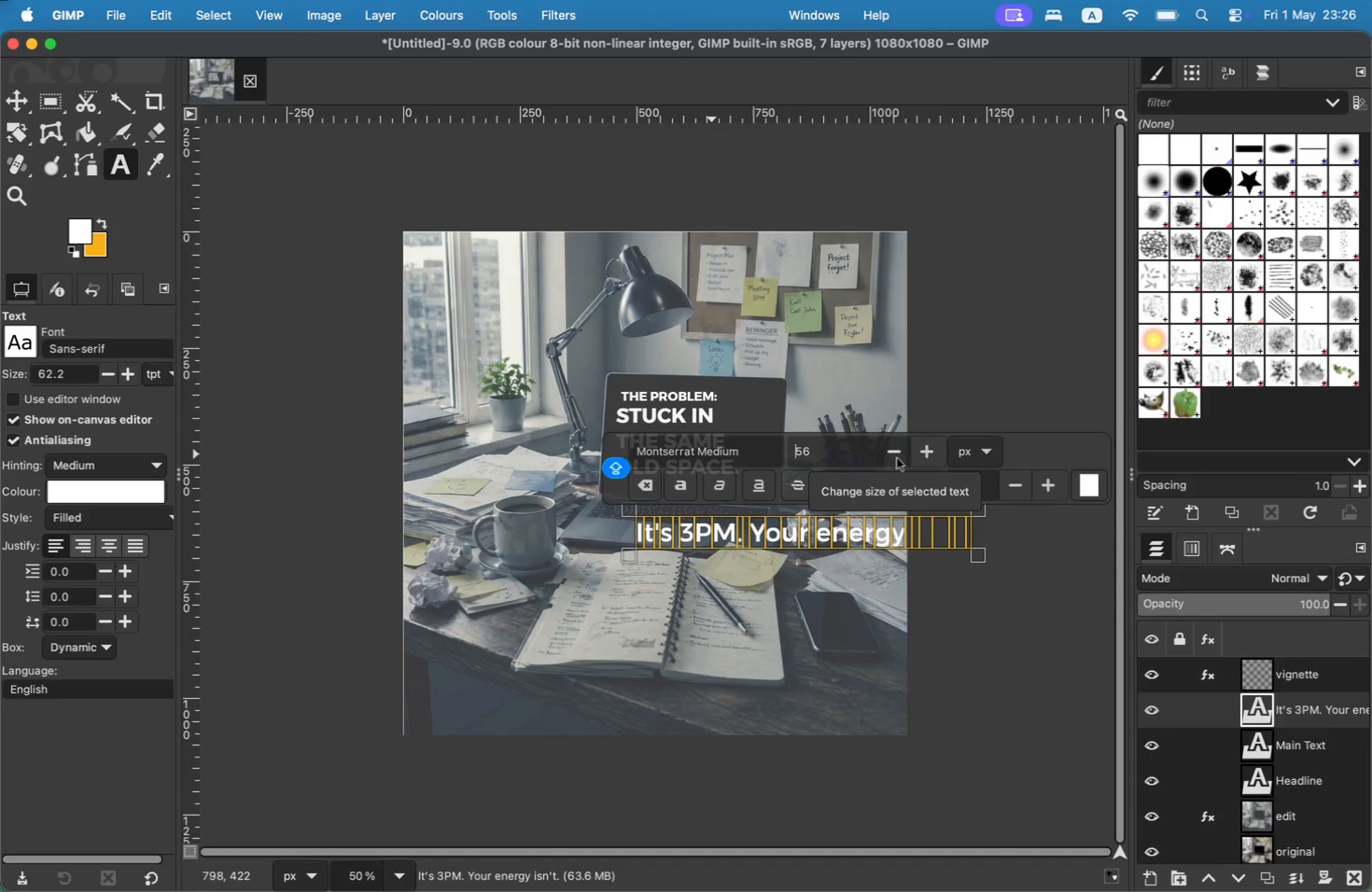 
triple_click([897, 458])
 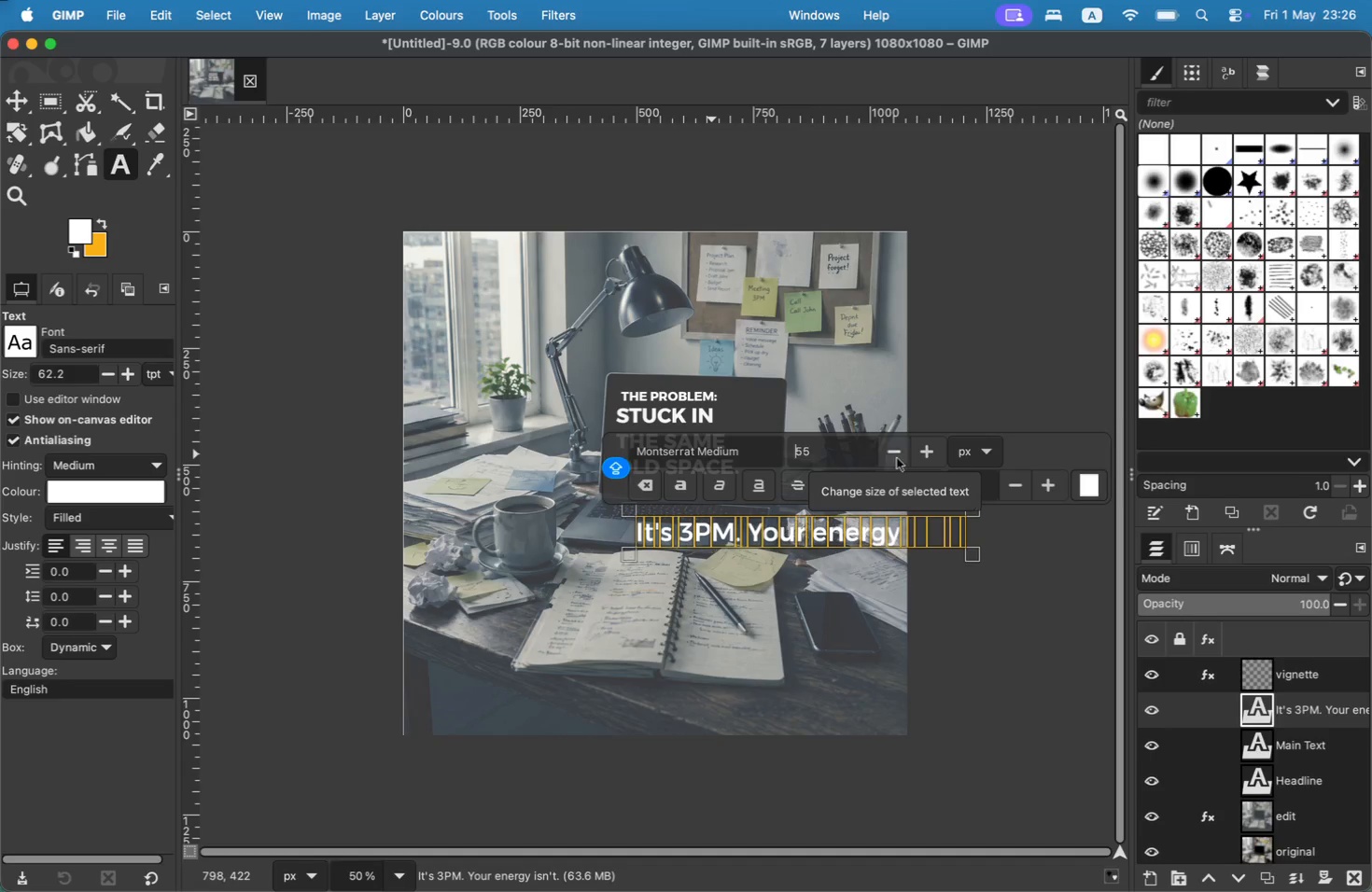 
triple_click([897, 458])
 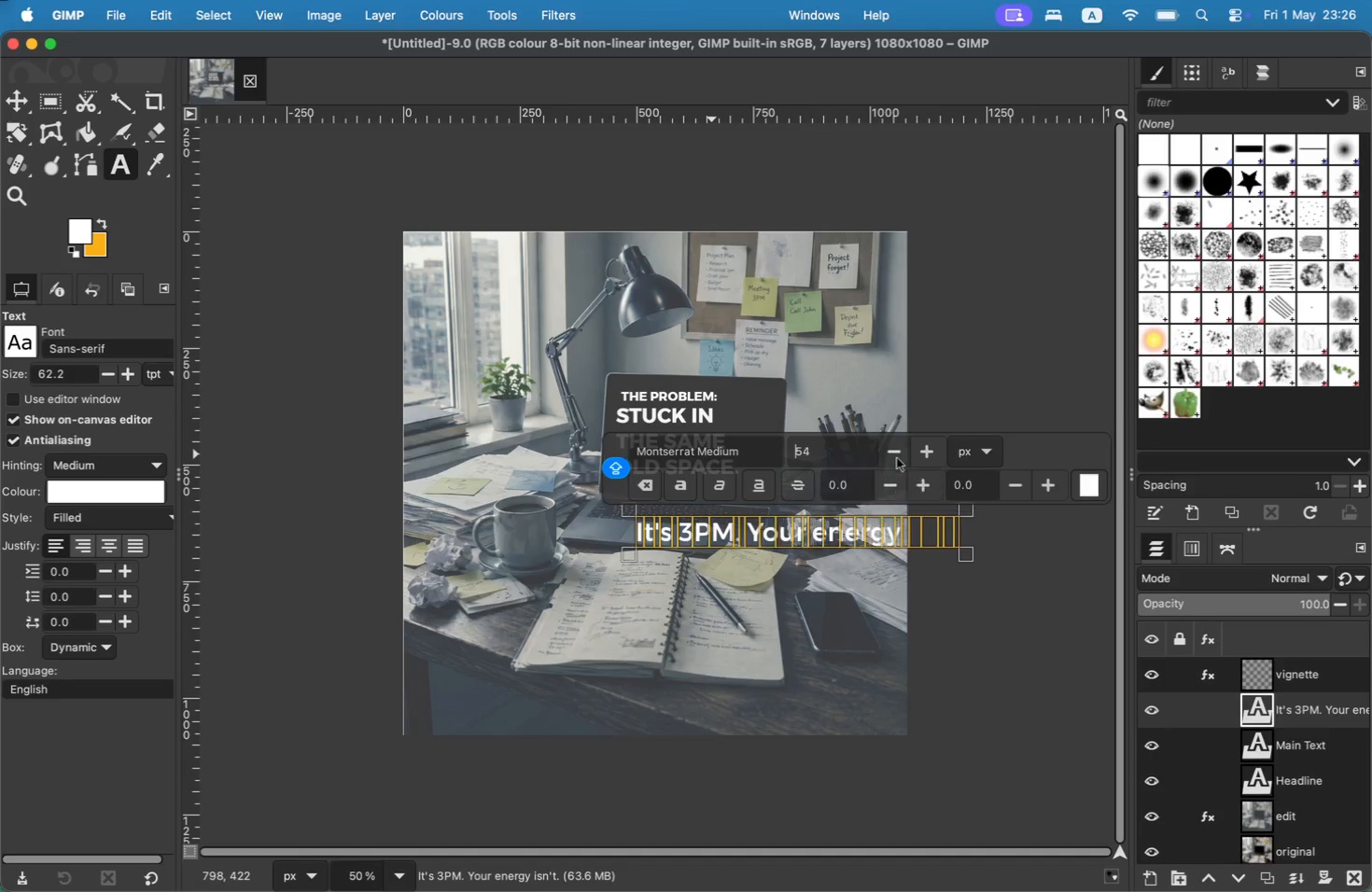 
triple_click([897, 458])
 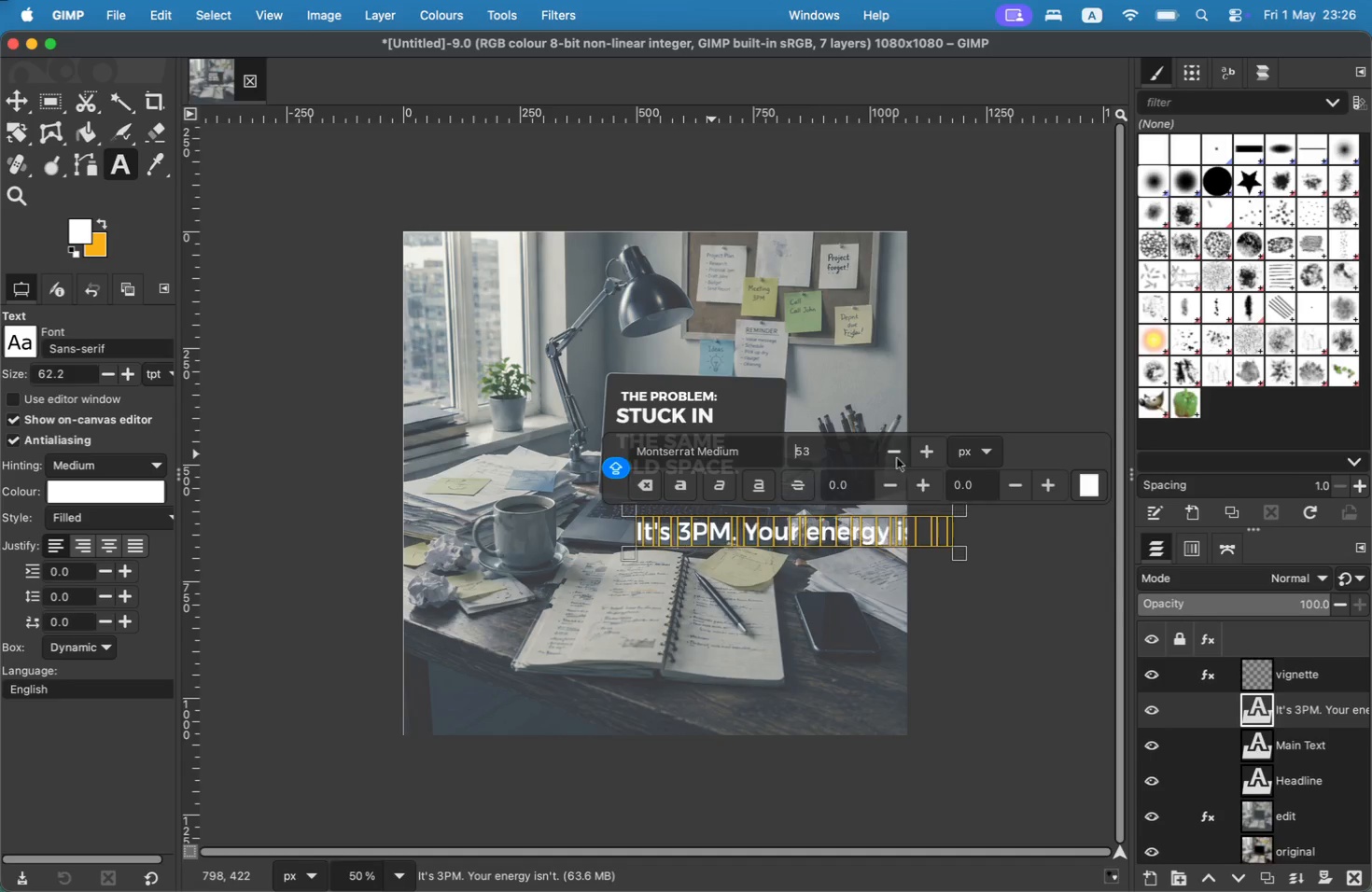 
triple_click([897, 458])
 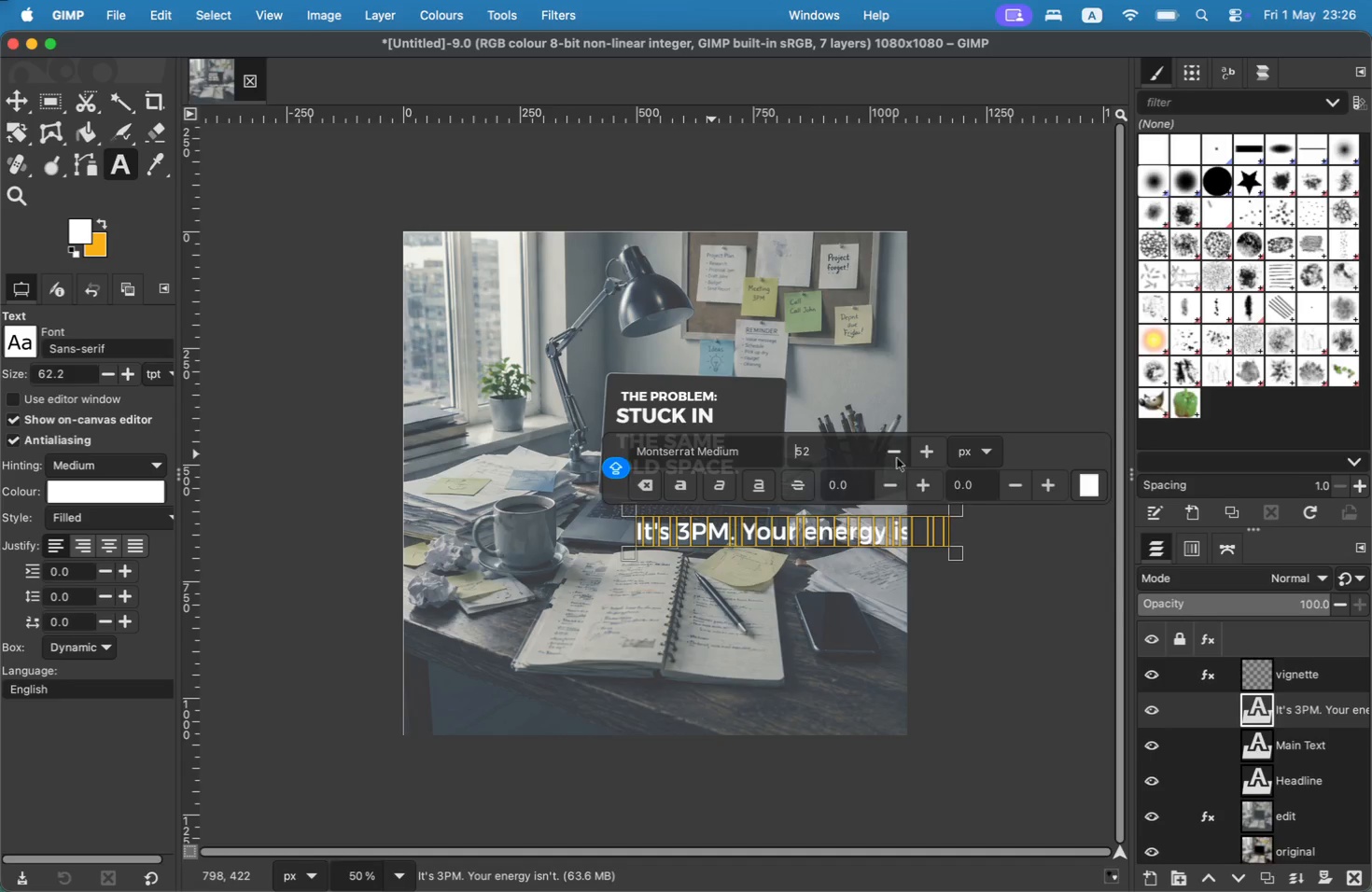 
triple_click([897, 458])
 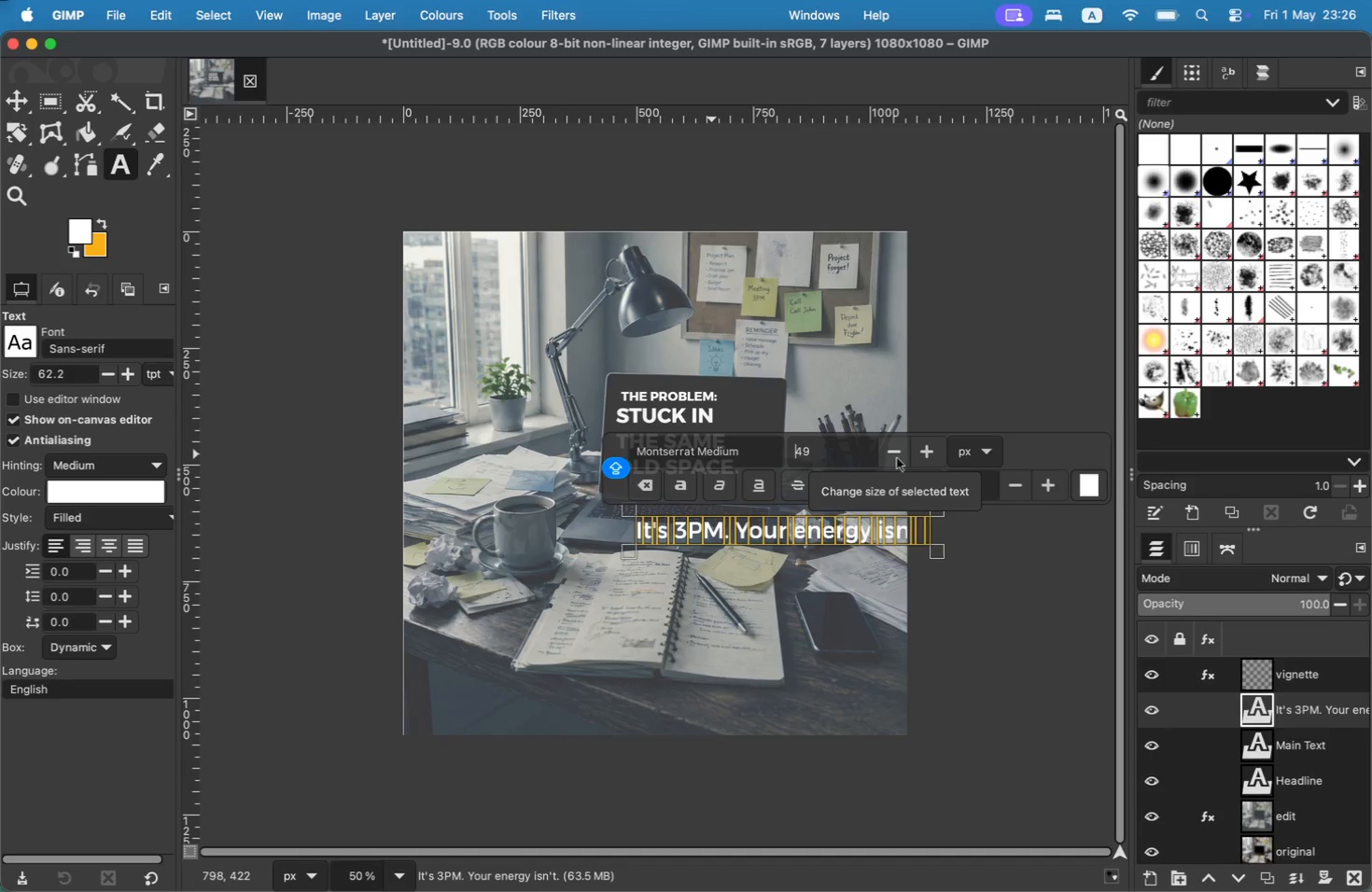 
triple_click([897, 458])
 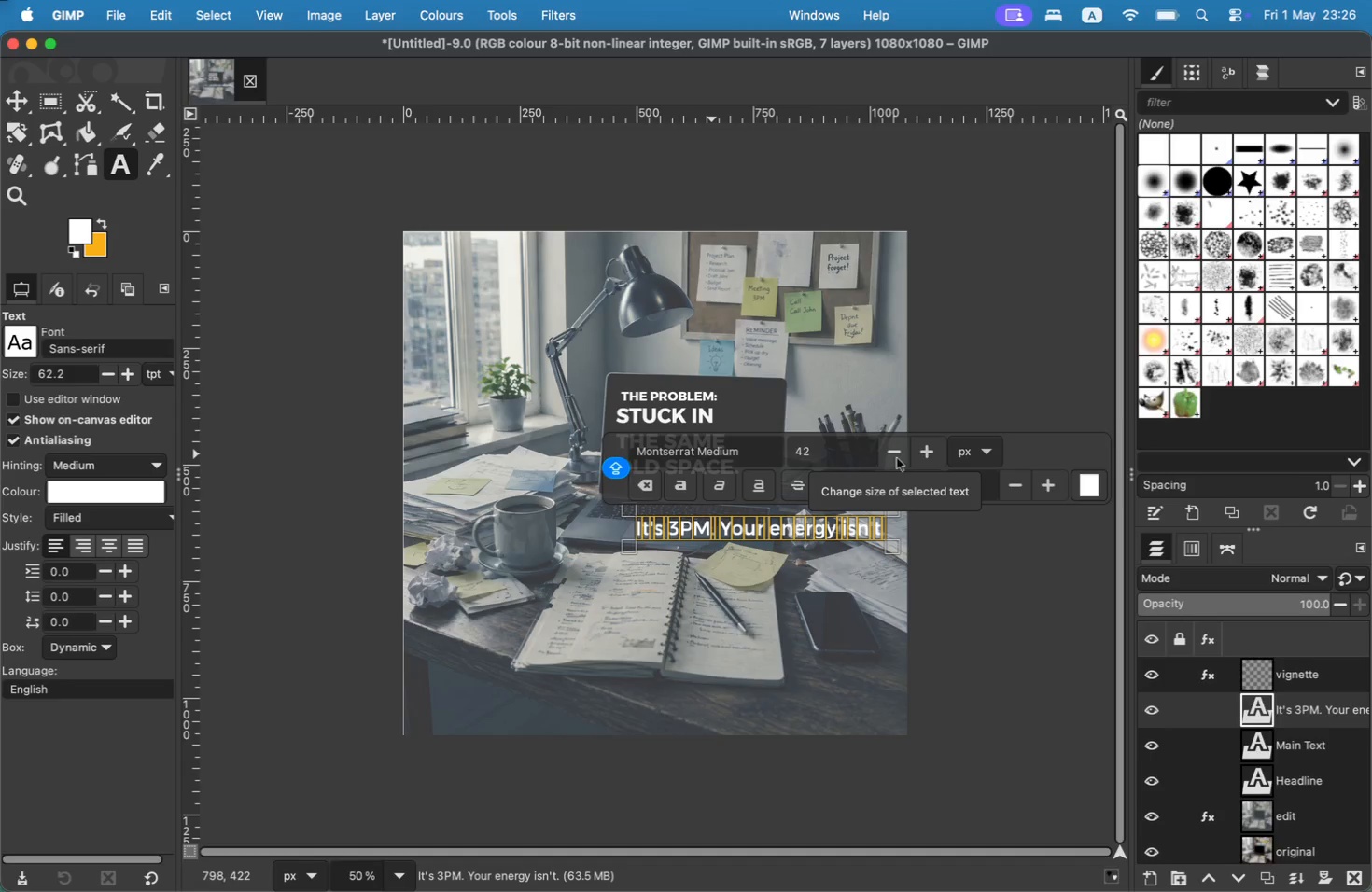 
left_click([897, 458])
 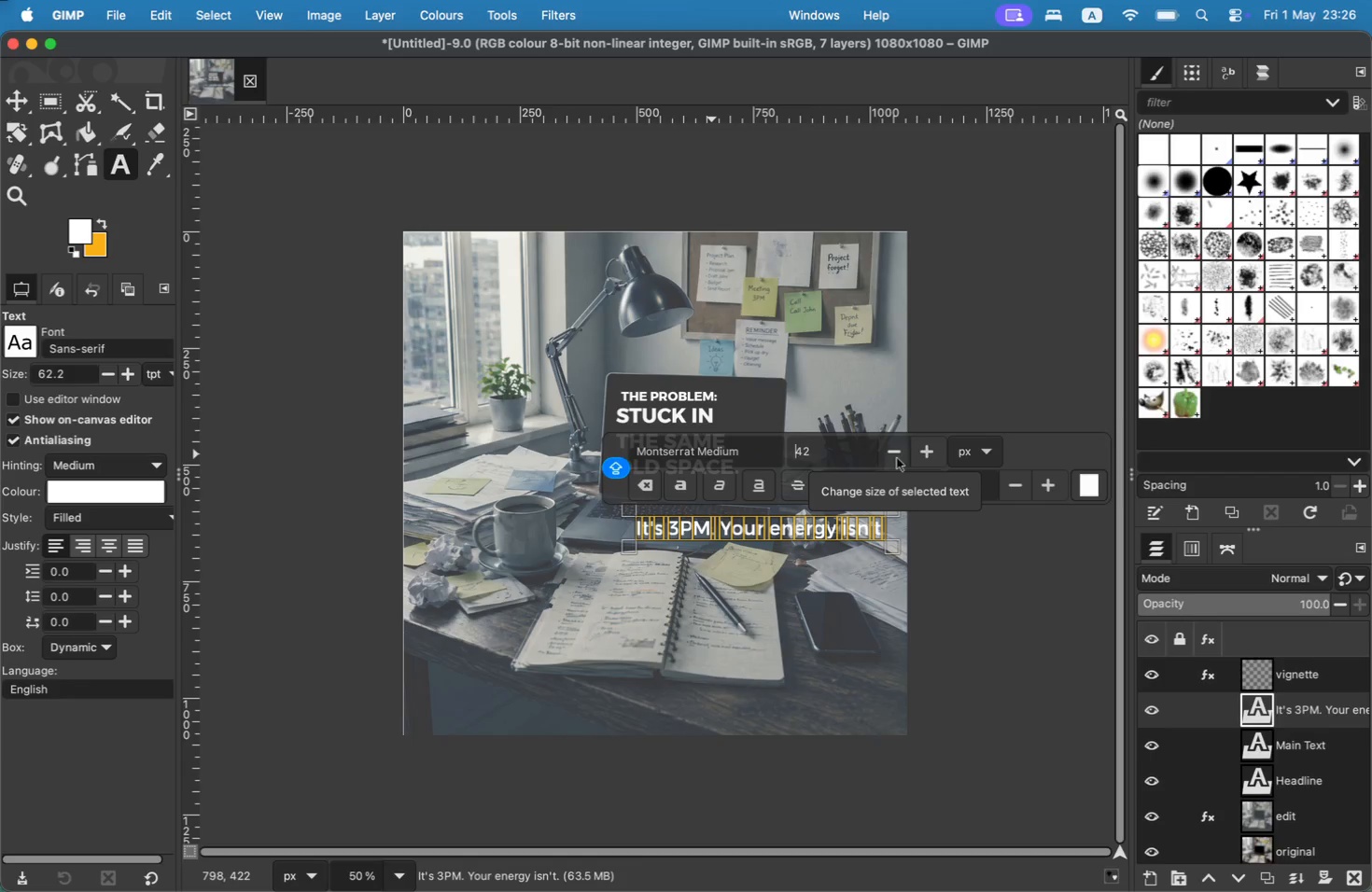 
left_click([897, 458])
 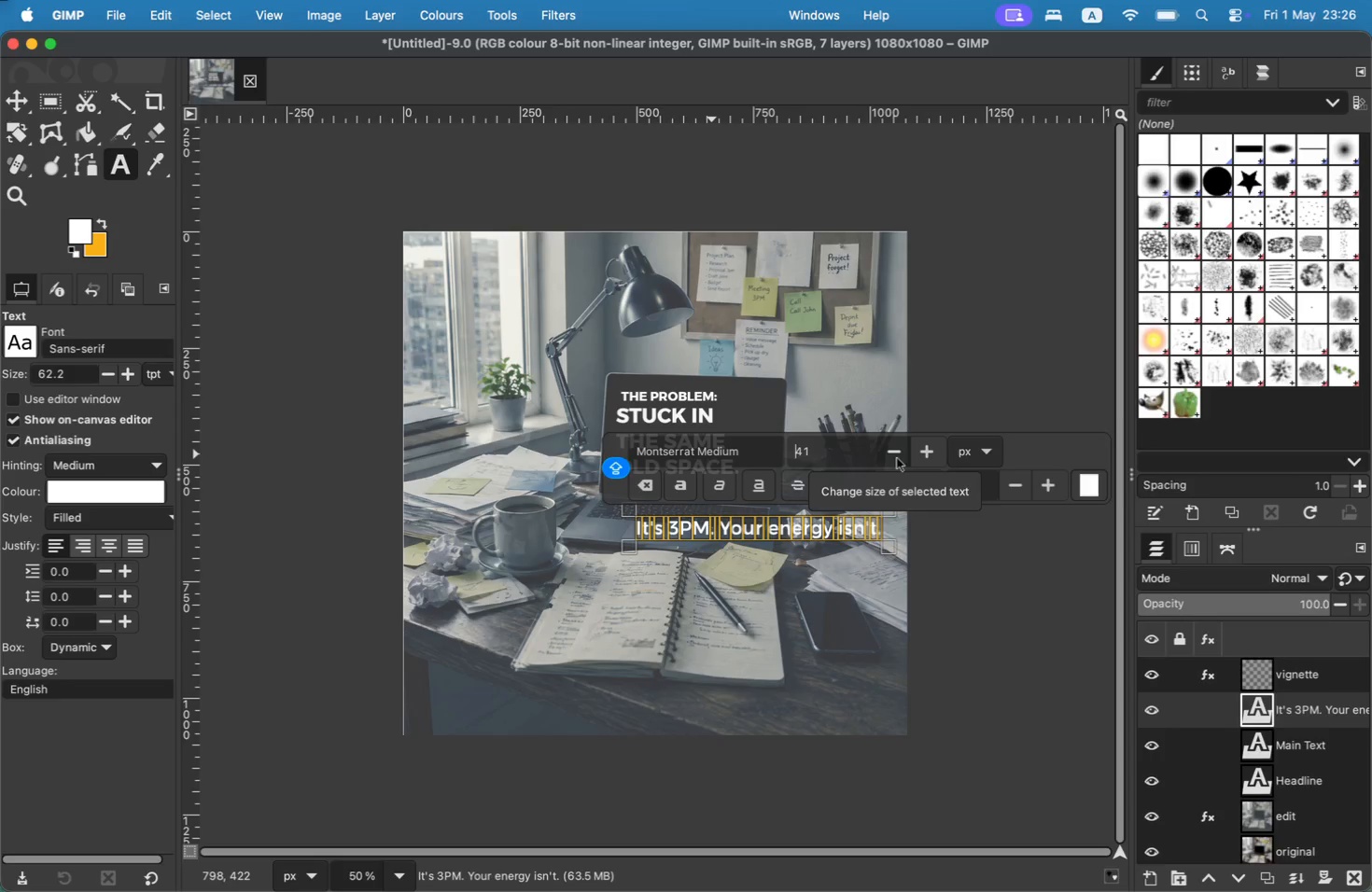 
double_click([897, 458])
 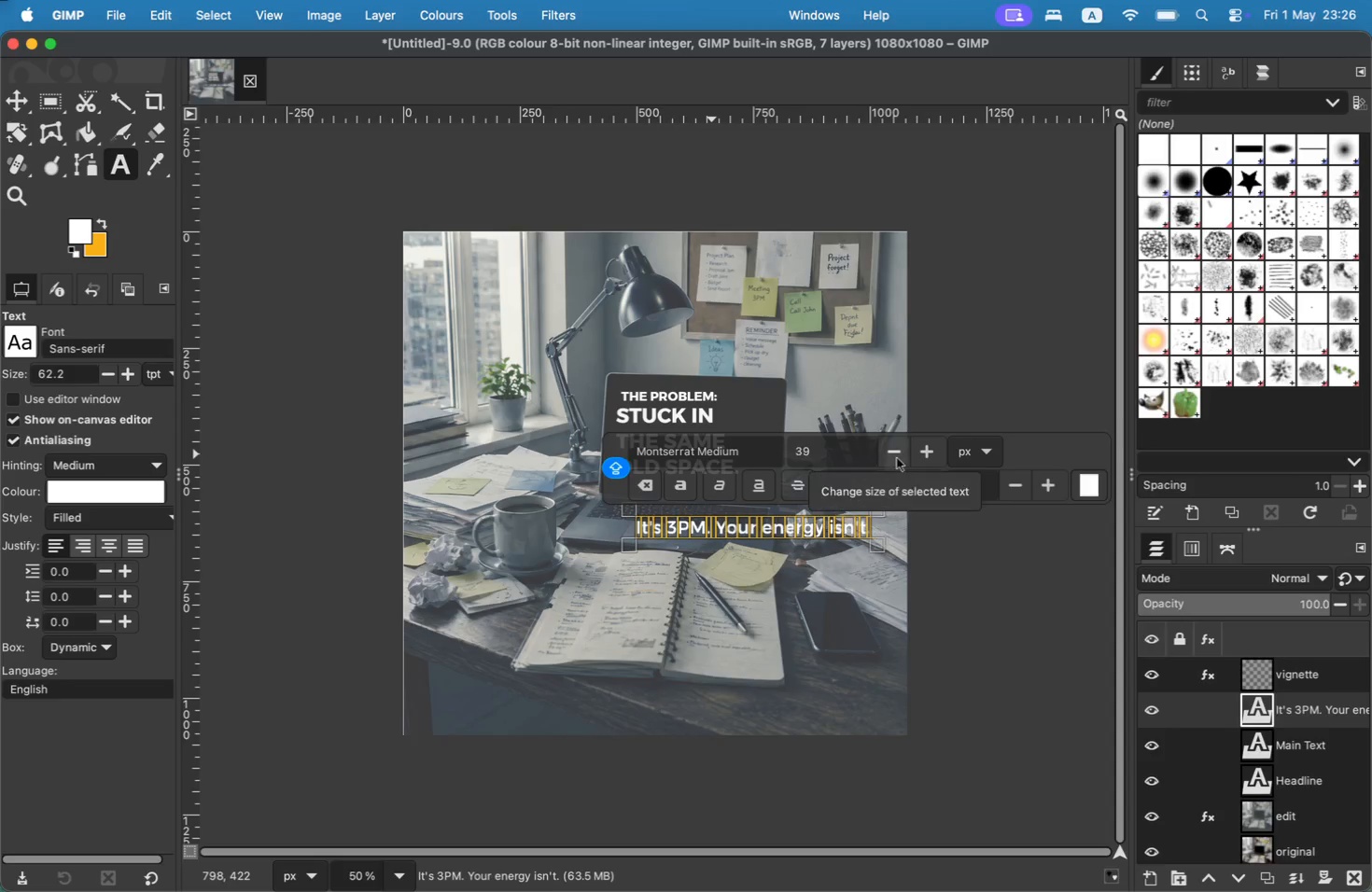 
triple_click([897, 458])
 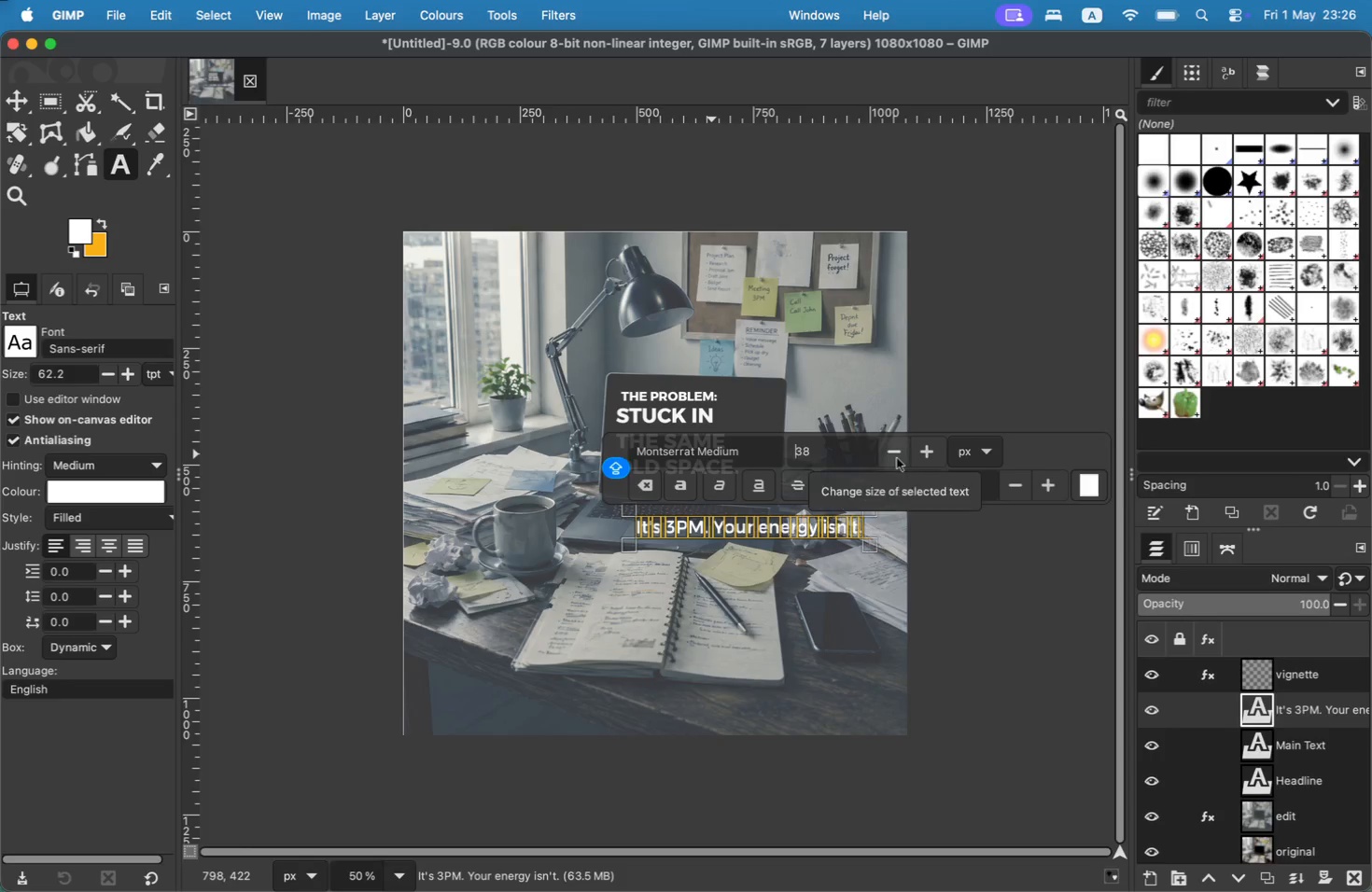 
triple_click([897, 458])
 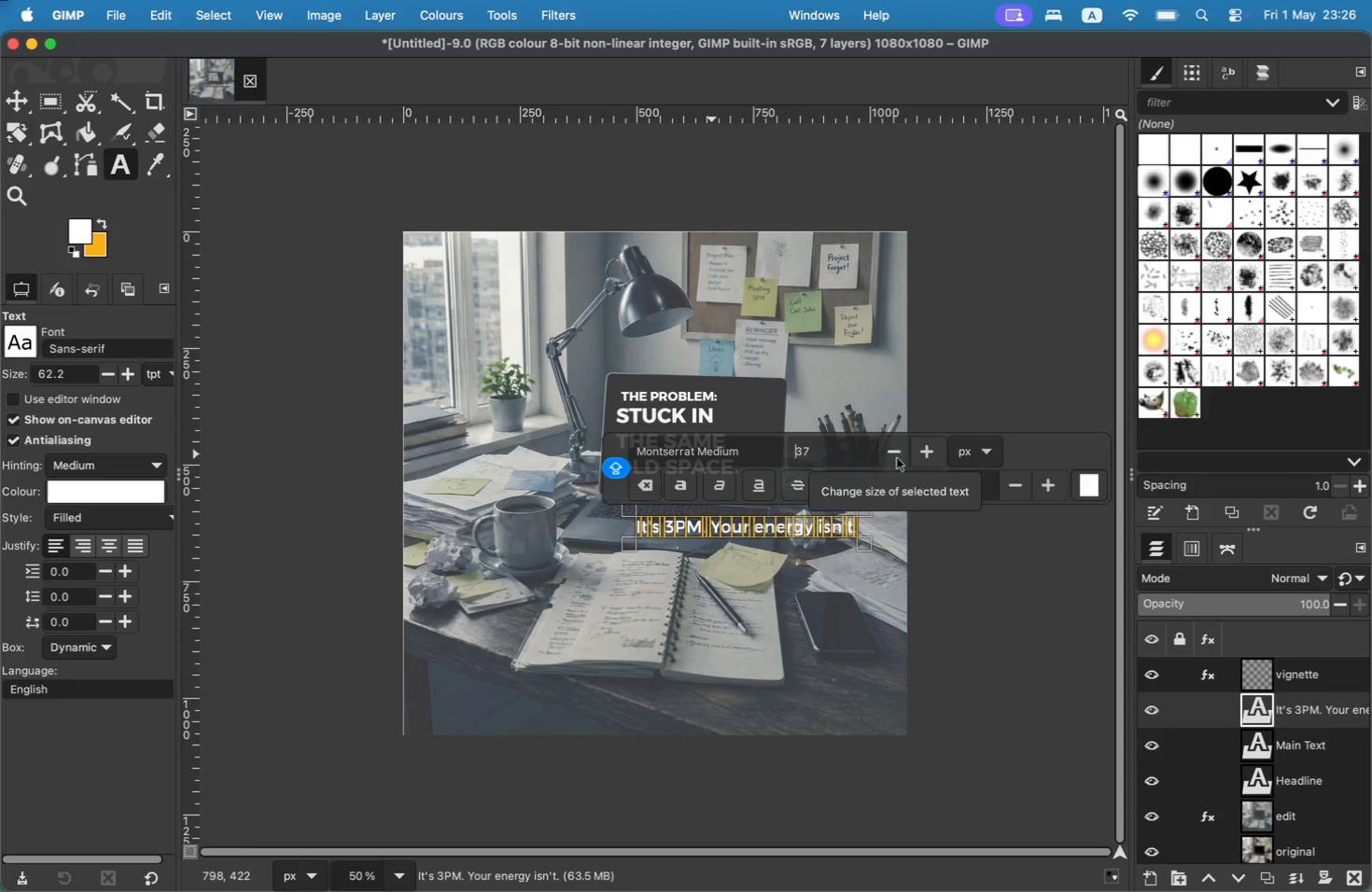 
triple_click([897, 458])
 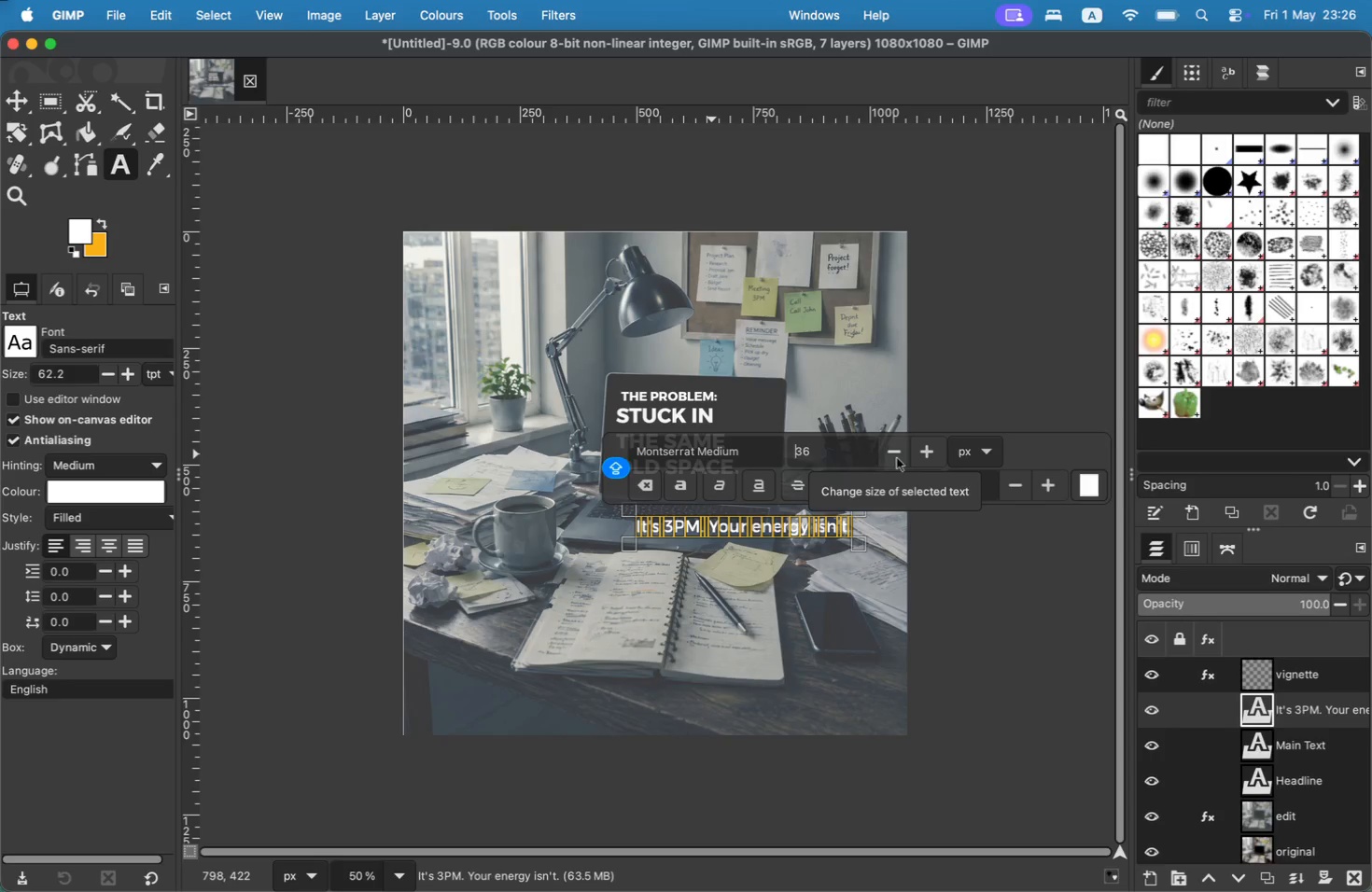 
triple_click([897, 458])
 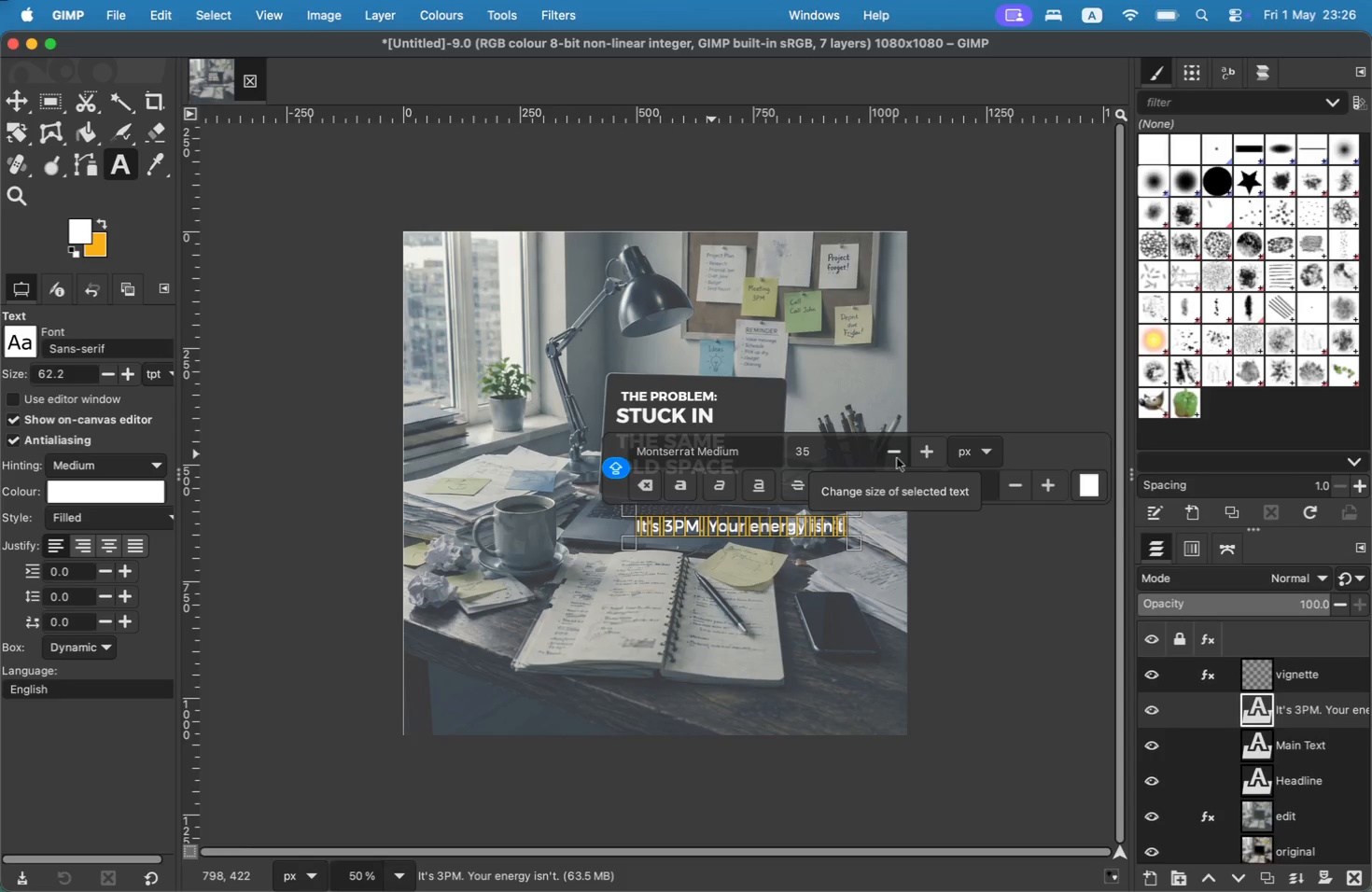 
triple_click([897, 458])
 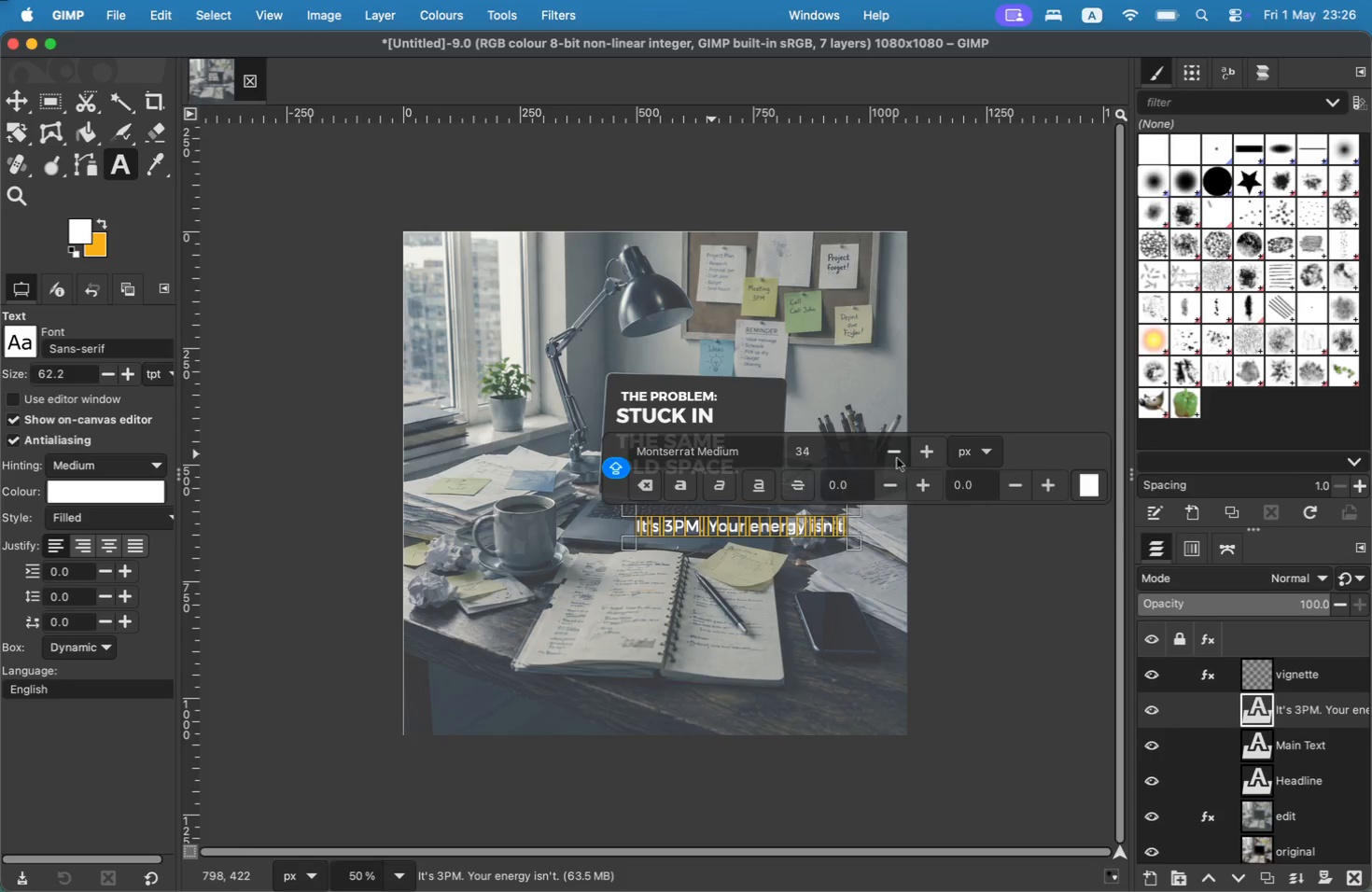 
triple_click([897, 458])
 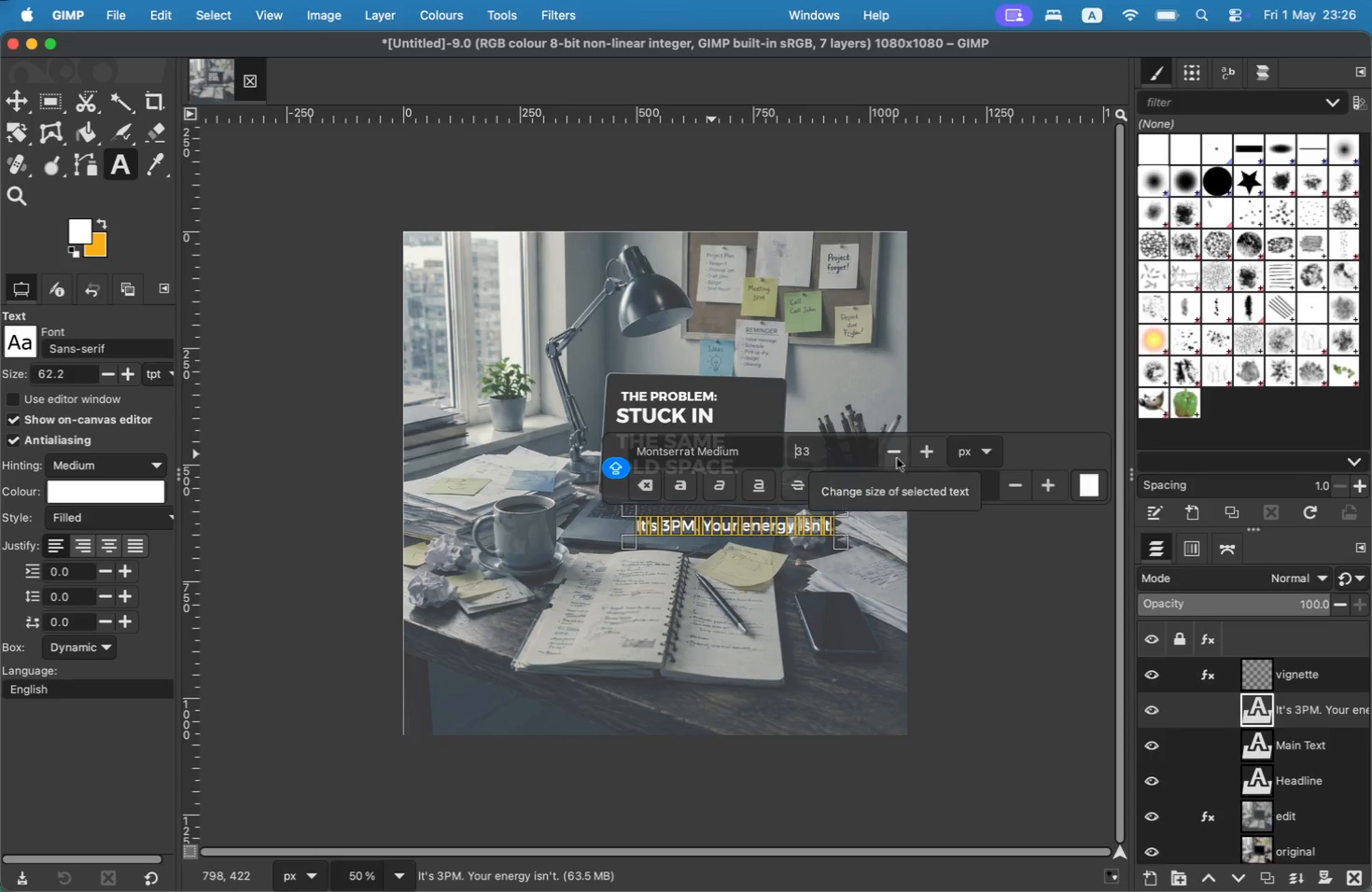 
triple_click([897, 458])
 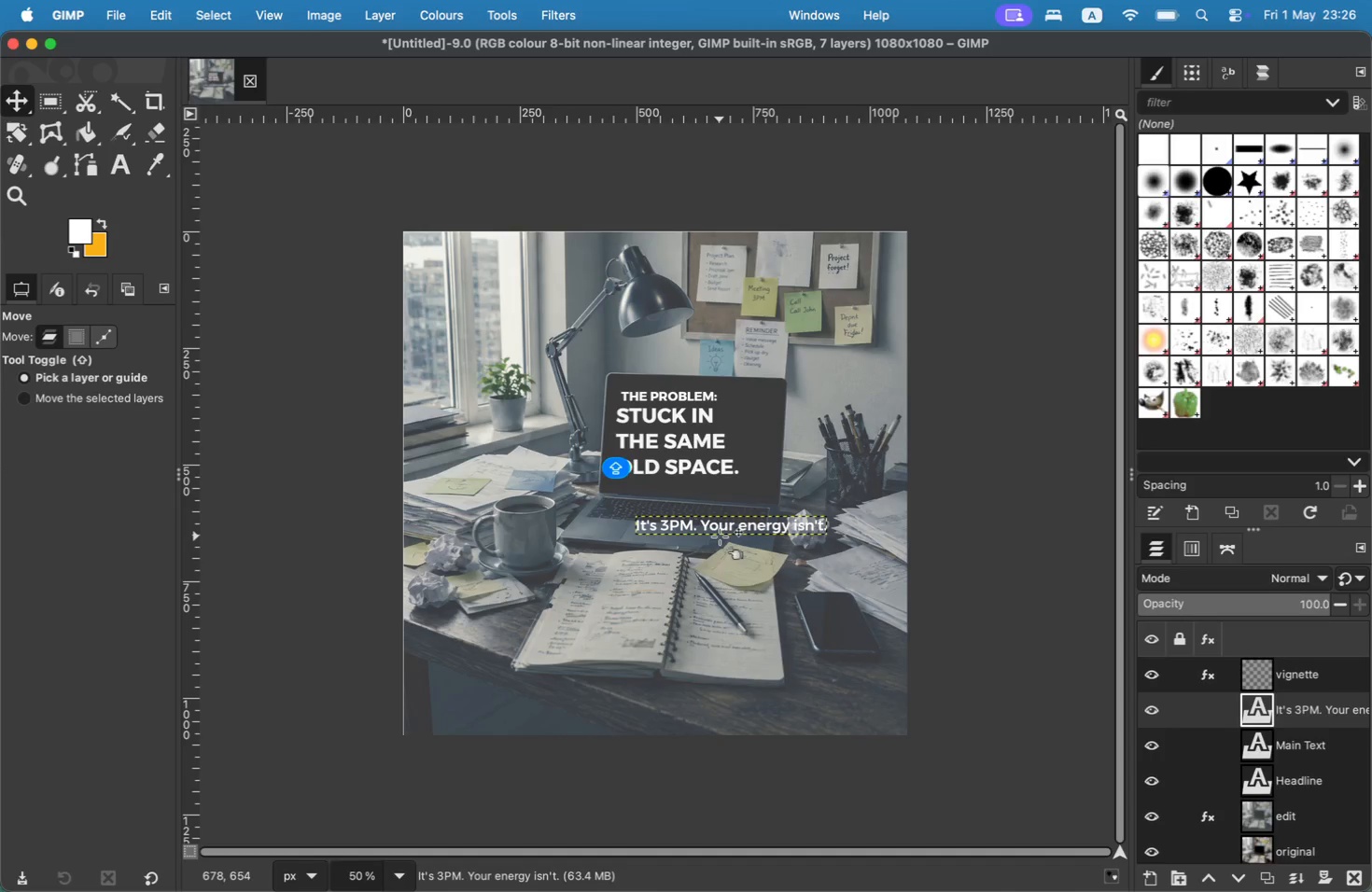 
wait(5.13)
 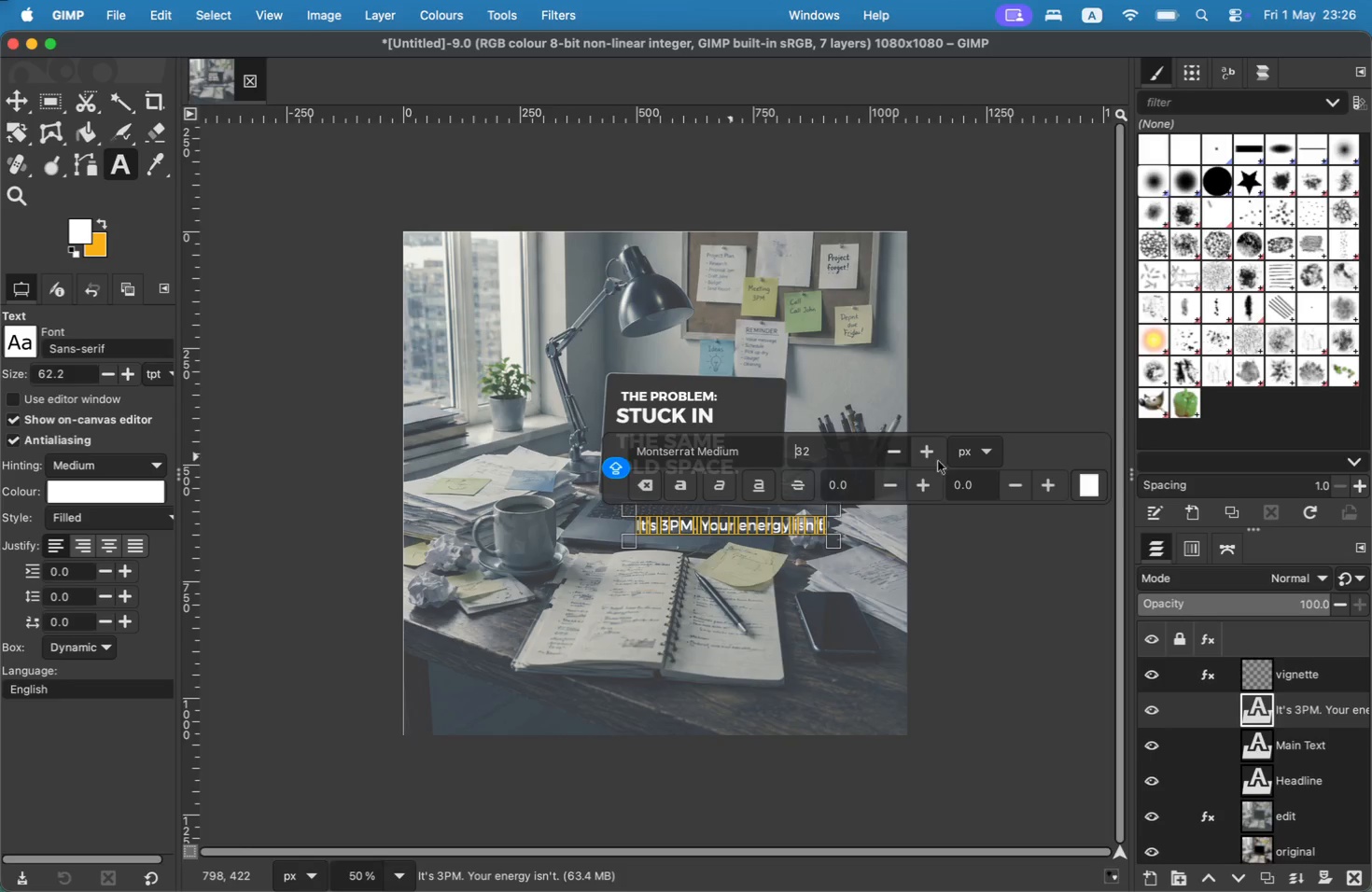 
left_click_drag(start_coordinate=[721, 523], to_coordinate=[692, 484])
 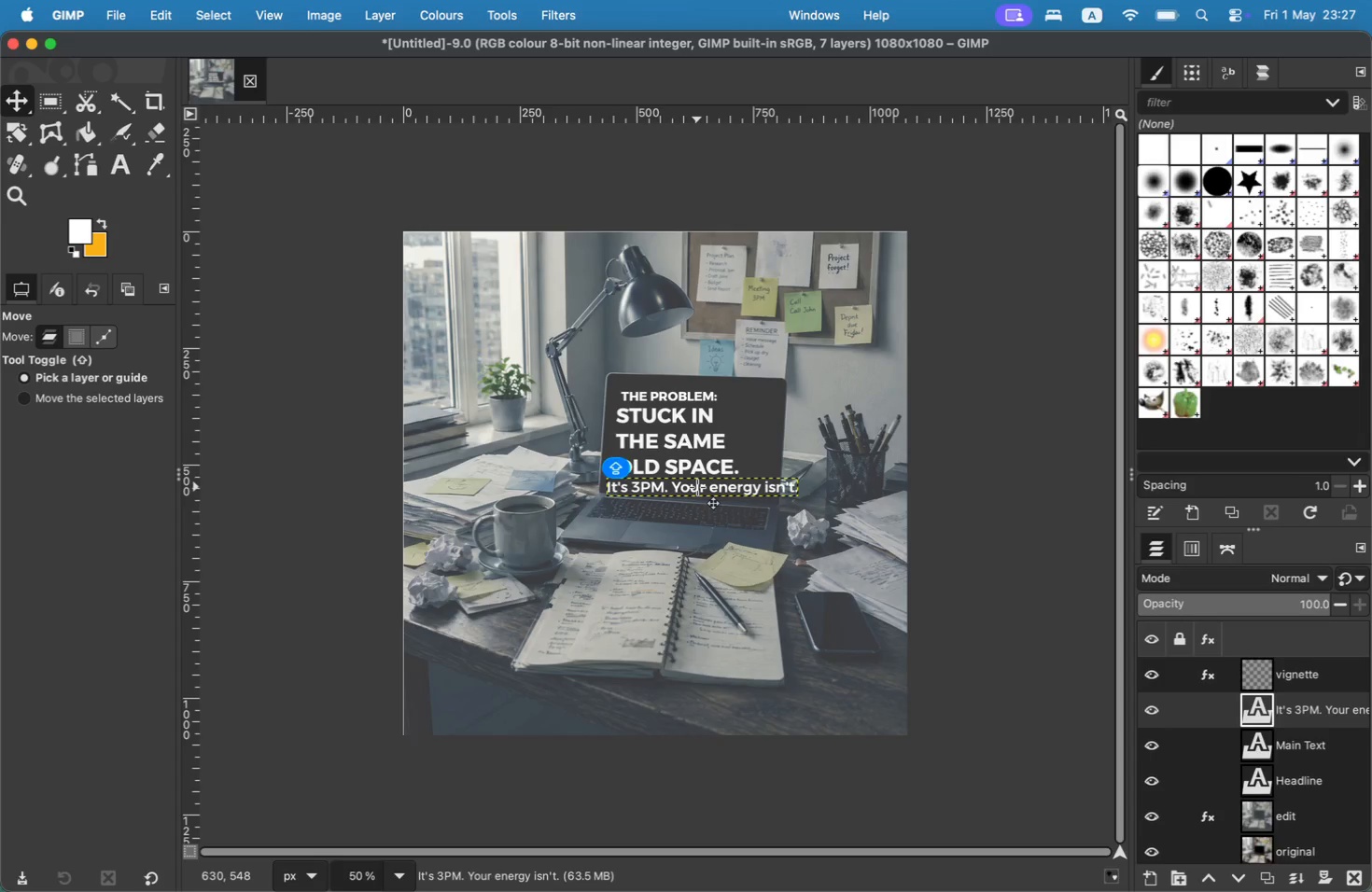 
key(T)
 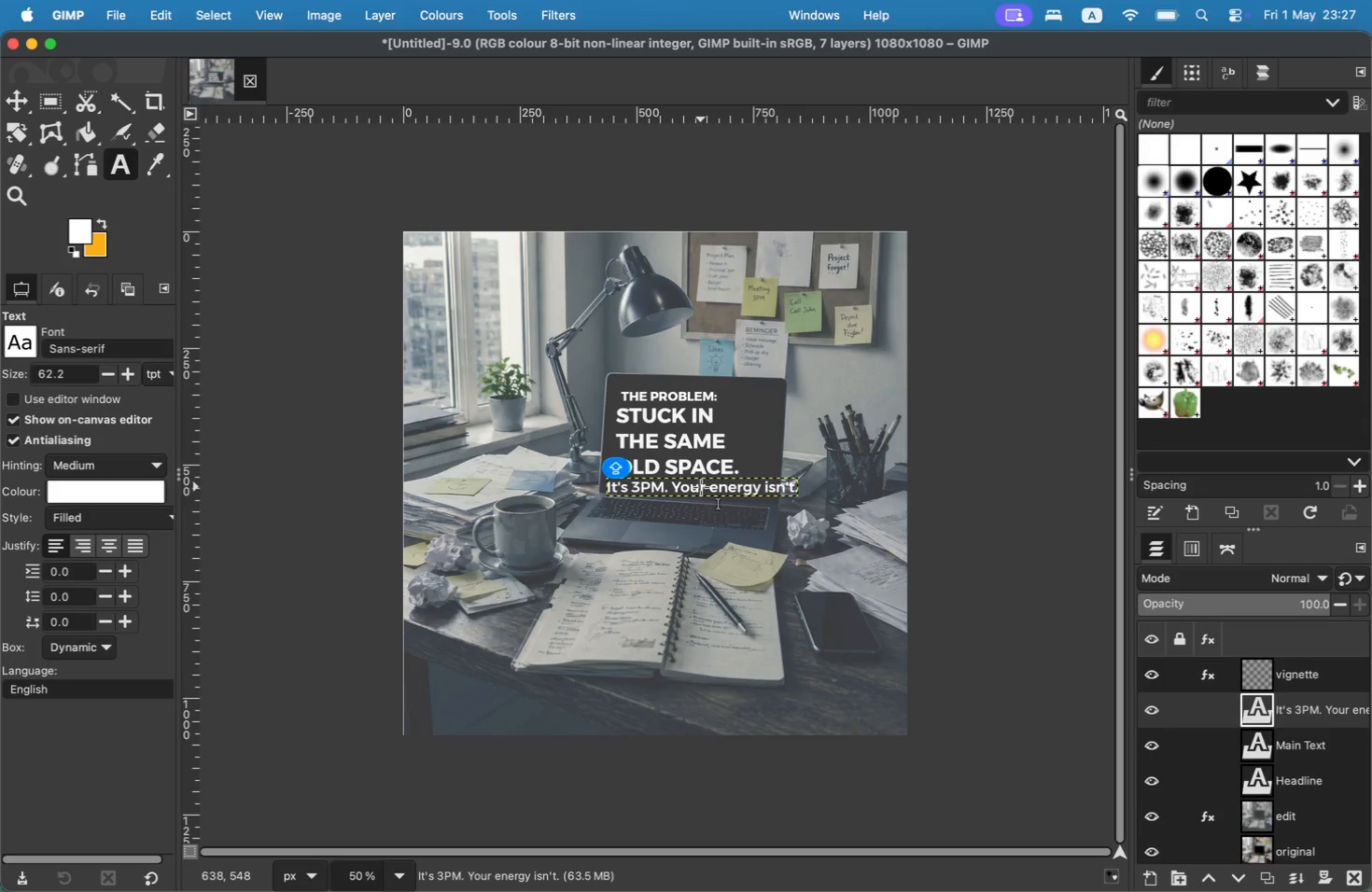 
left_click([701, 487])
 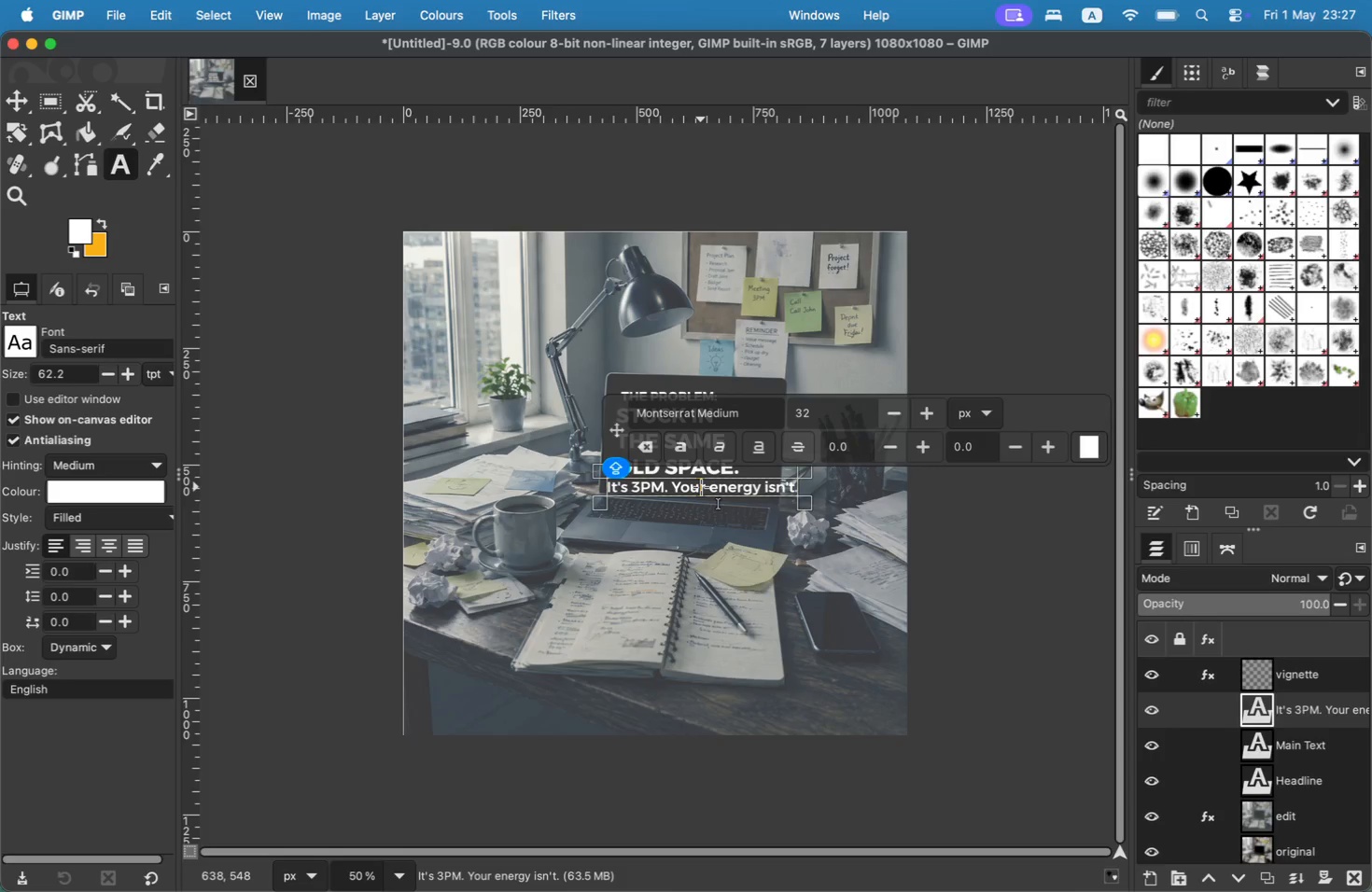 
key(Meta+CommandLeft)
 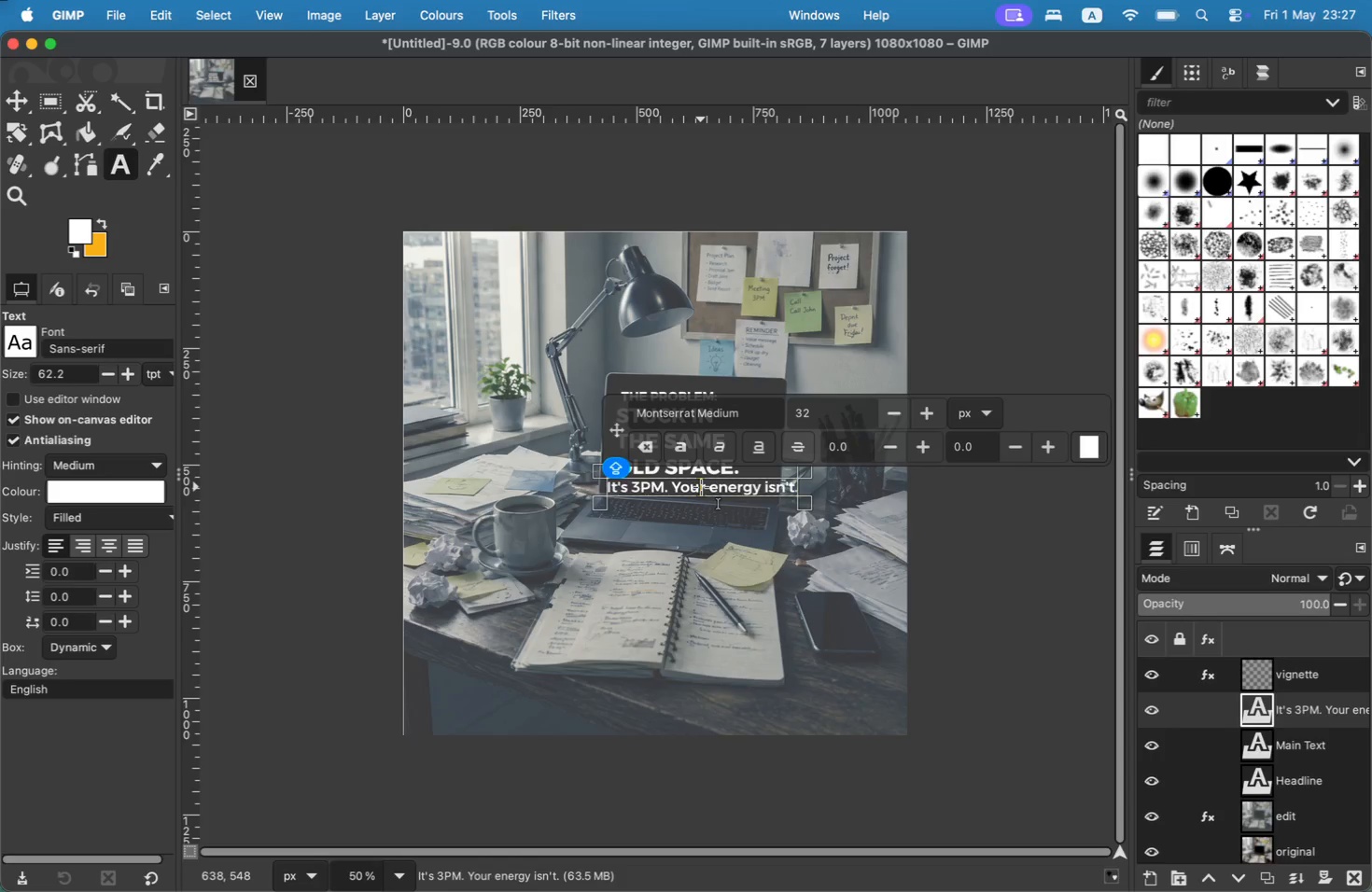 
key(Meta+A)
 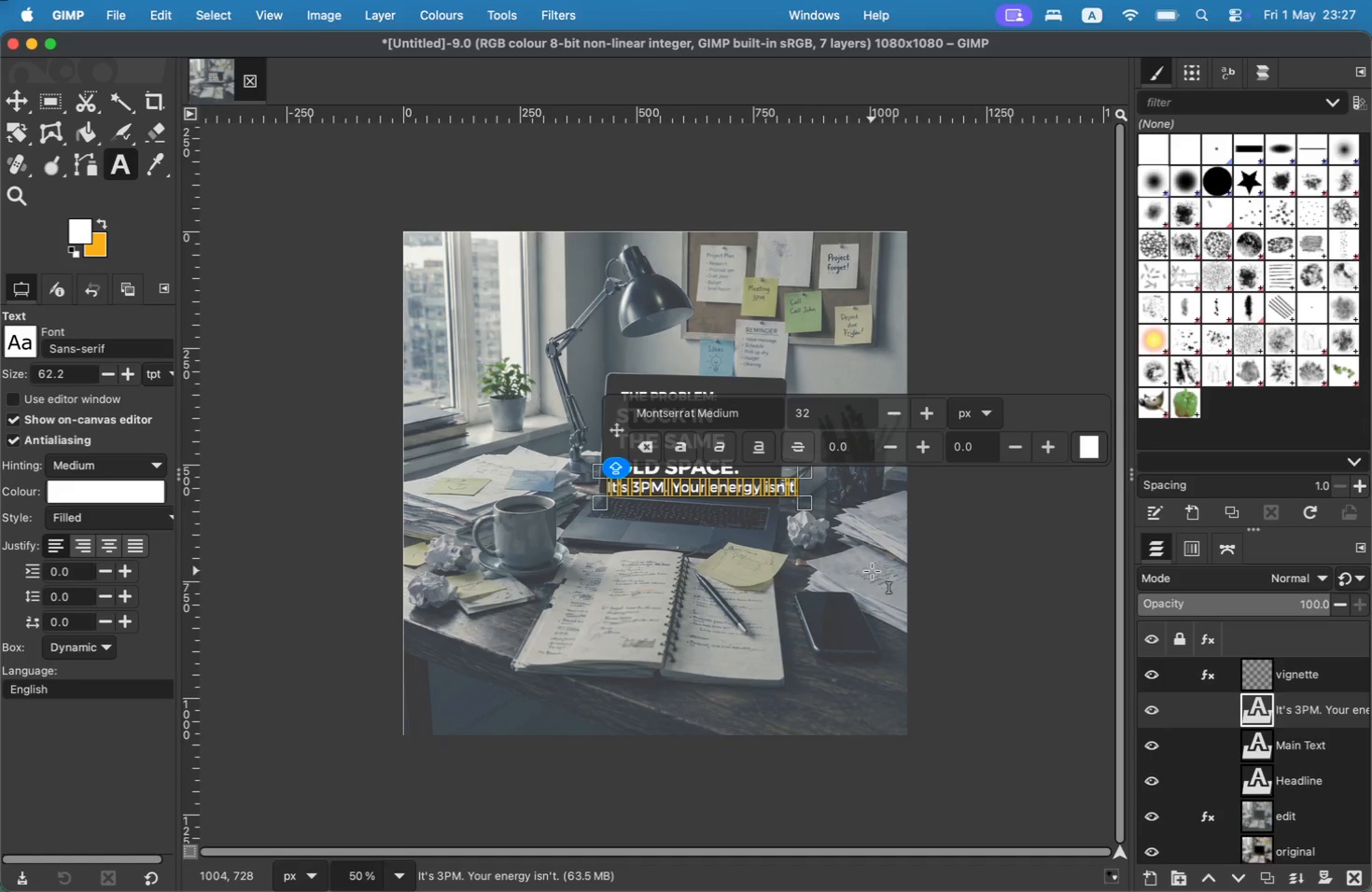 
left_click([903, 415])
 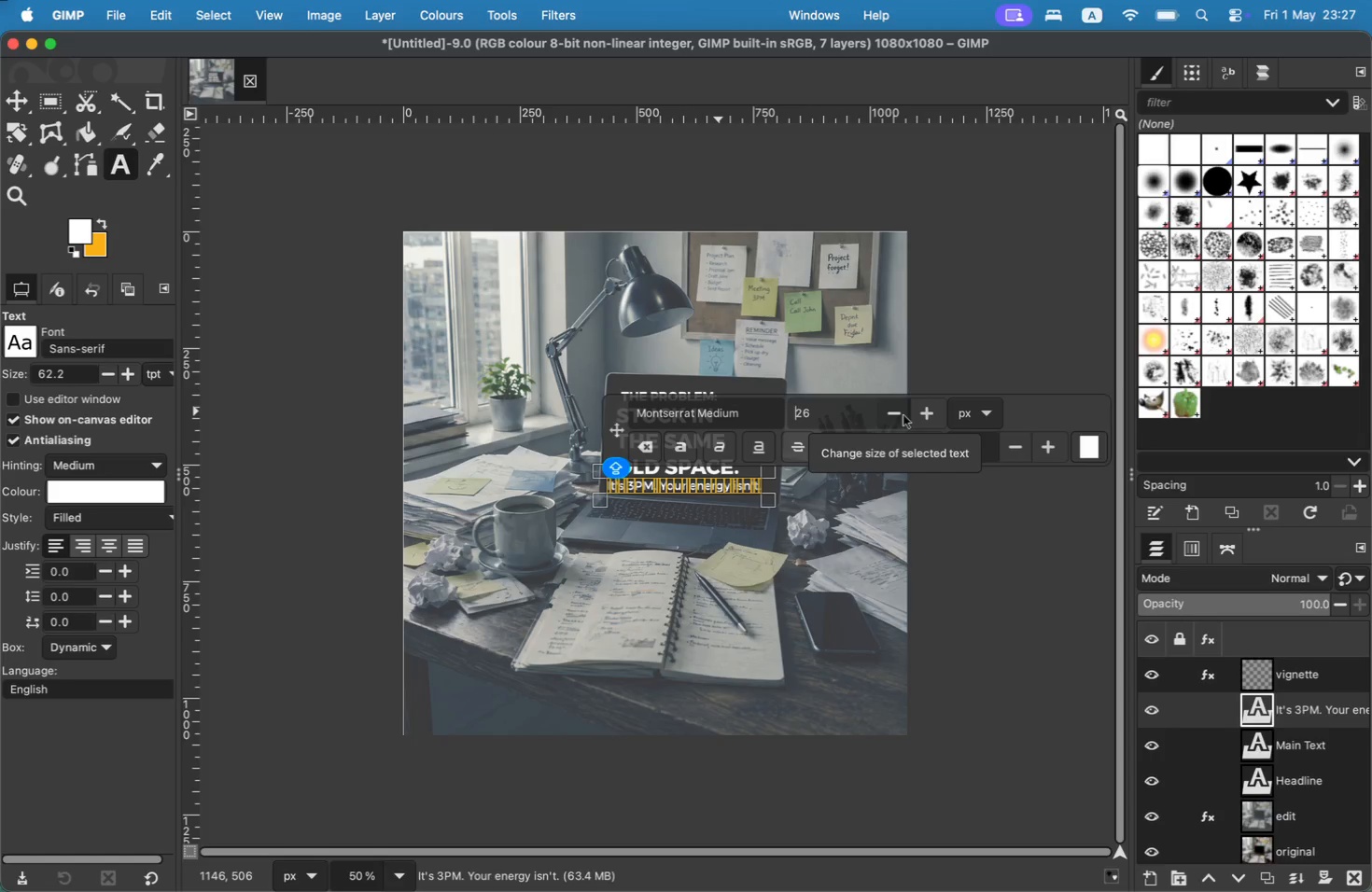 
scroll: coordinate [358, 186], scroll_direction: down, amount: 1.0
 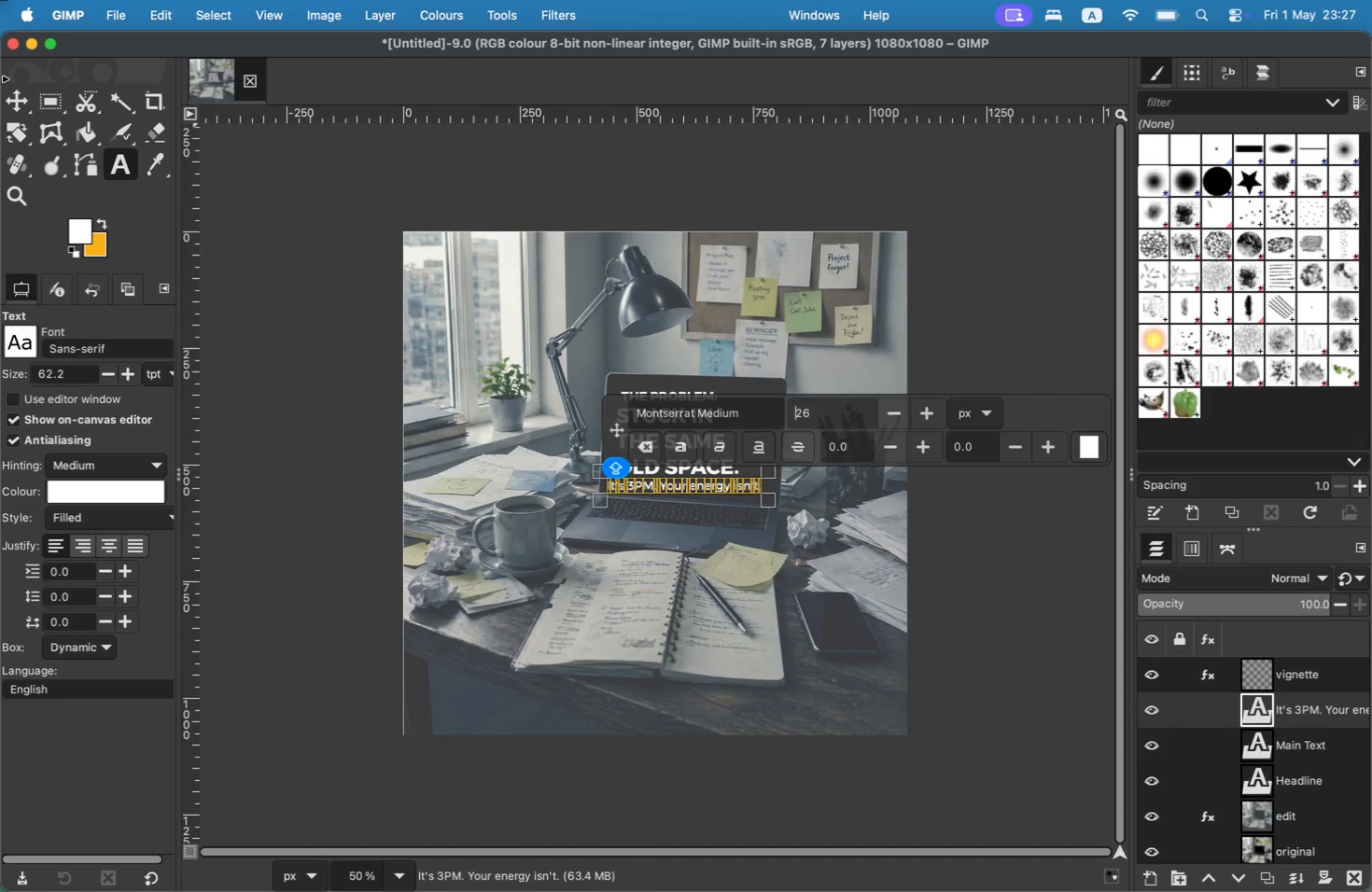 
left_click([7, 101])
 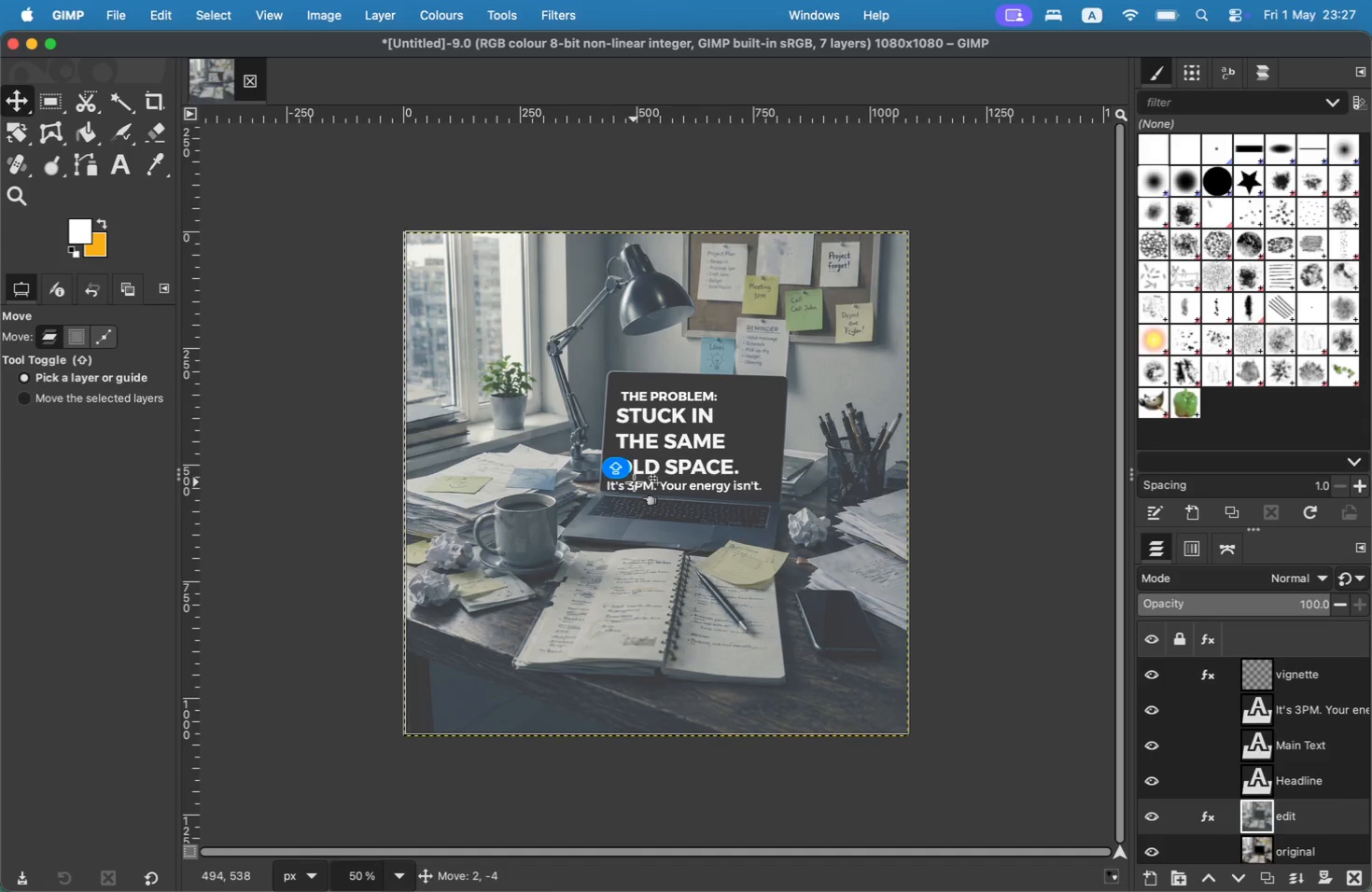 
key(Meta+CommandLeft)
 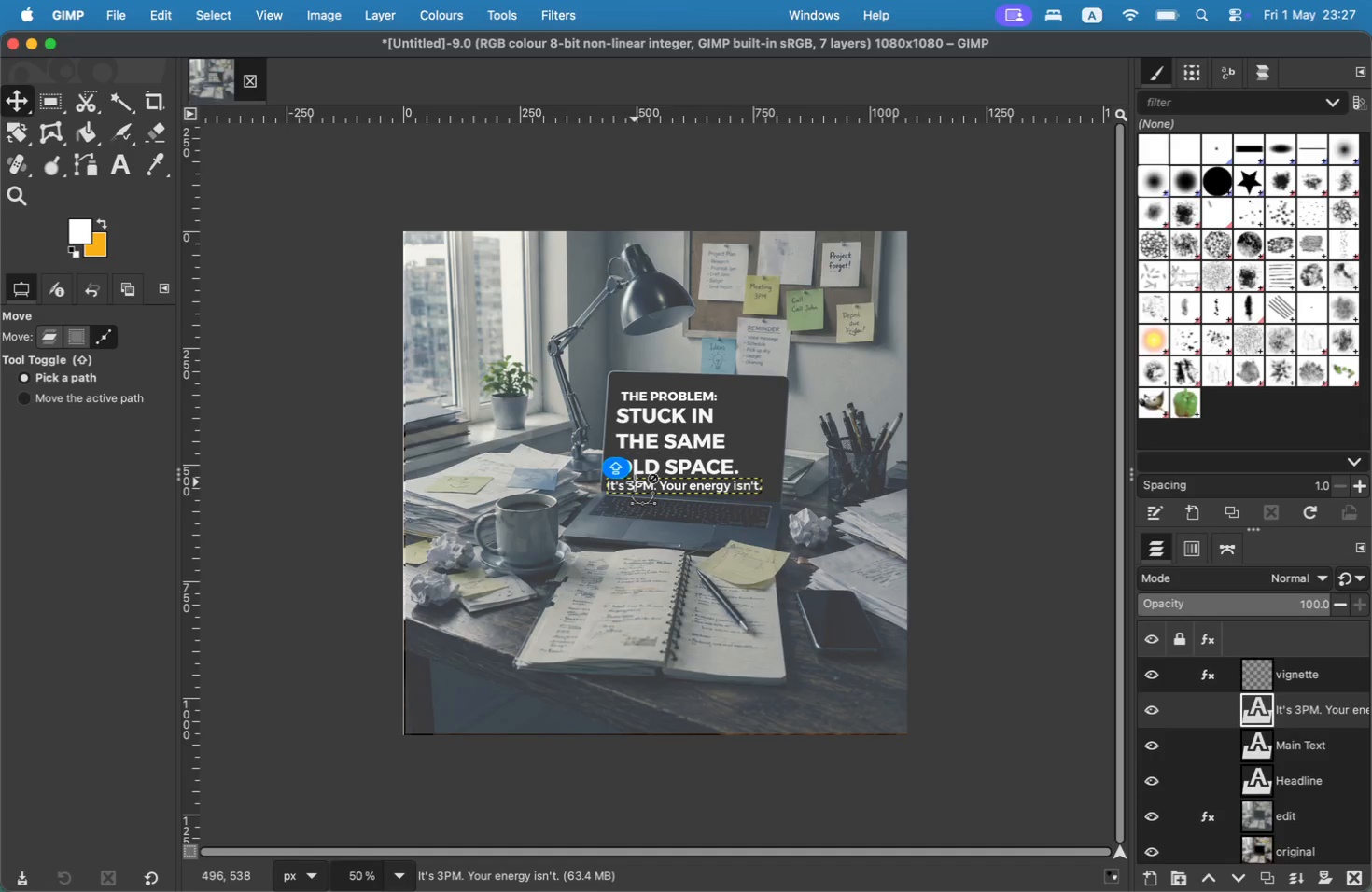 
key(Meta+Z)
 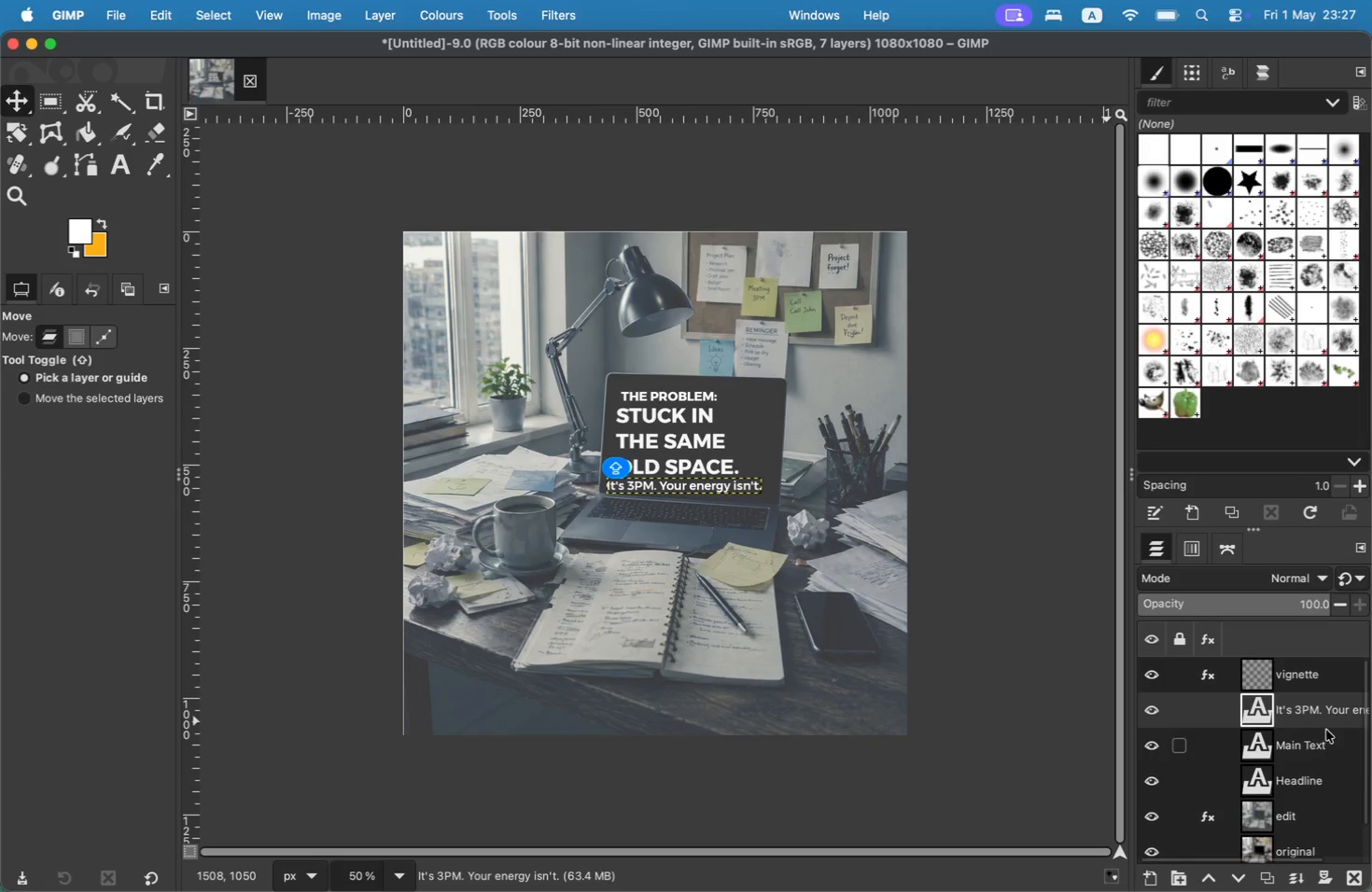 
left_click([1329, 718])
 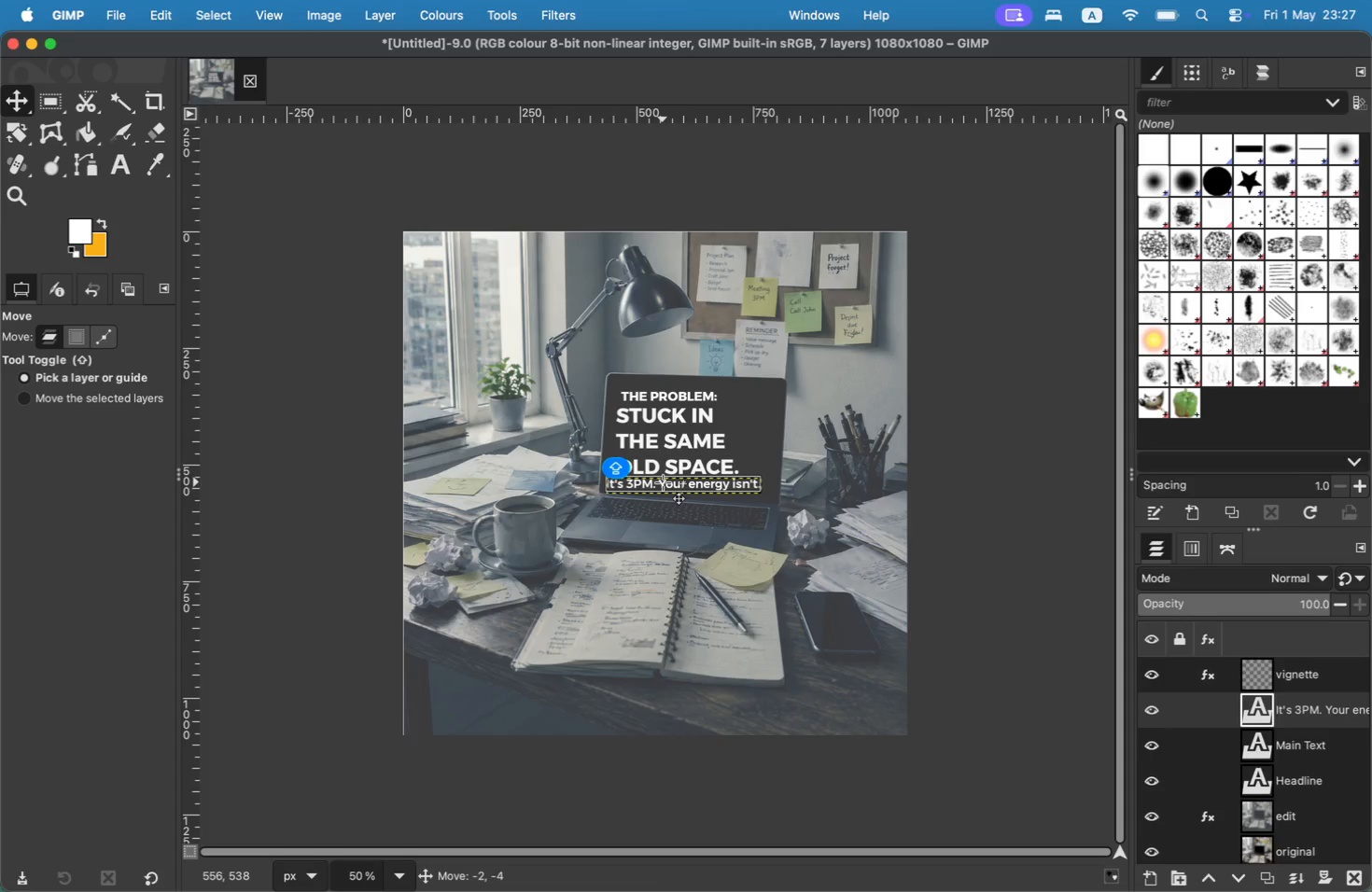 
wait(6.12)
 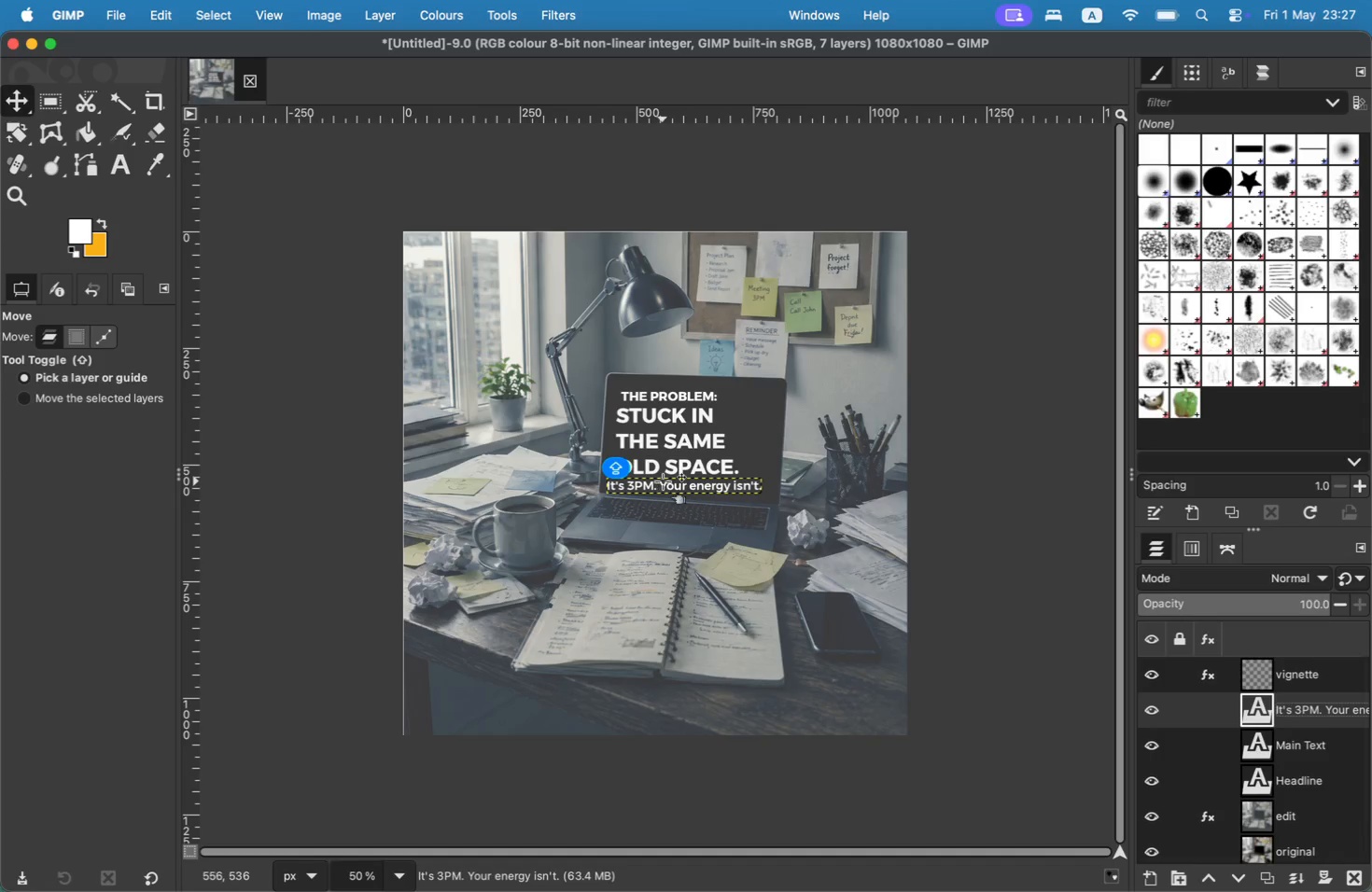 
hold_key(key=ShiftLeft, duration=0.75)
 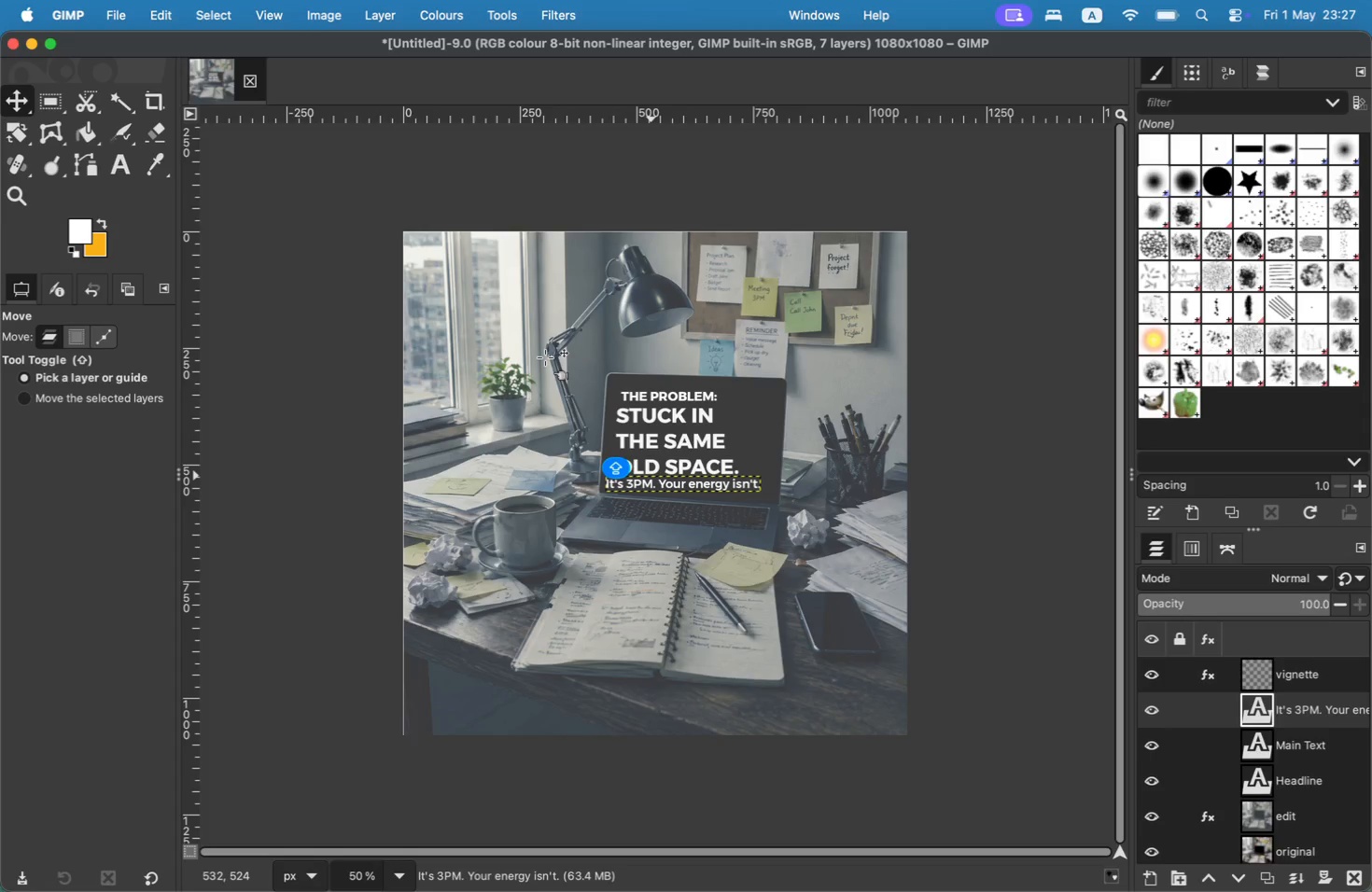 
key(Shift+R)
 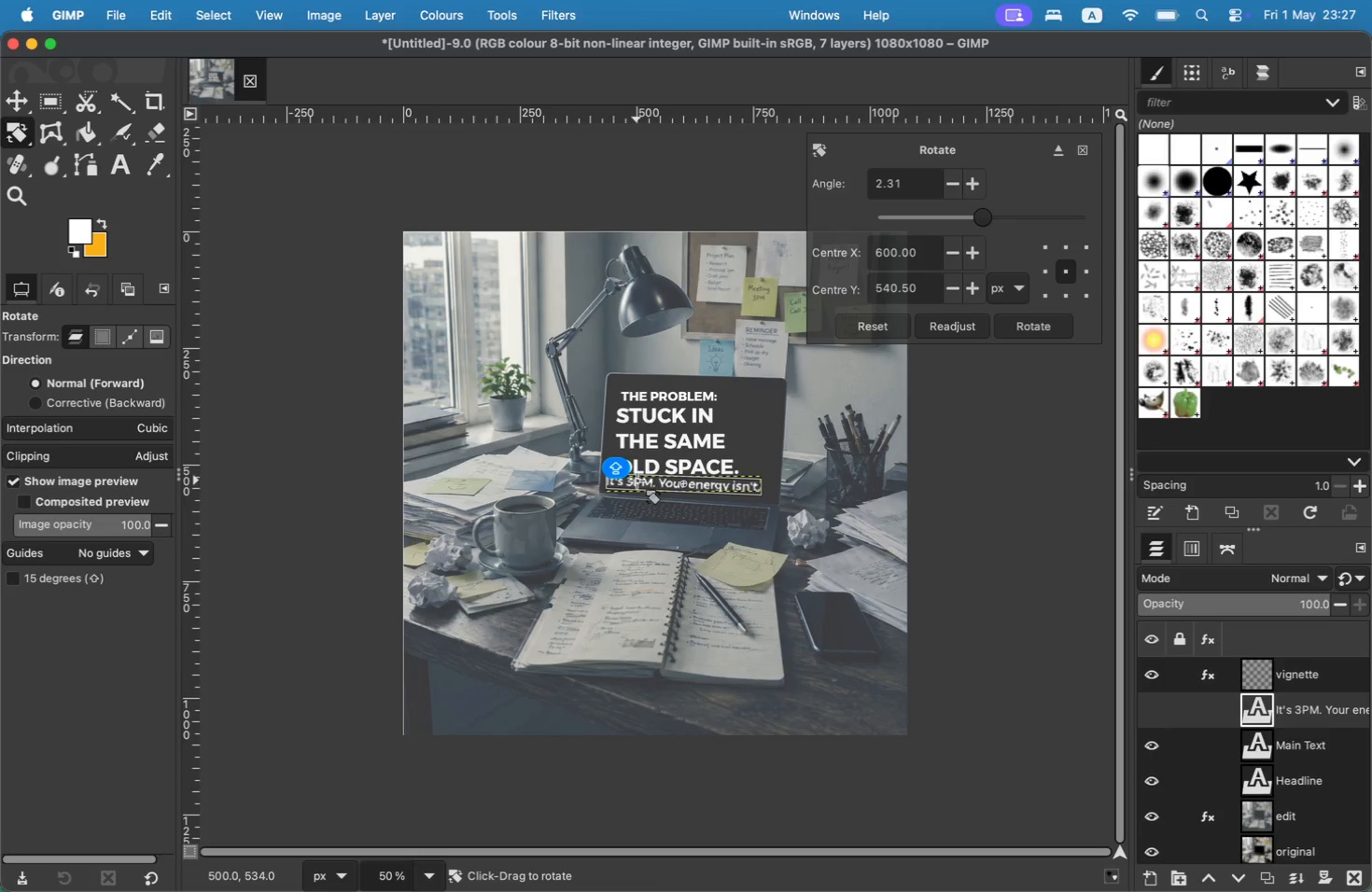 
wait(17.21)
 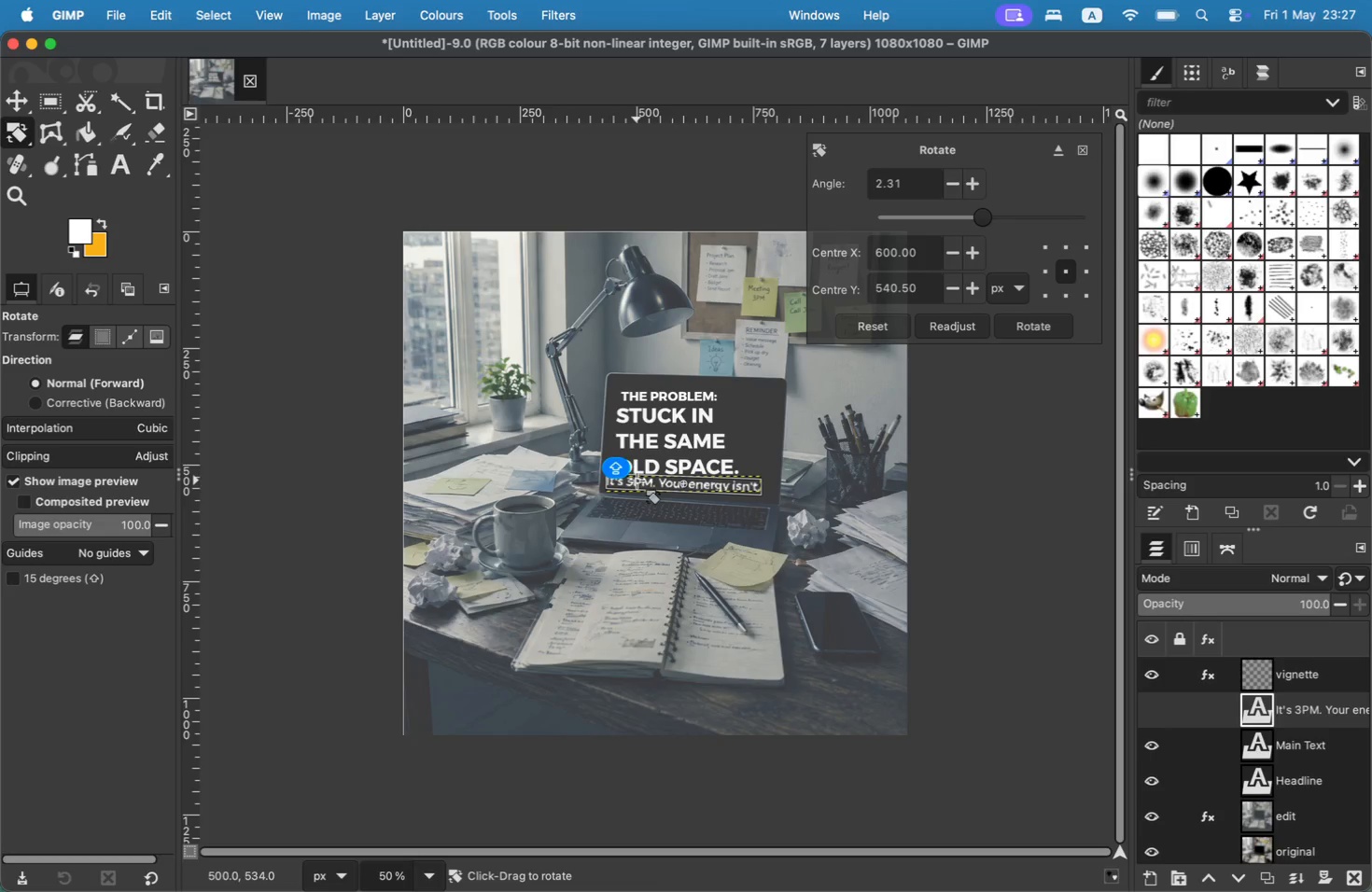 
left_click([1049, 339])
 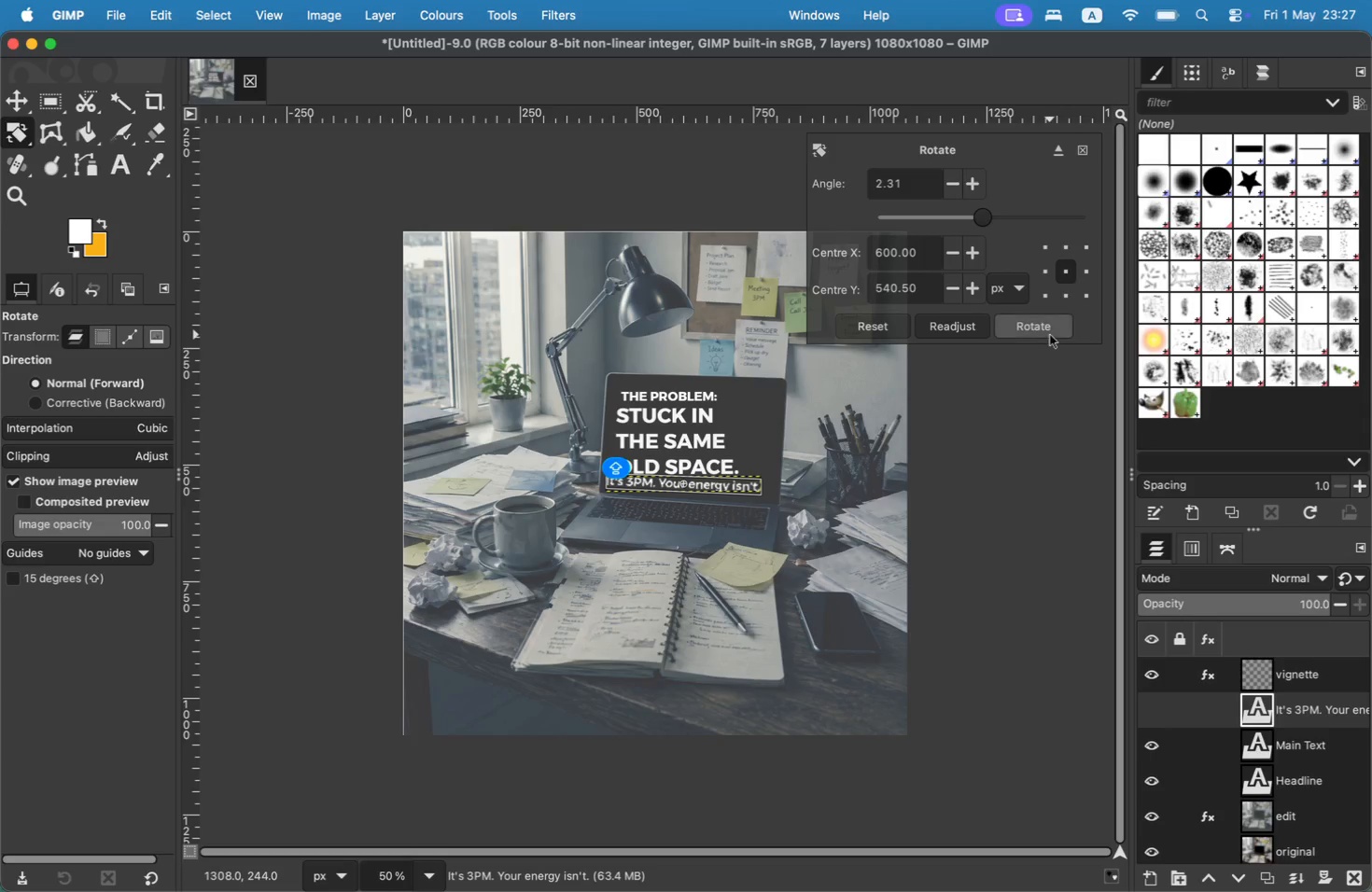 
left_click([1050, 332])
 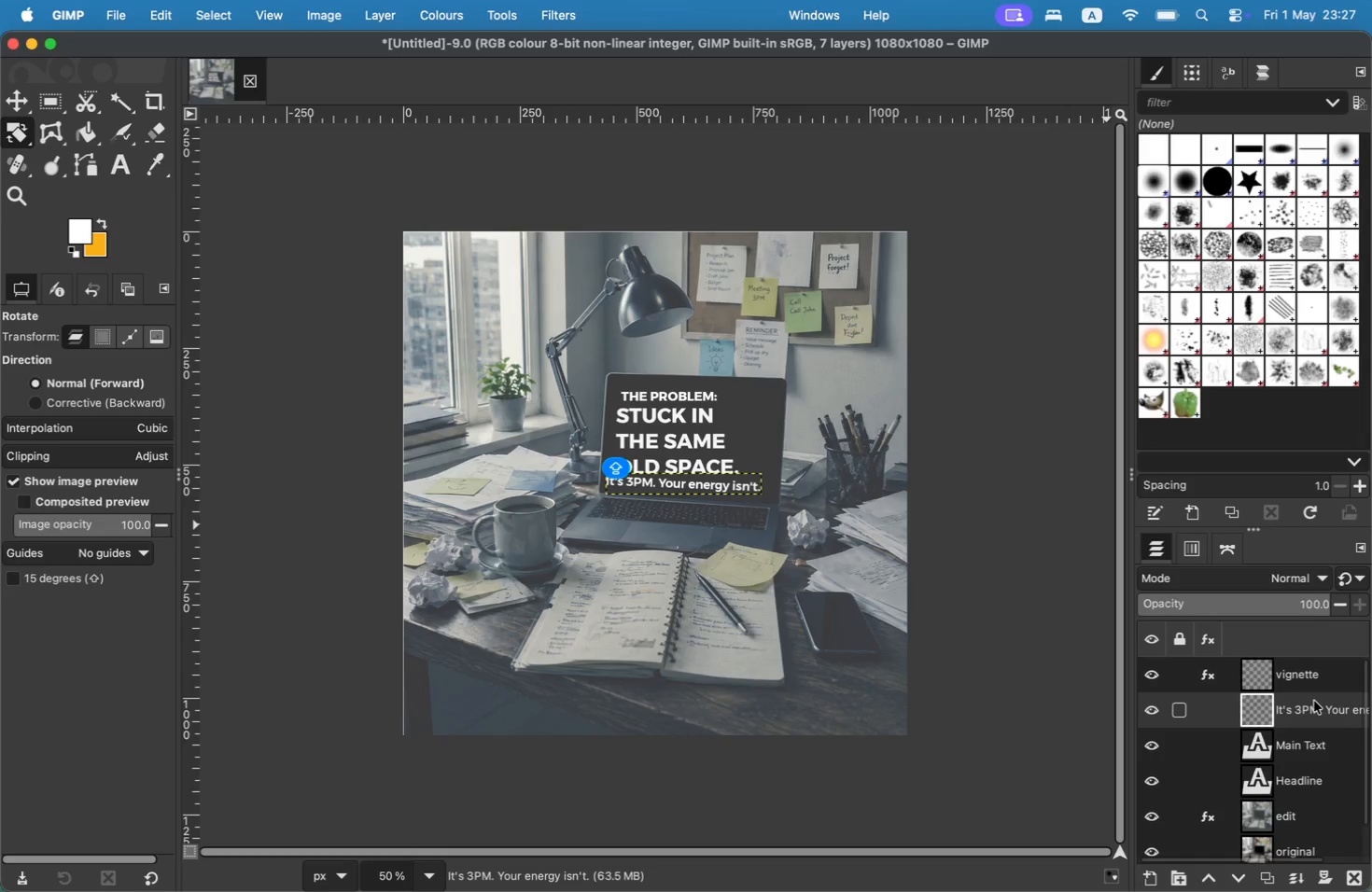 
double_click([1312, 708])
 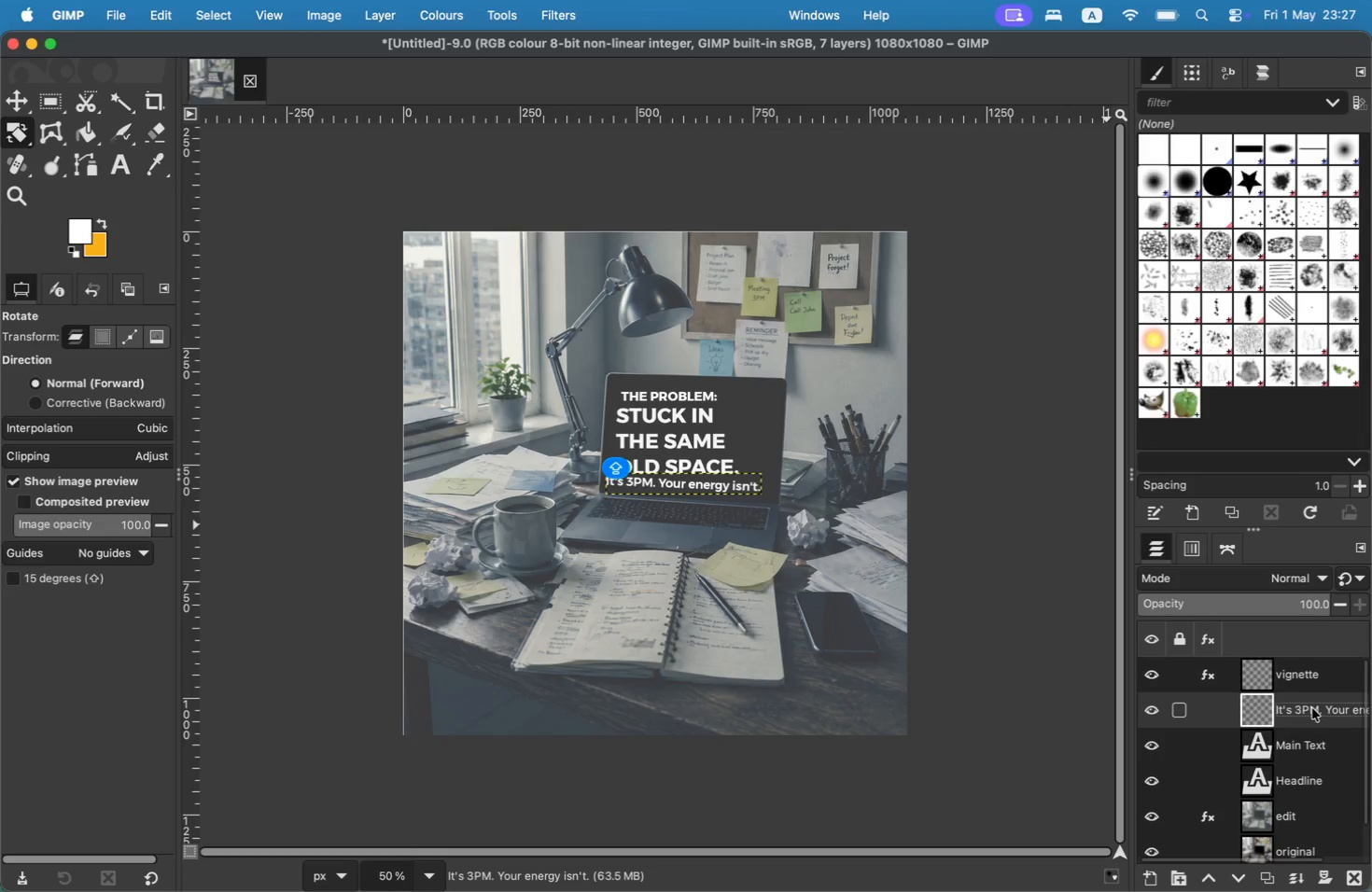 
triple_click([1312, 708])
 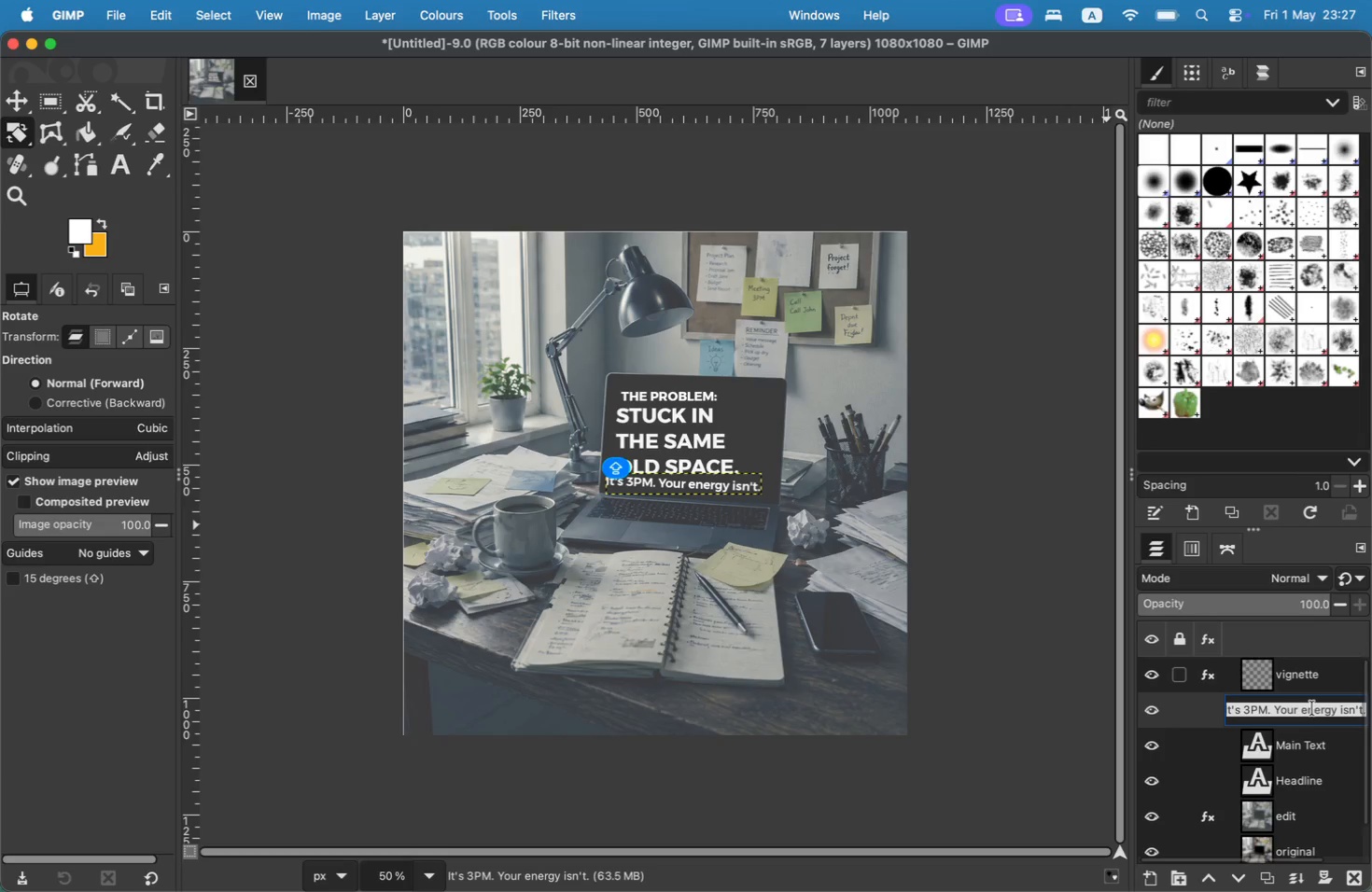 
type(Bottto)
key(Backspace)
key(Backspace)
type(om Text)
 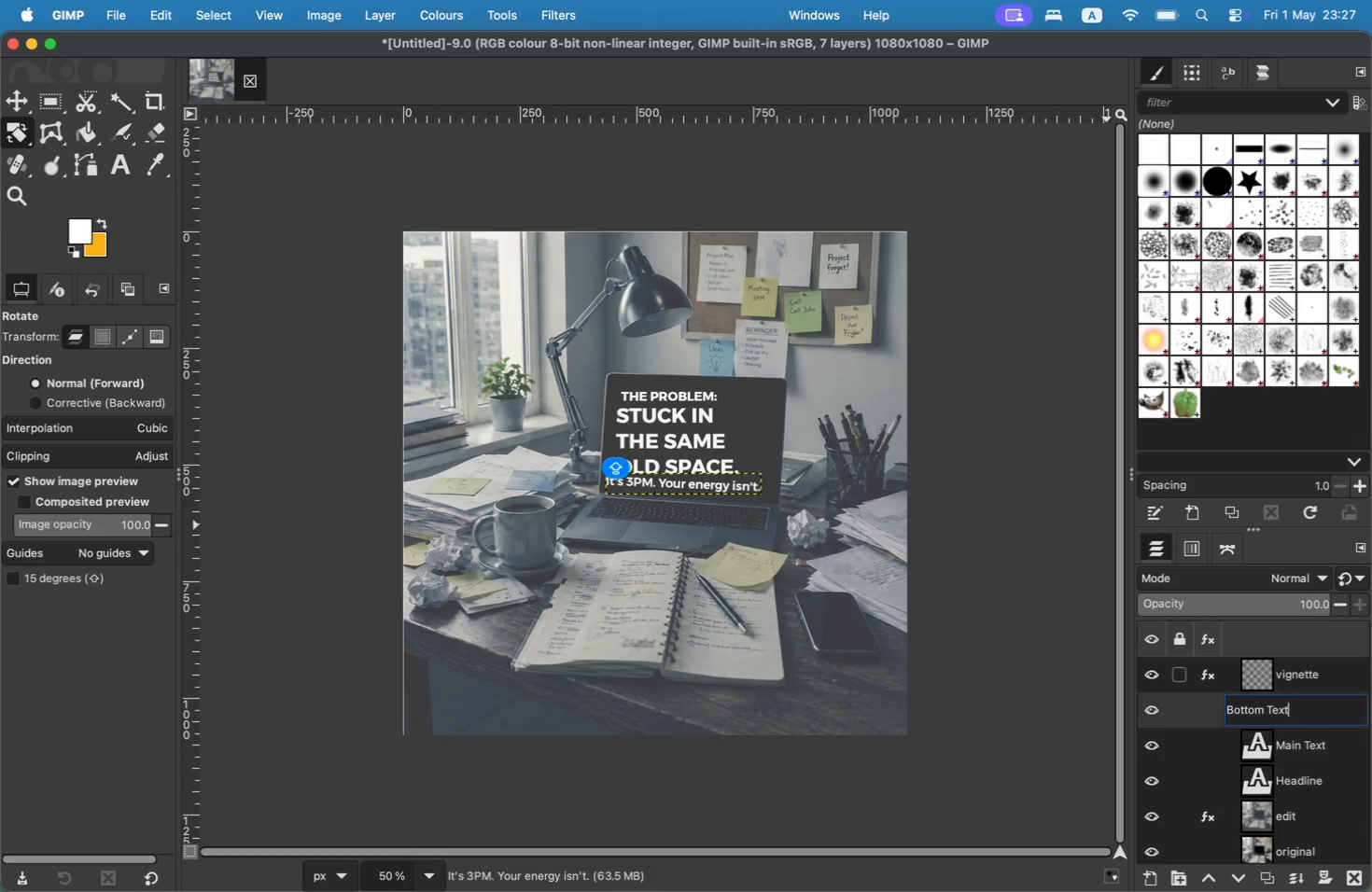 
key(Enter)
 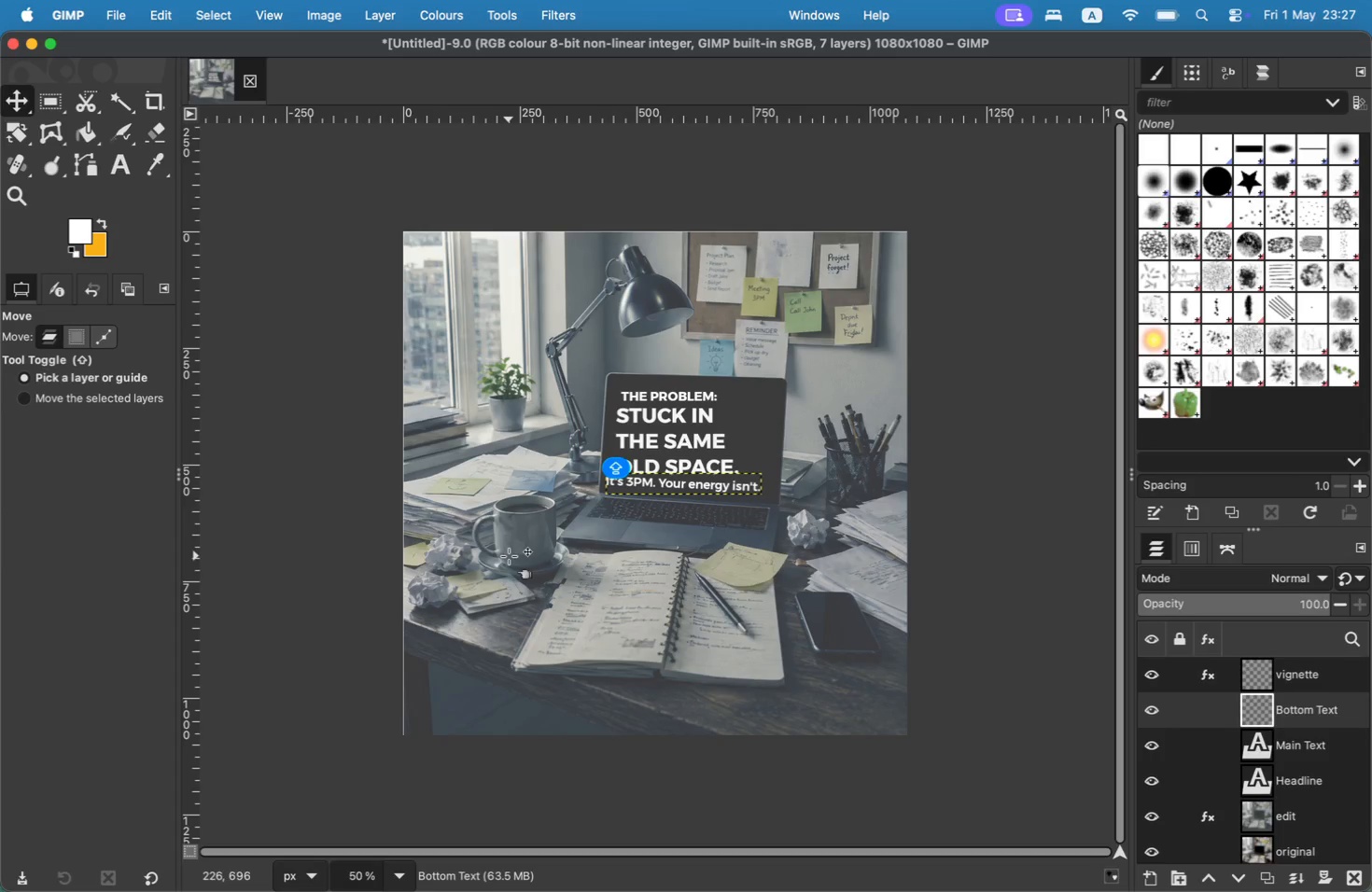 
wait(6.84)
 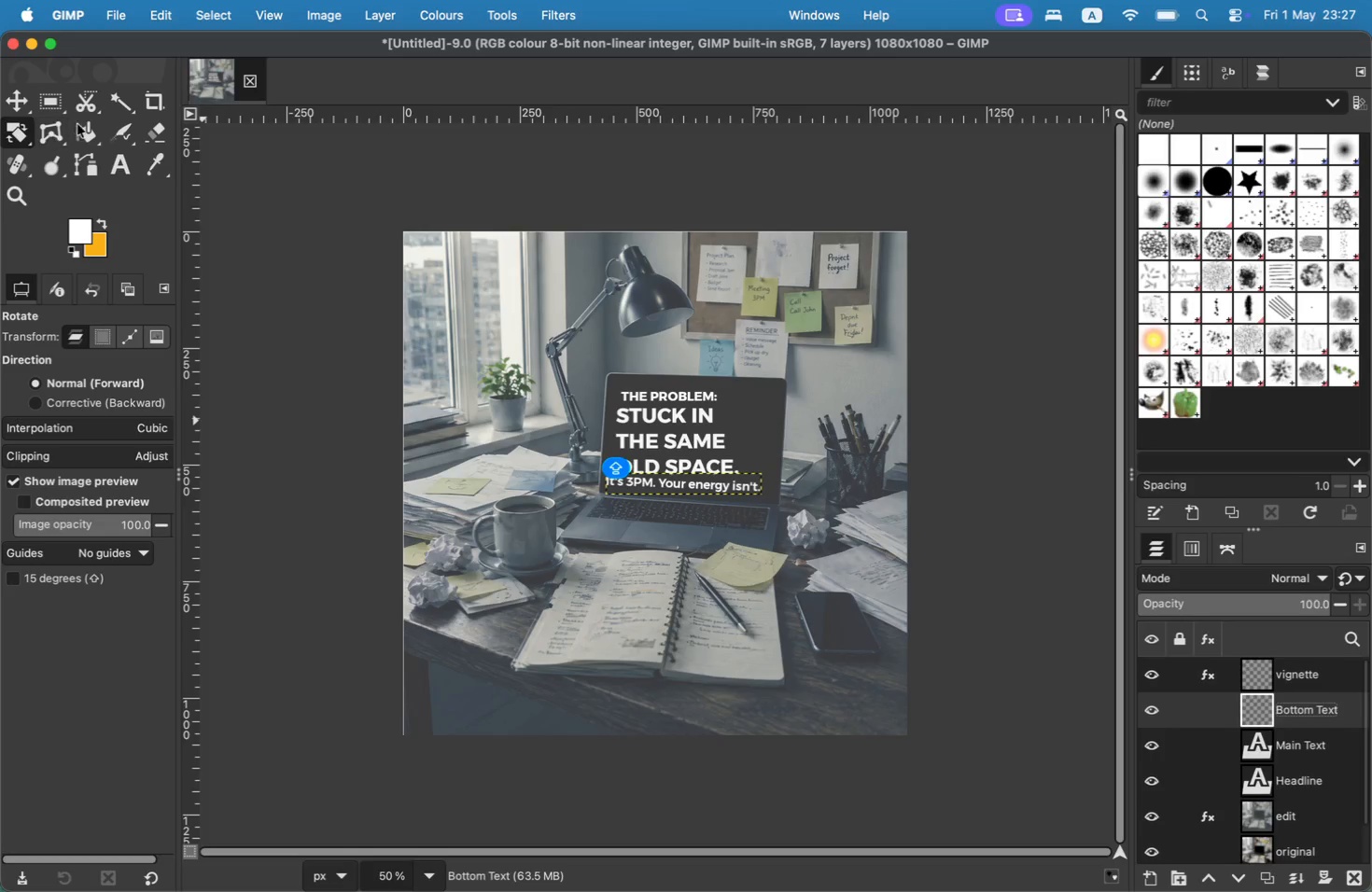 
left_click([1301, 815])
 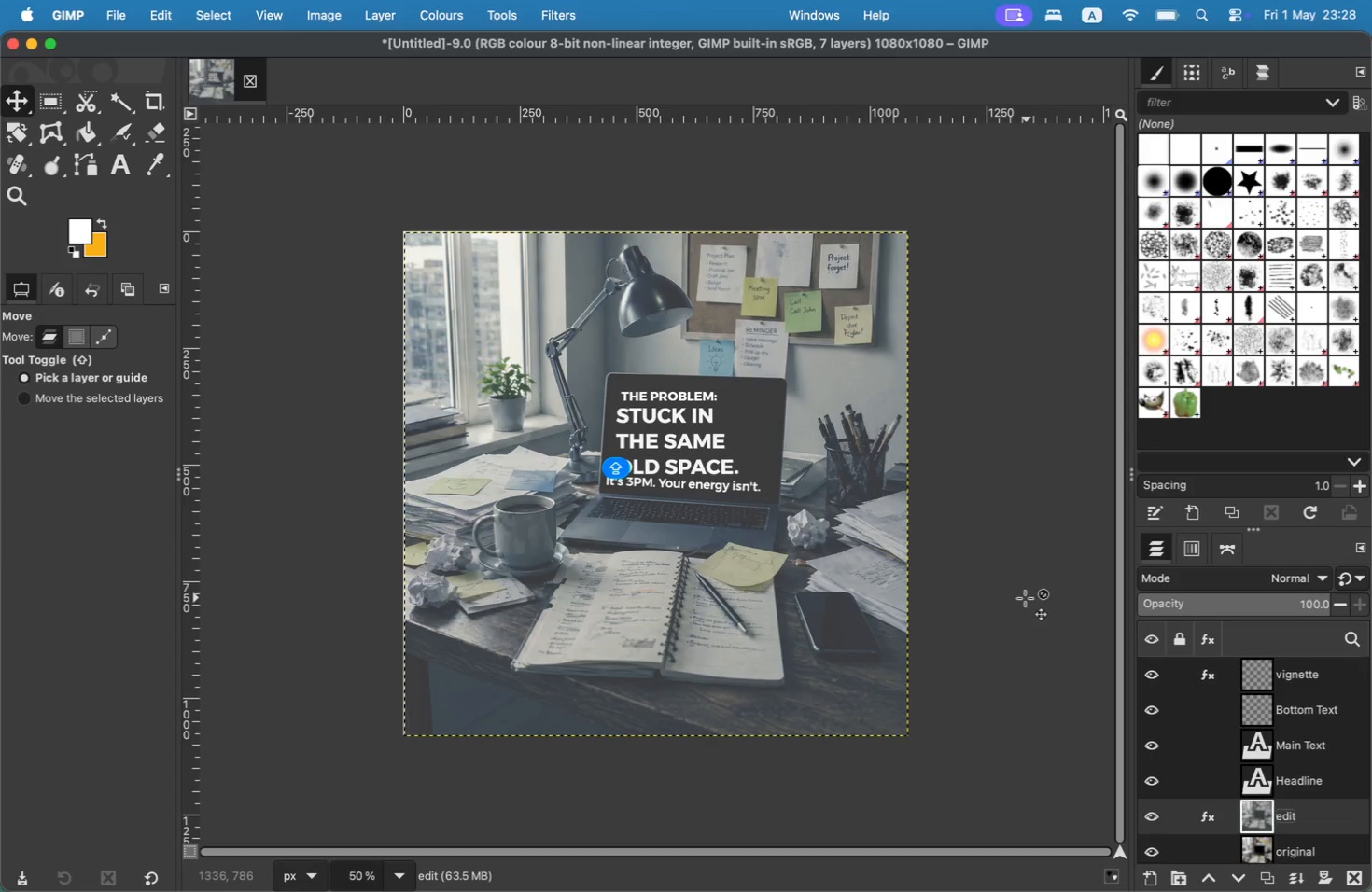 
scroll: coordinate [944, 571], scroll_direction: down, amount: 7.0
 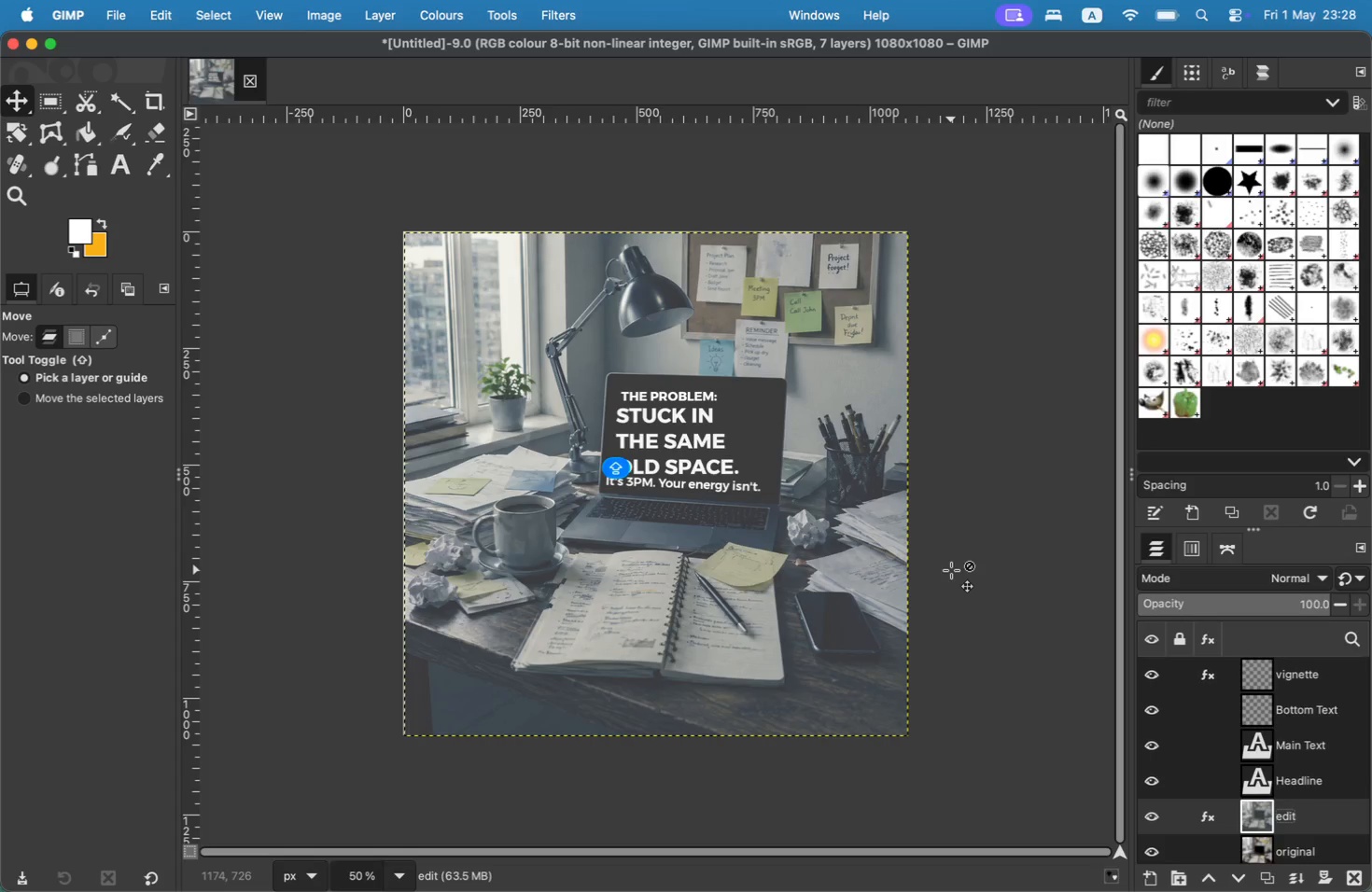 
hold_key(key=CommandLeft, duration=1.76)
left_click_drag(start_coordinate=[949, 577], to_coordinate=[954, 567])
 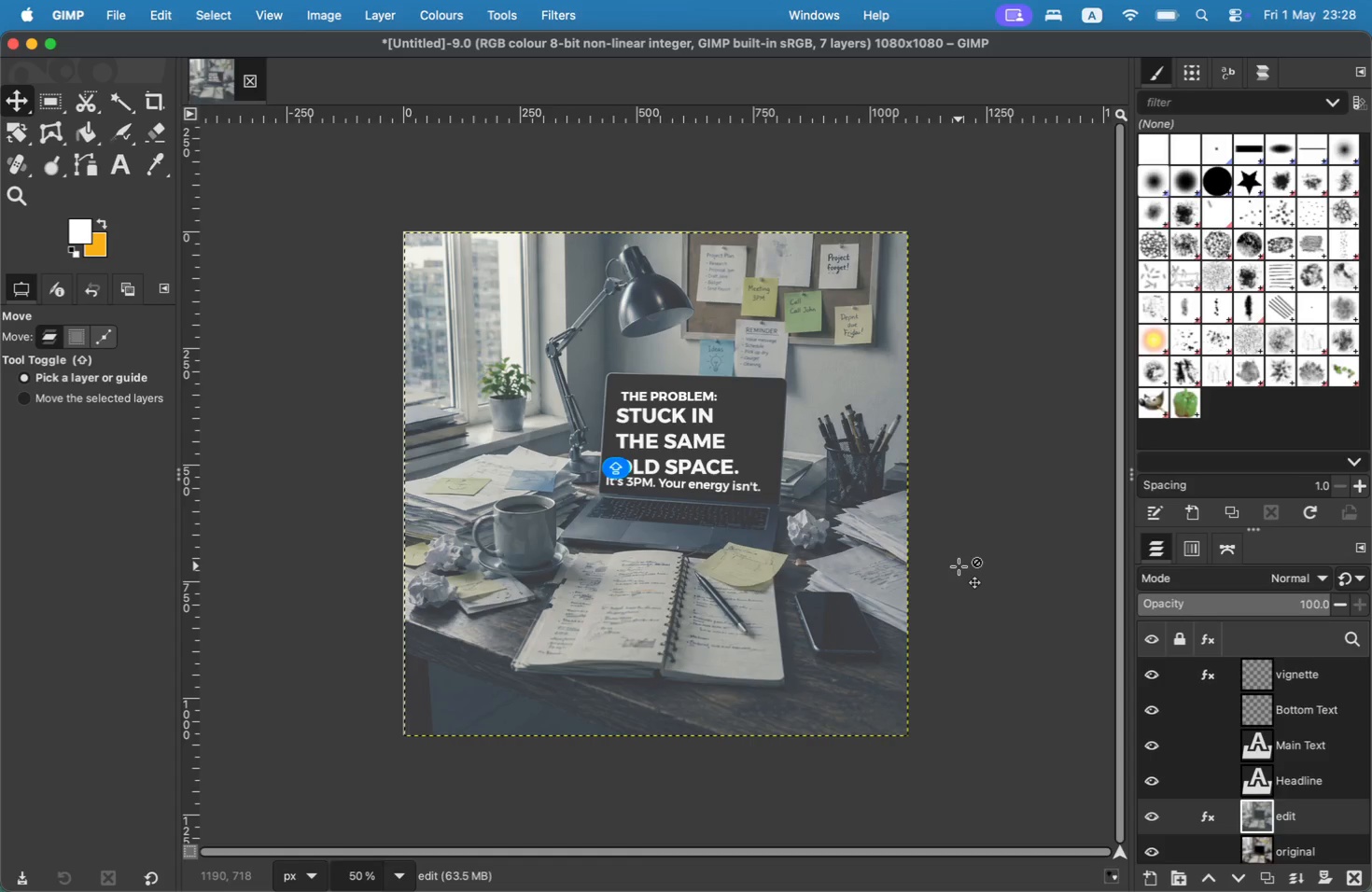 
hold_key(key=CommandLeft, duration=4.64)
scroll: coordinate [959, 565], scroll_direction: down, amount: 4.0
 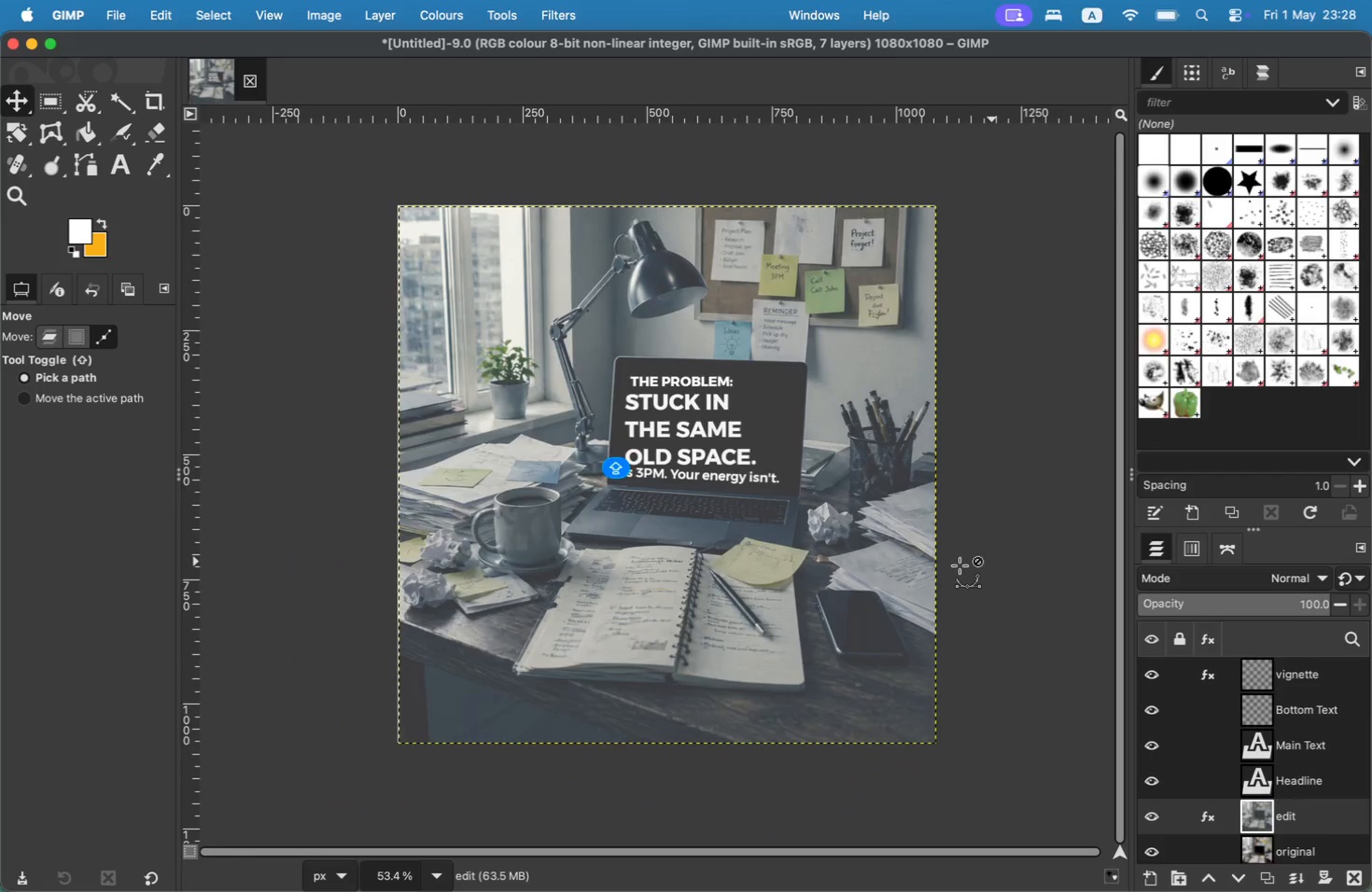 
hold_key(key=CommandLeft, duration=1.67)
scroll: coordinate [1034, 566], scroll_direction: down, amount: 1.0
 